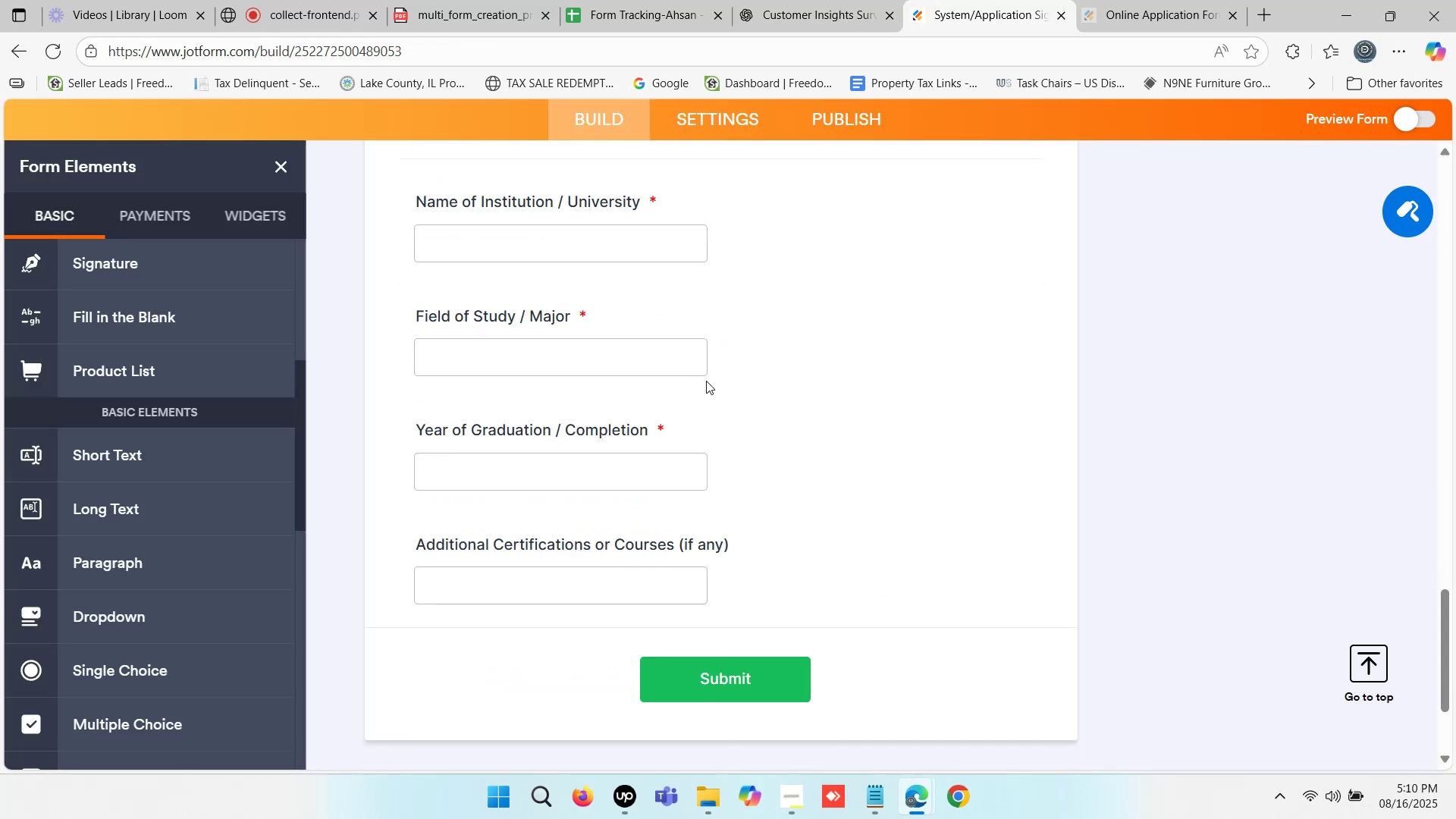 
scroll: coordinate [706, 381], scroll_direction: up, amount: 4.0
 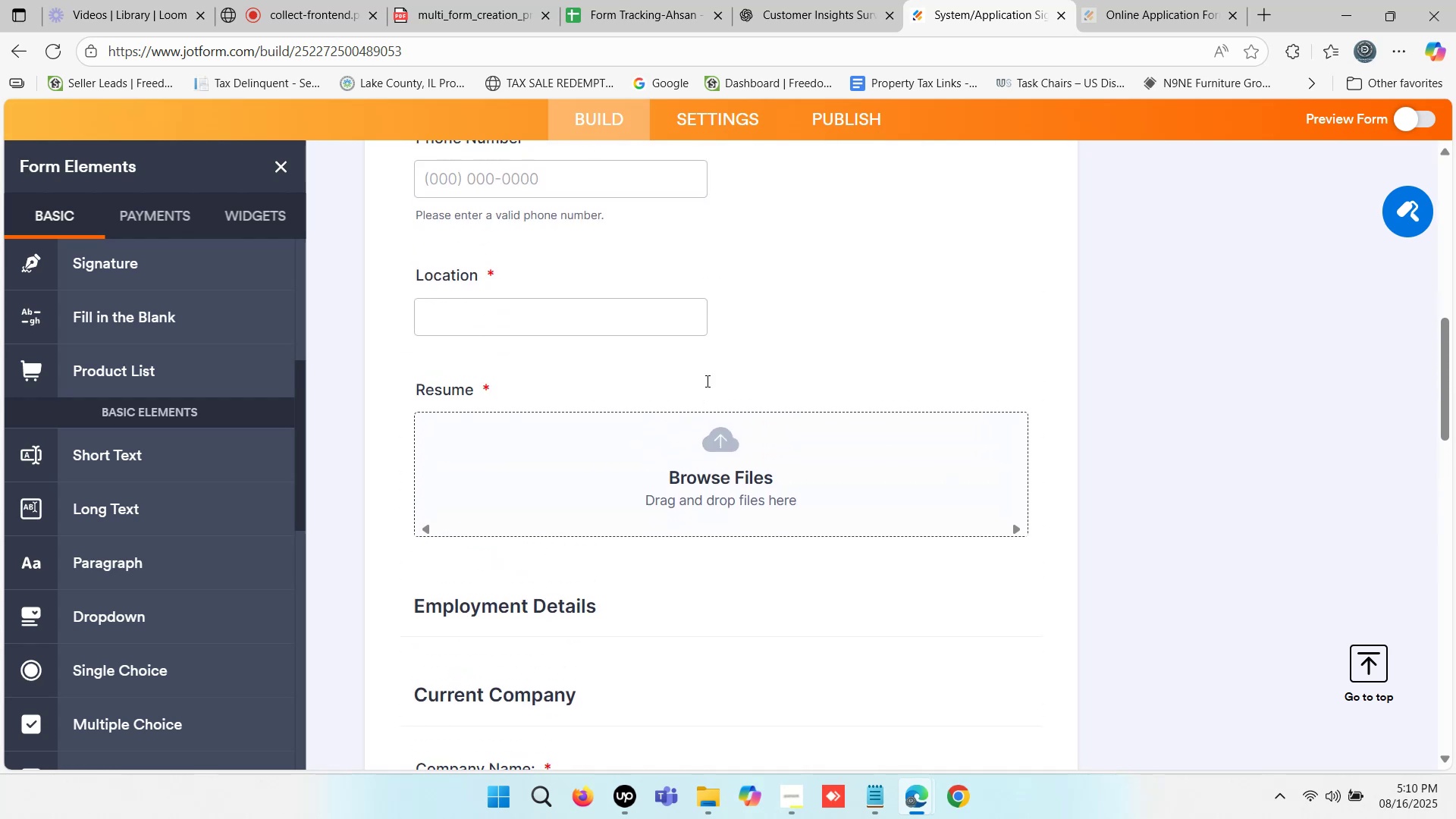 
scroll: coordinate [183, 376], scroll_direction: down, amount: 16.0
 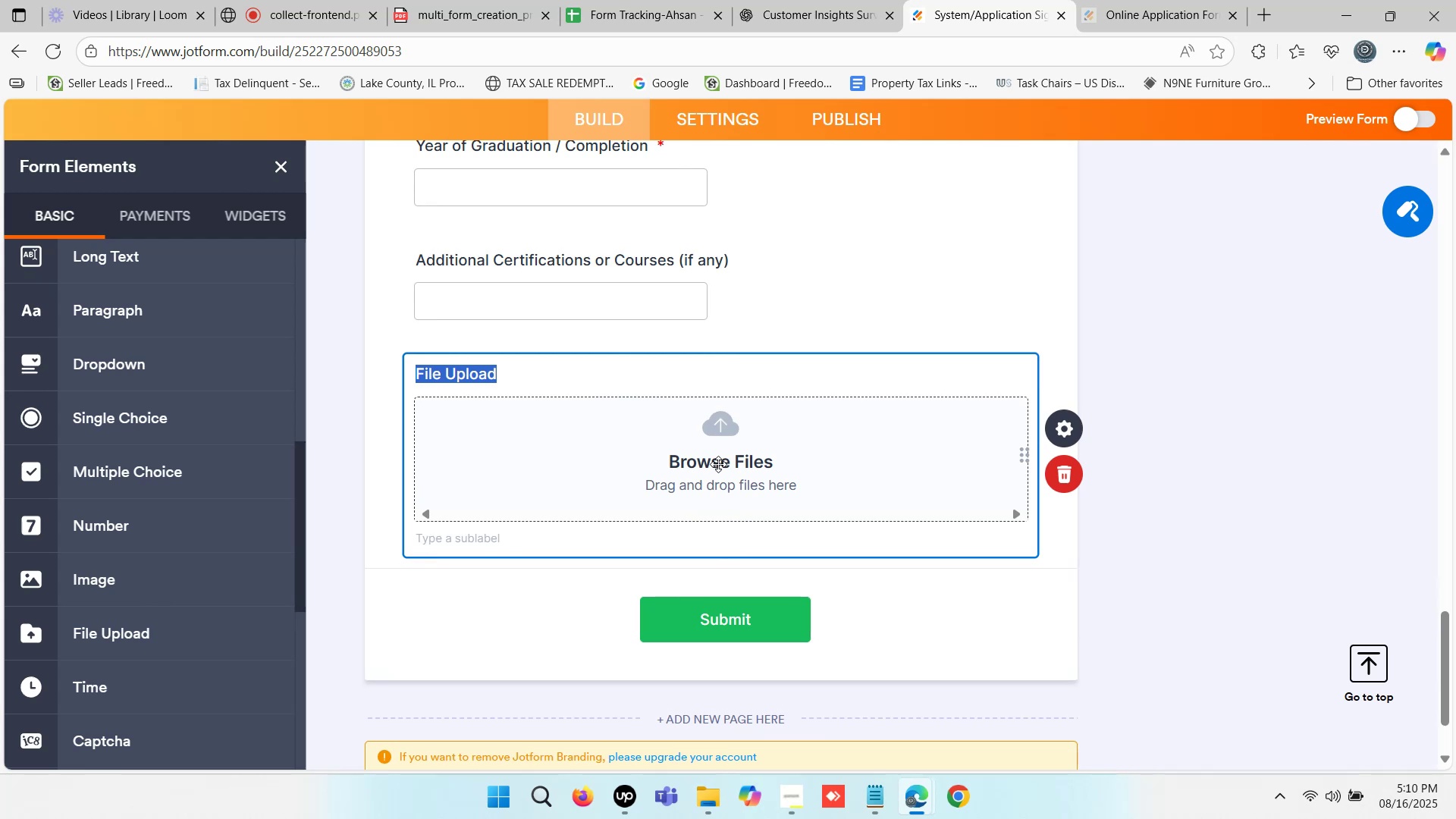 
wait(16.02)
 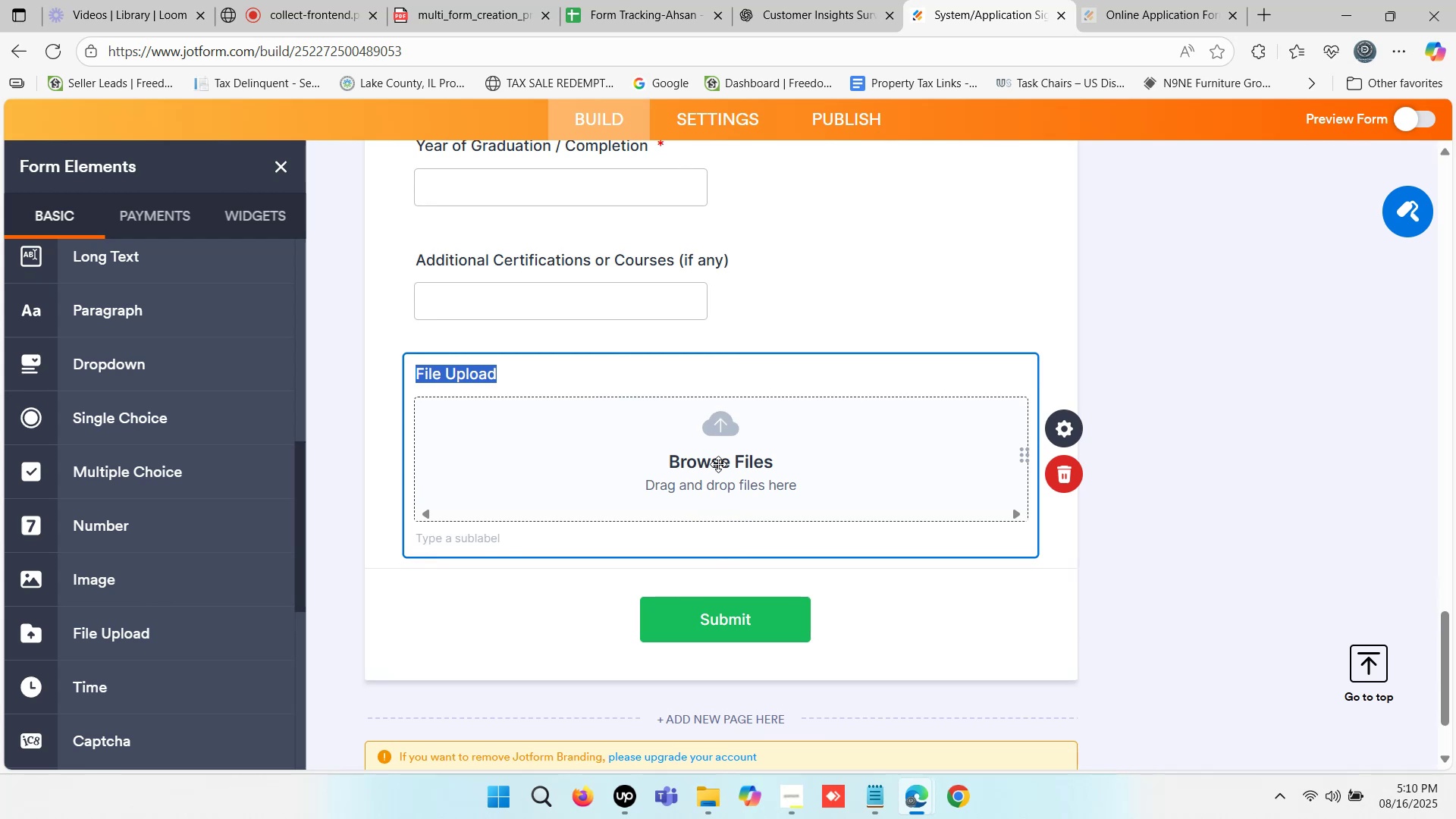 
left_click([795, 0])
 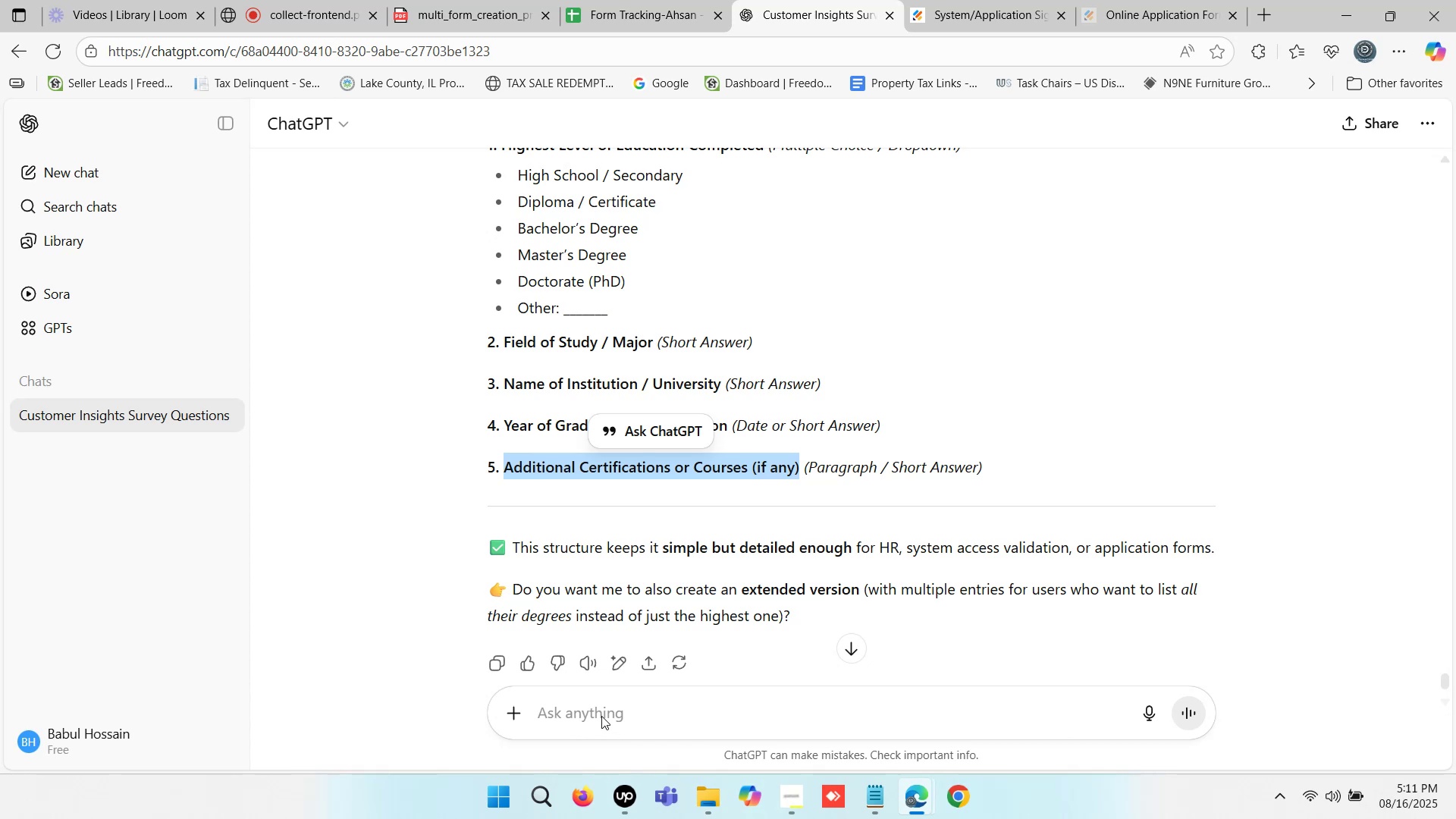 
left_click([593, 708])
 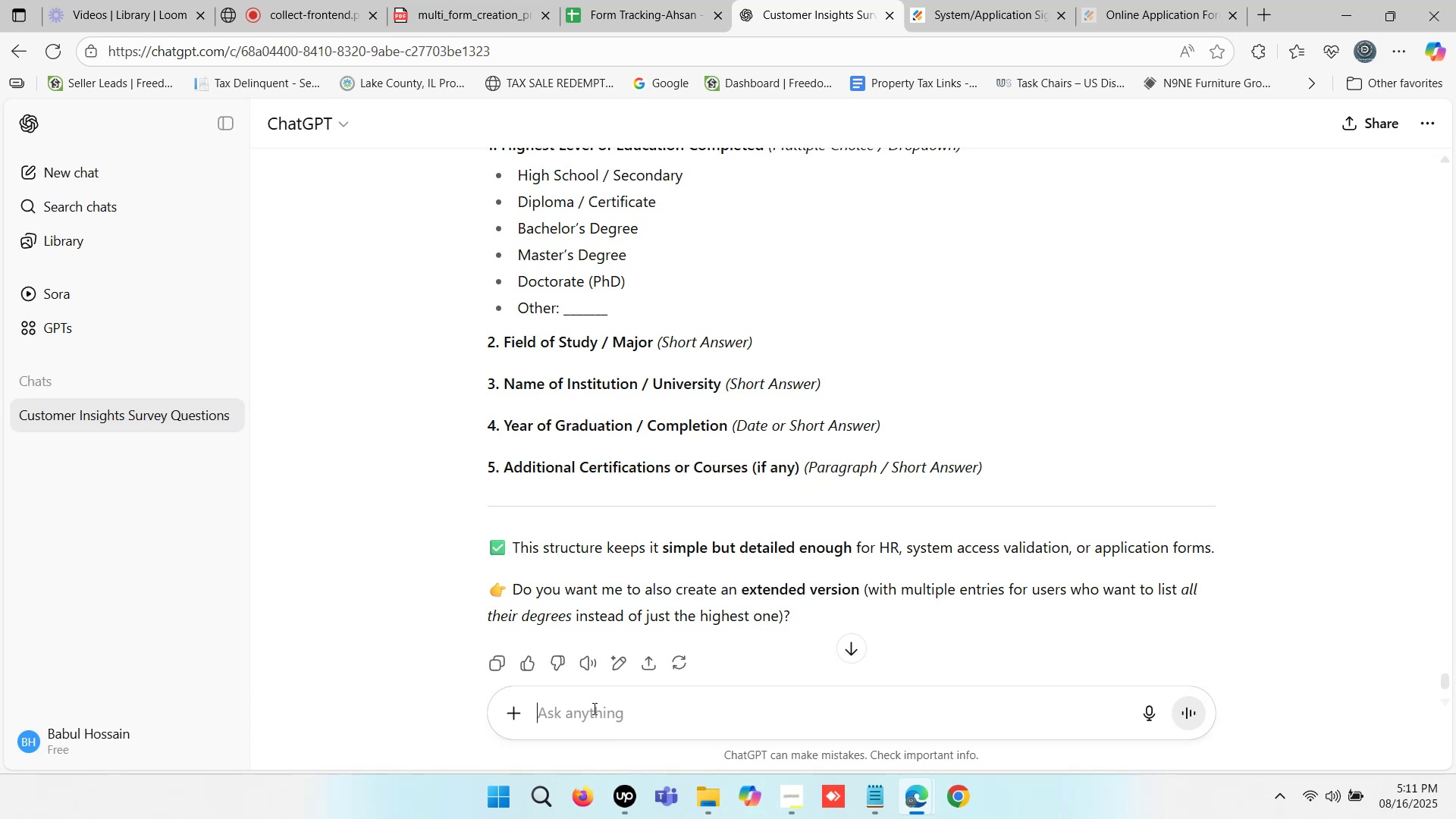 
type(additional file upload)
 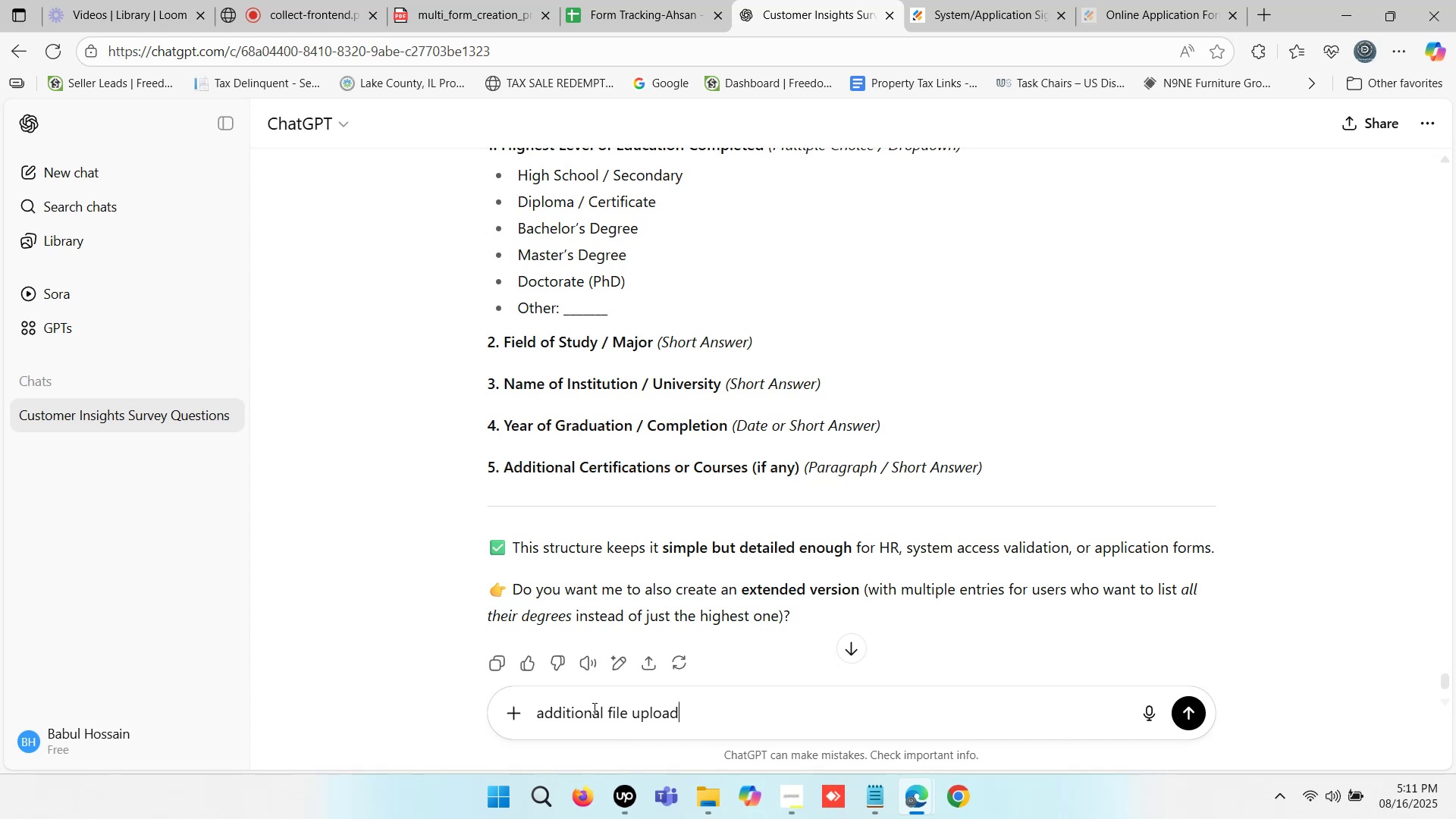 
key(Enter)
 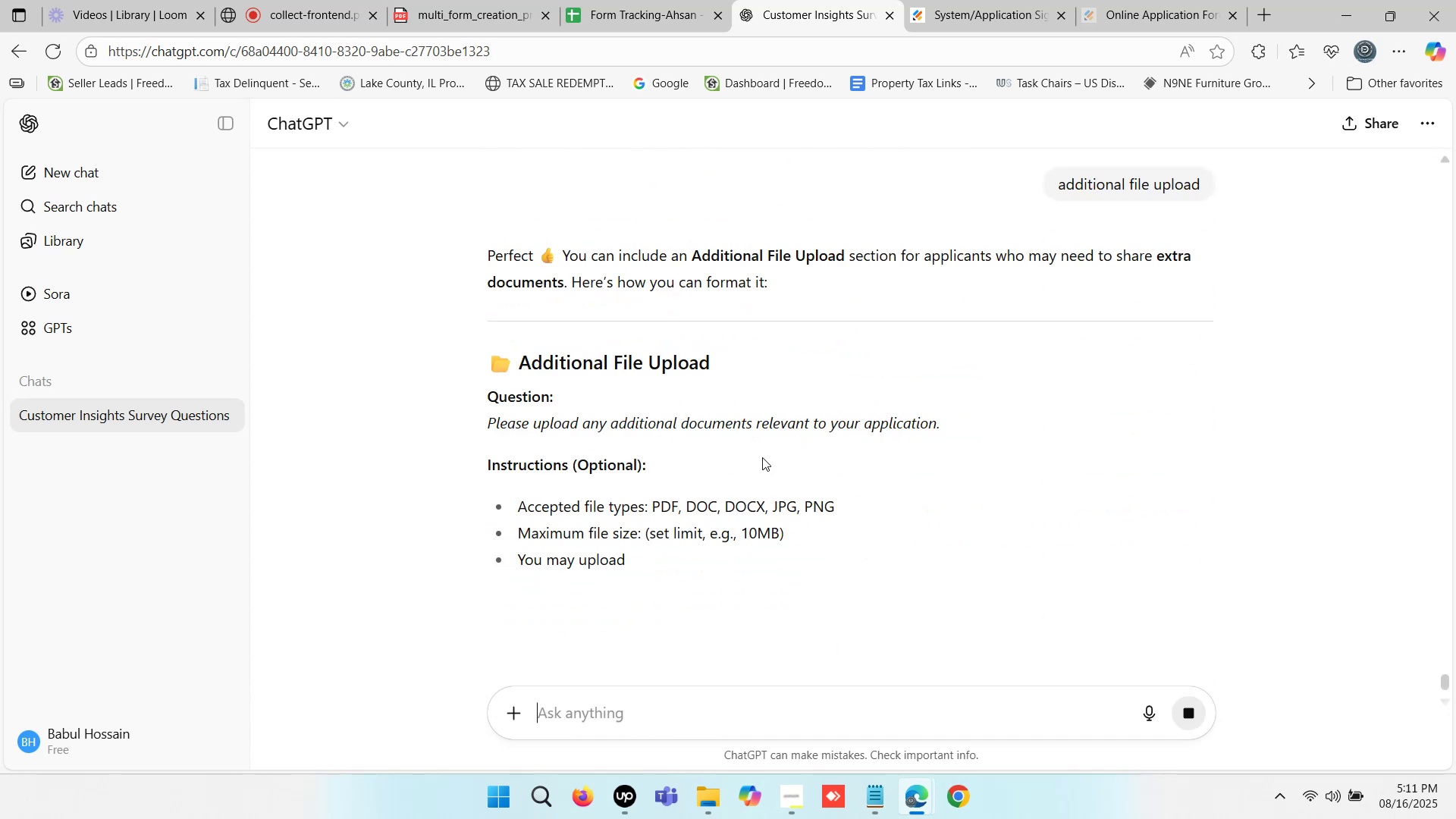 
wait(5.12)
 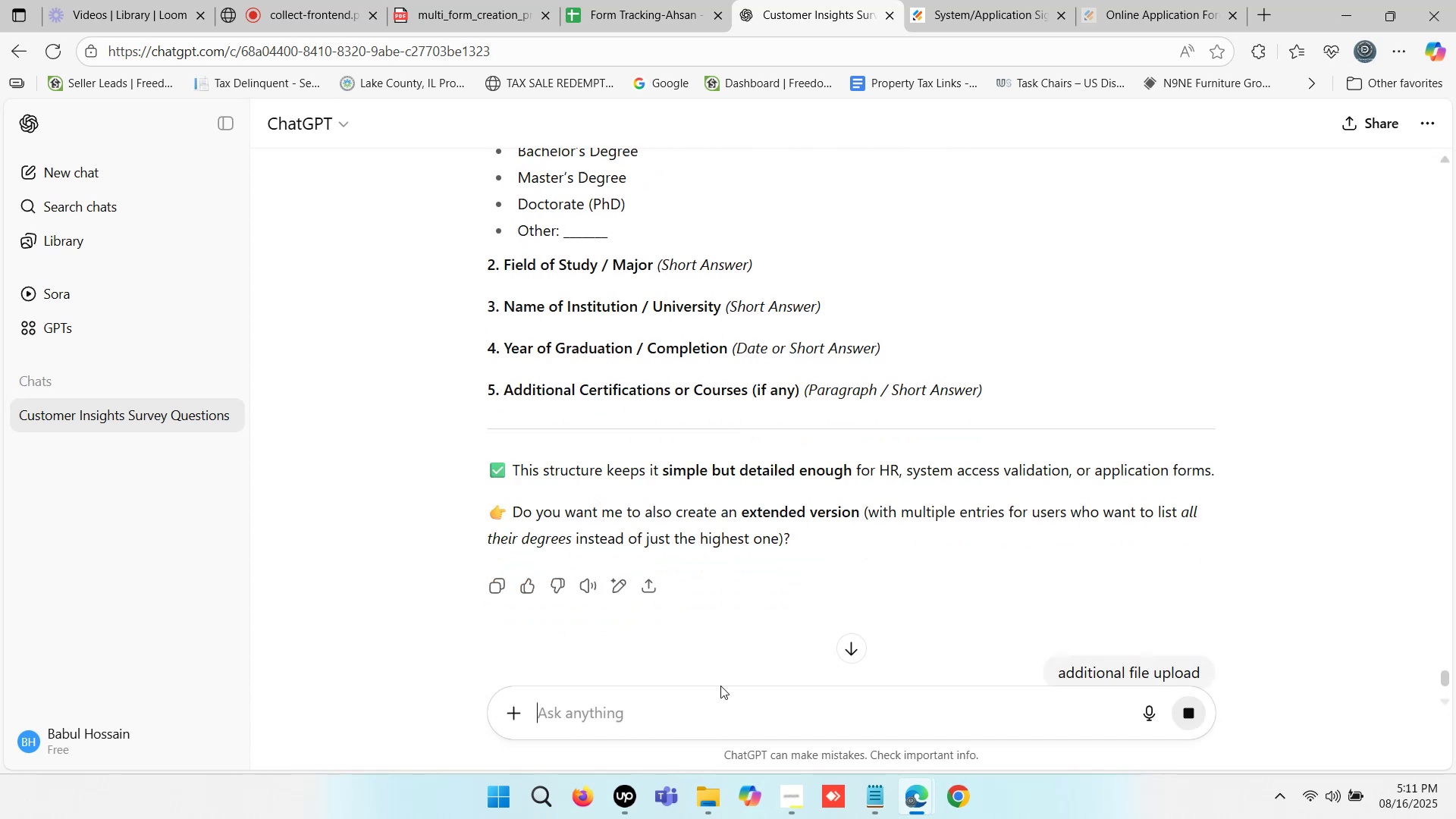 
scroll: coordinate [632, 425], scroll_direction: down, amount: 2.0
 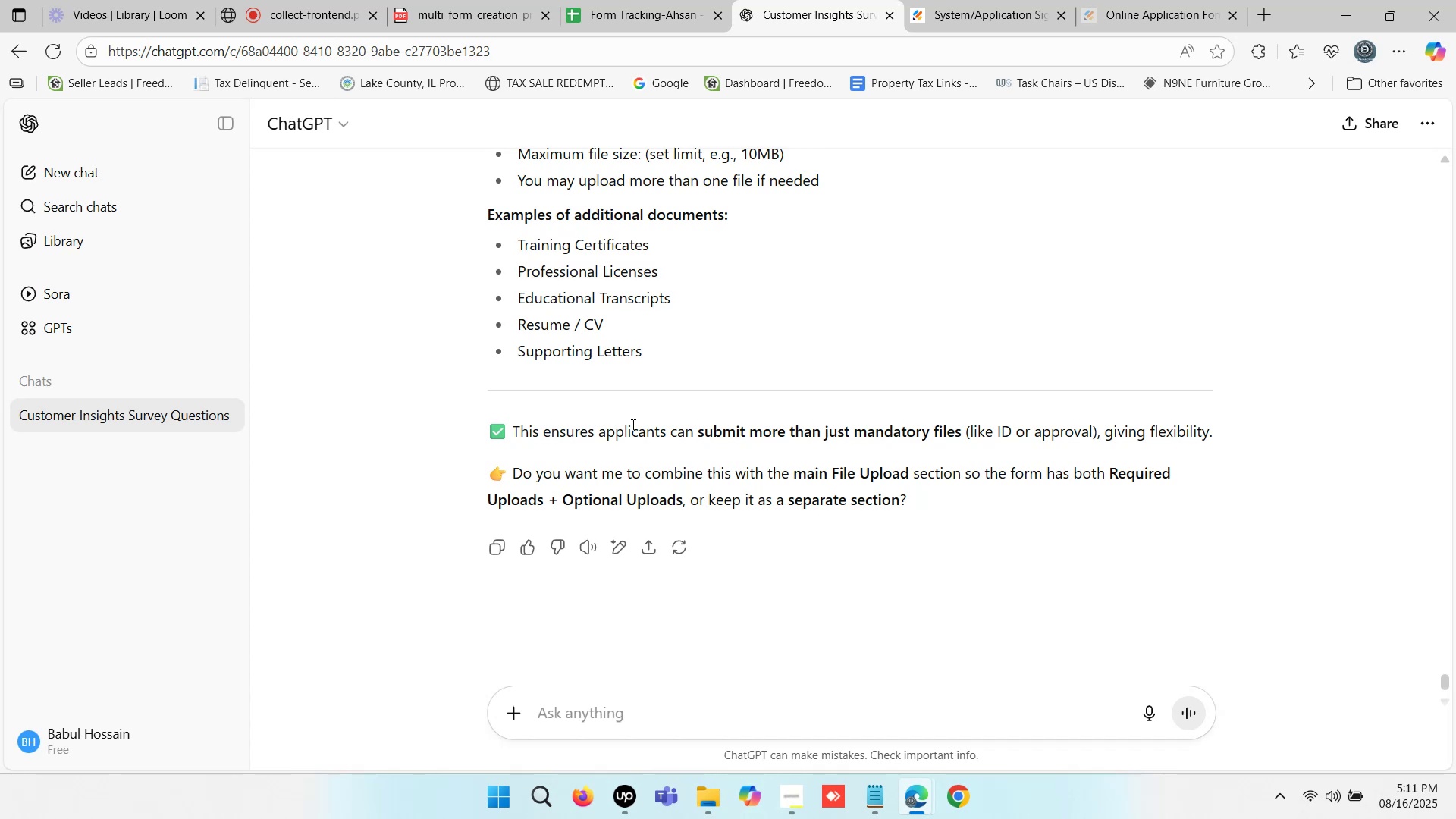 
scroll: coordinate [632, 425], scroll_direction: up, amount: 1.0
 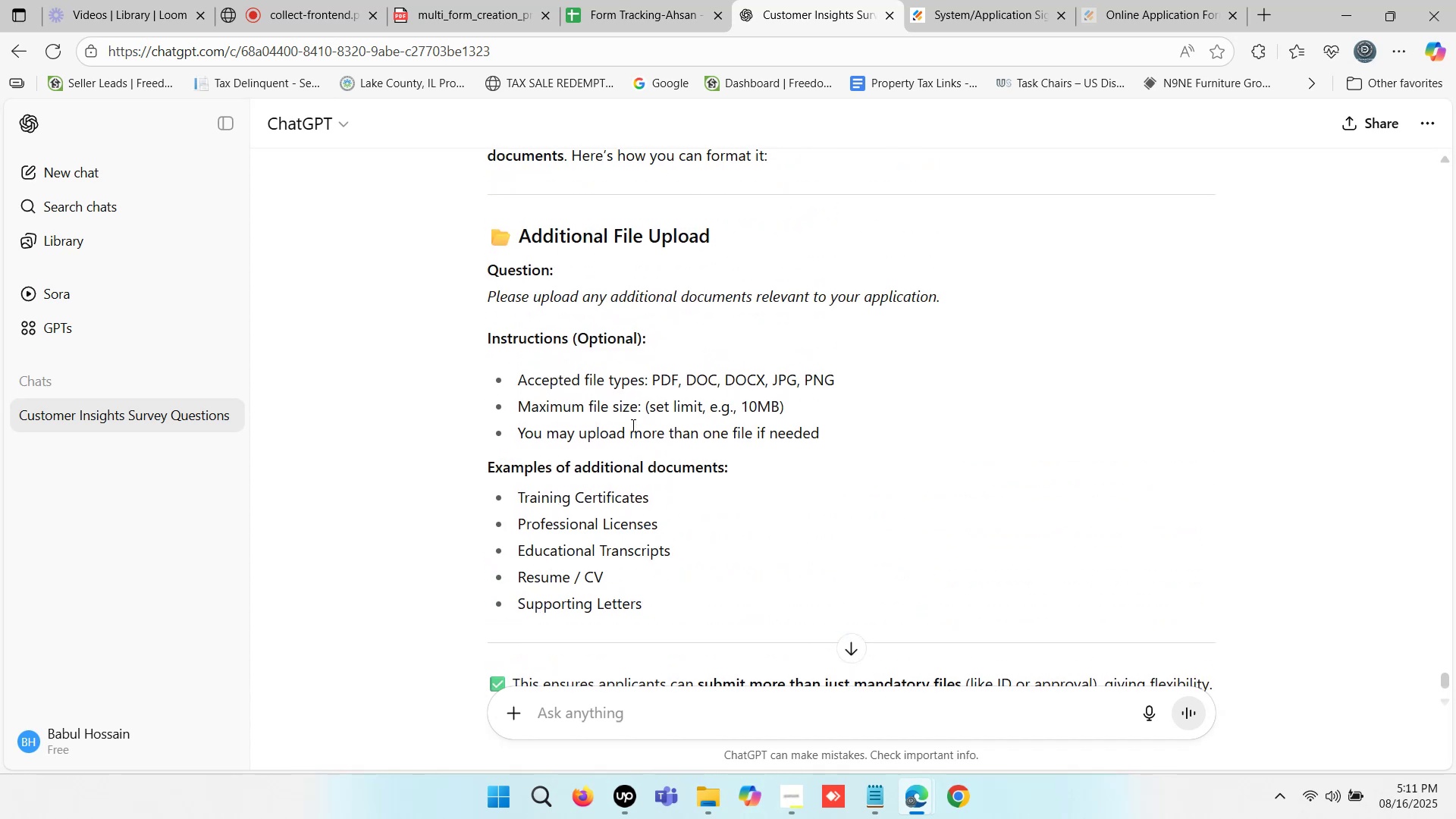 
wait(7.44)
 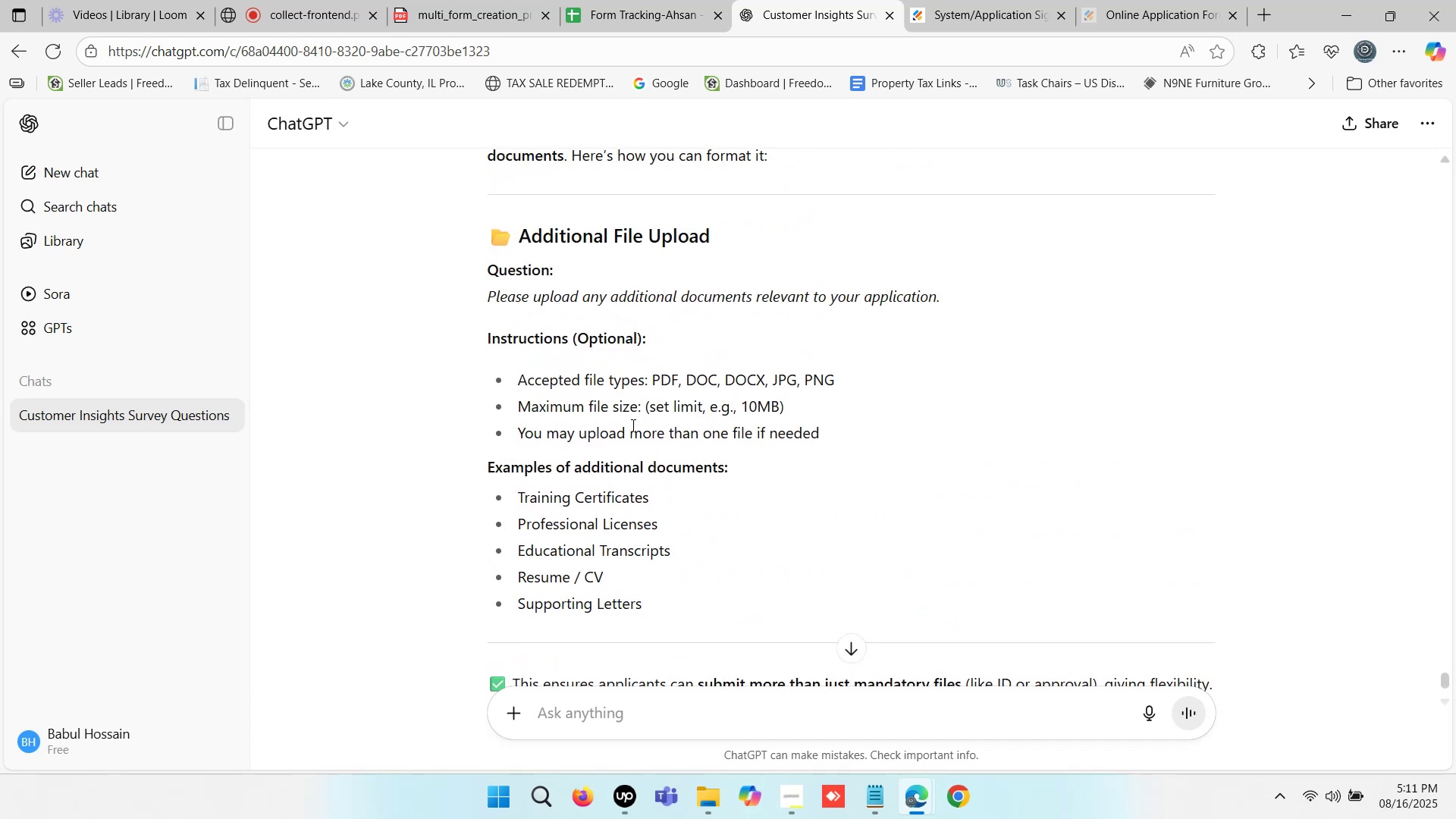 
scroll: coordinate [642, 427], scroll_direction: down, amount: 1.0
 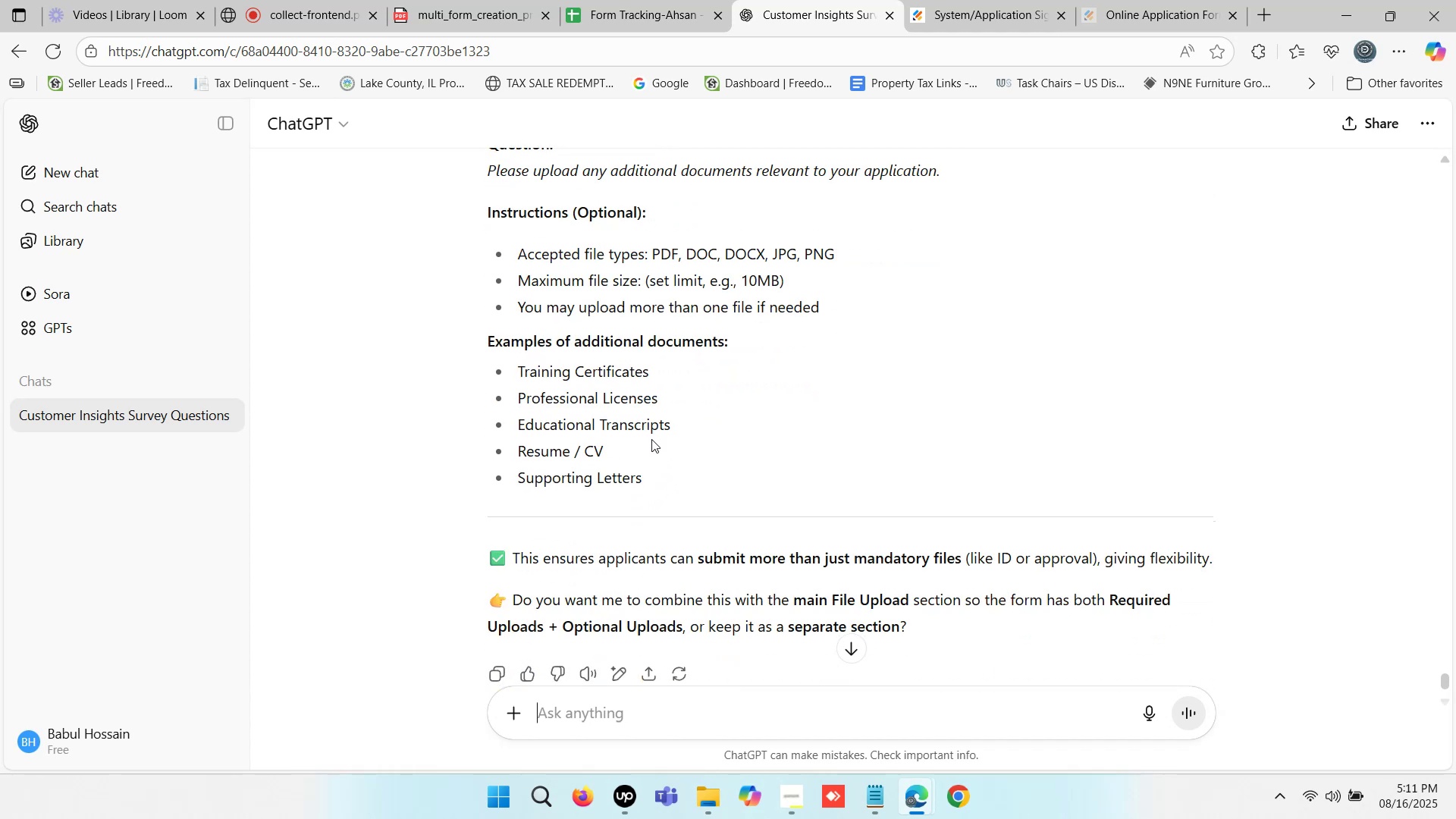 
wait(5.26)
 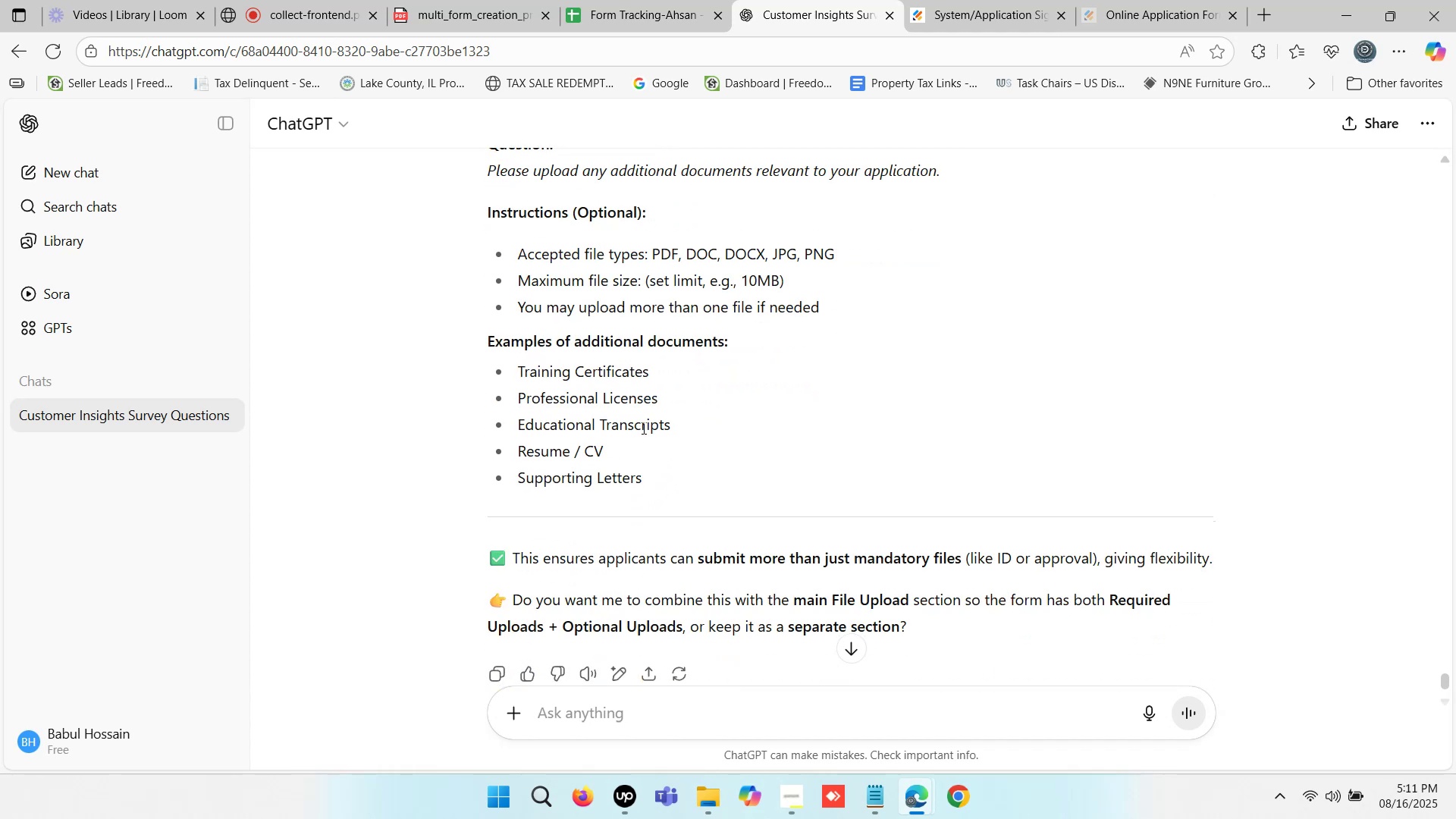 
scroll: coordinate [651, 439], scroll_direction: down, amount: 3.0
 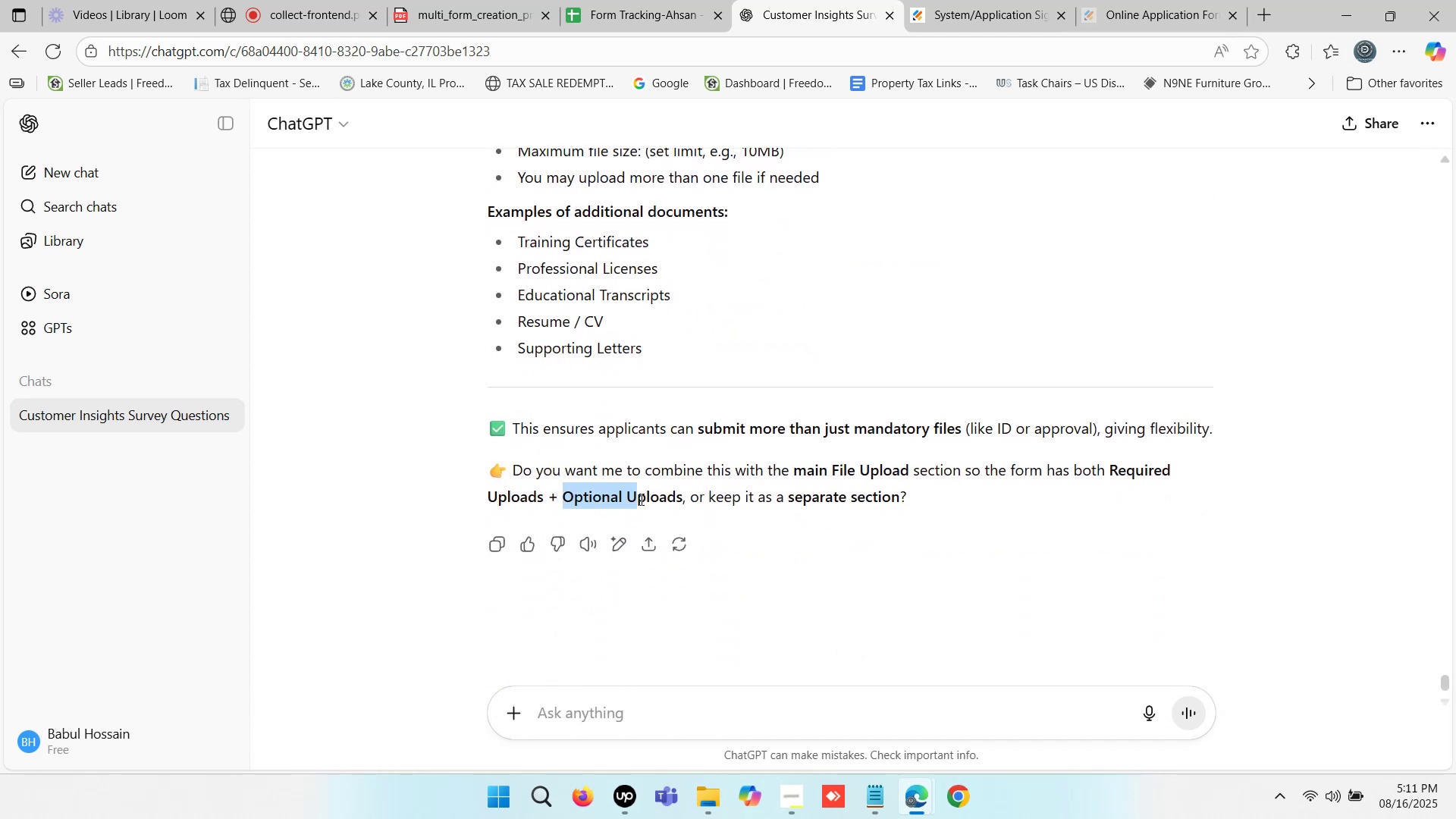 
key(Control+ControlLeft)
 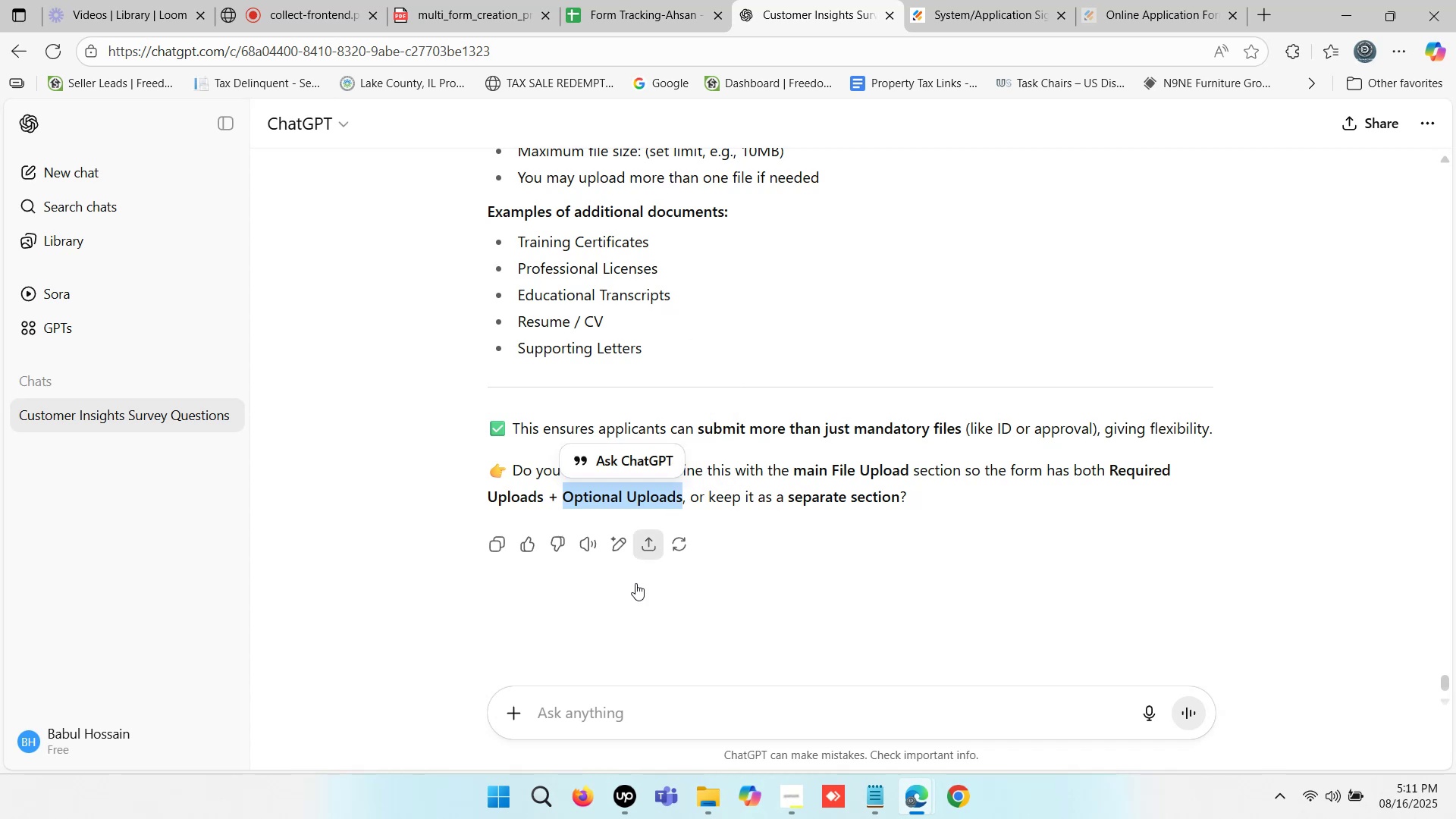 
key(Control+C)
 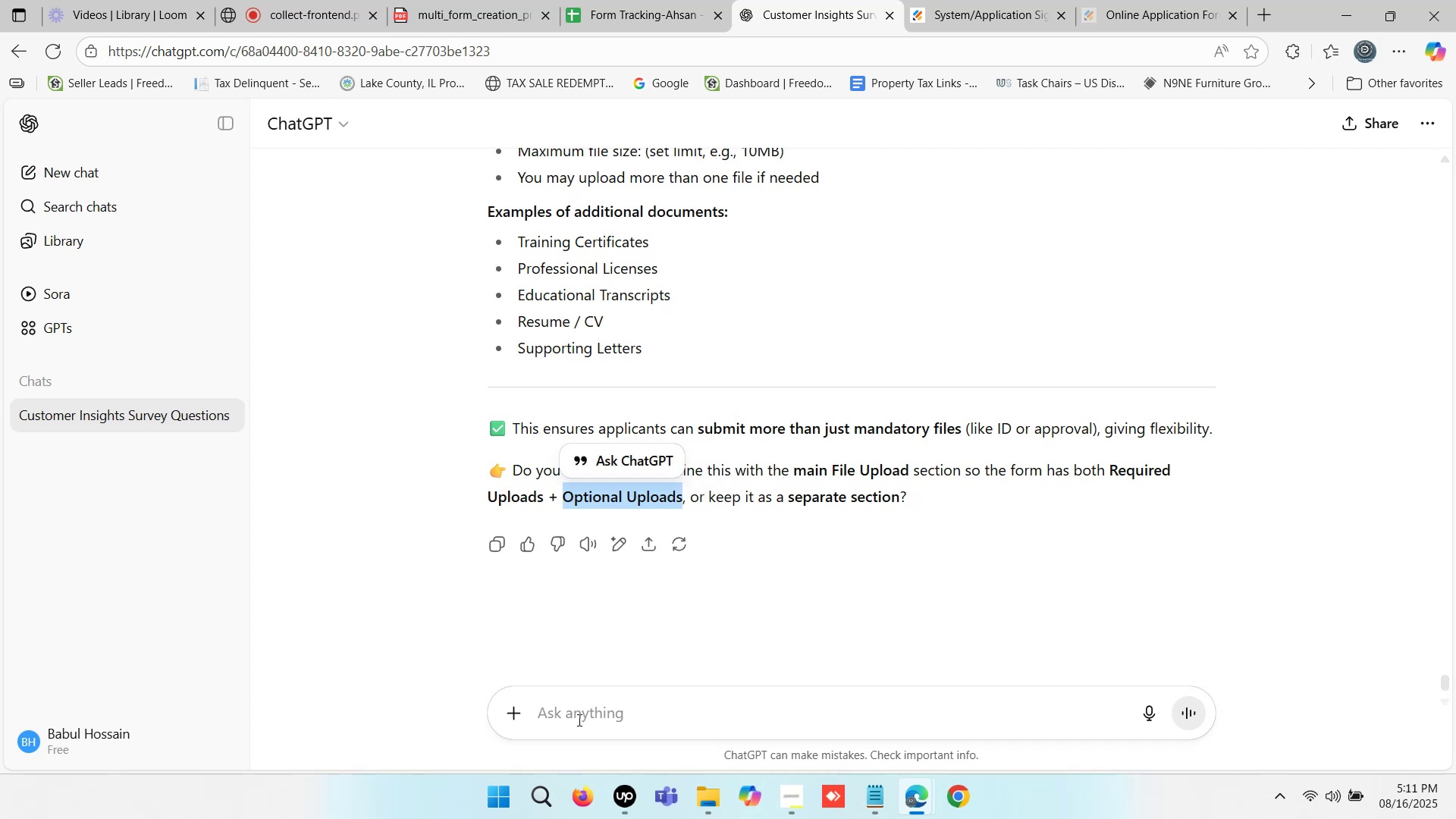 
left_click([574, 724])
 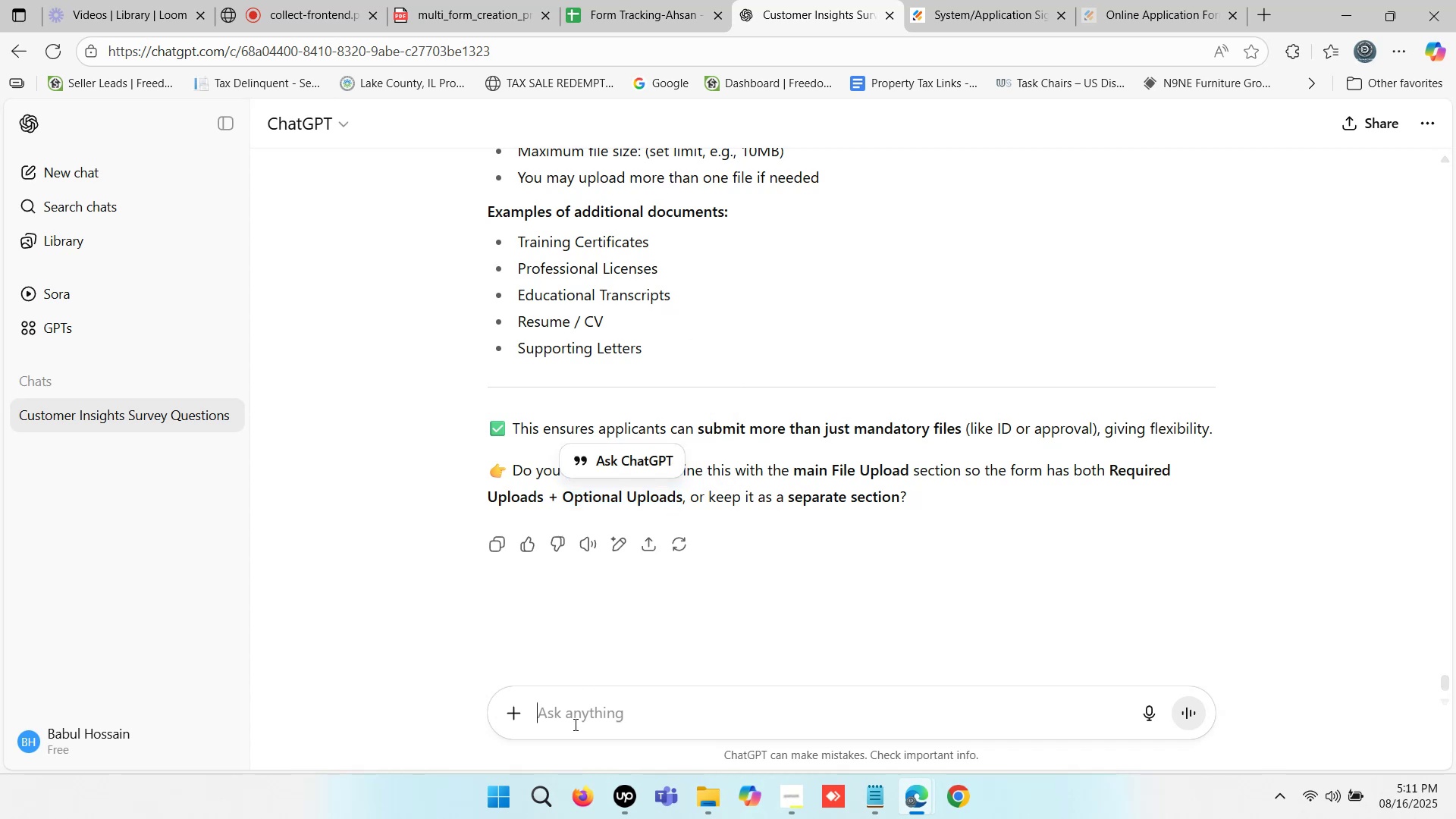 
key(Control+ControlLeft)
 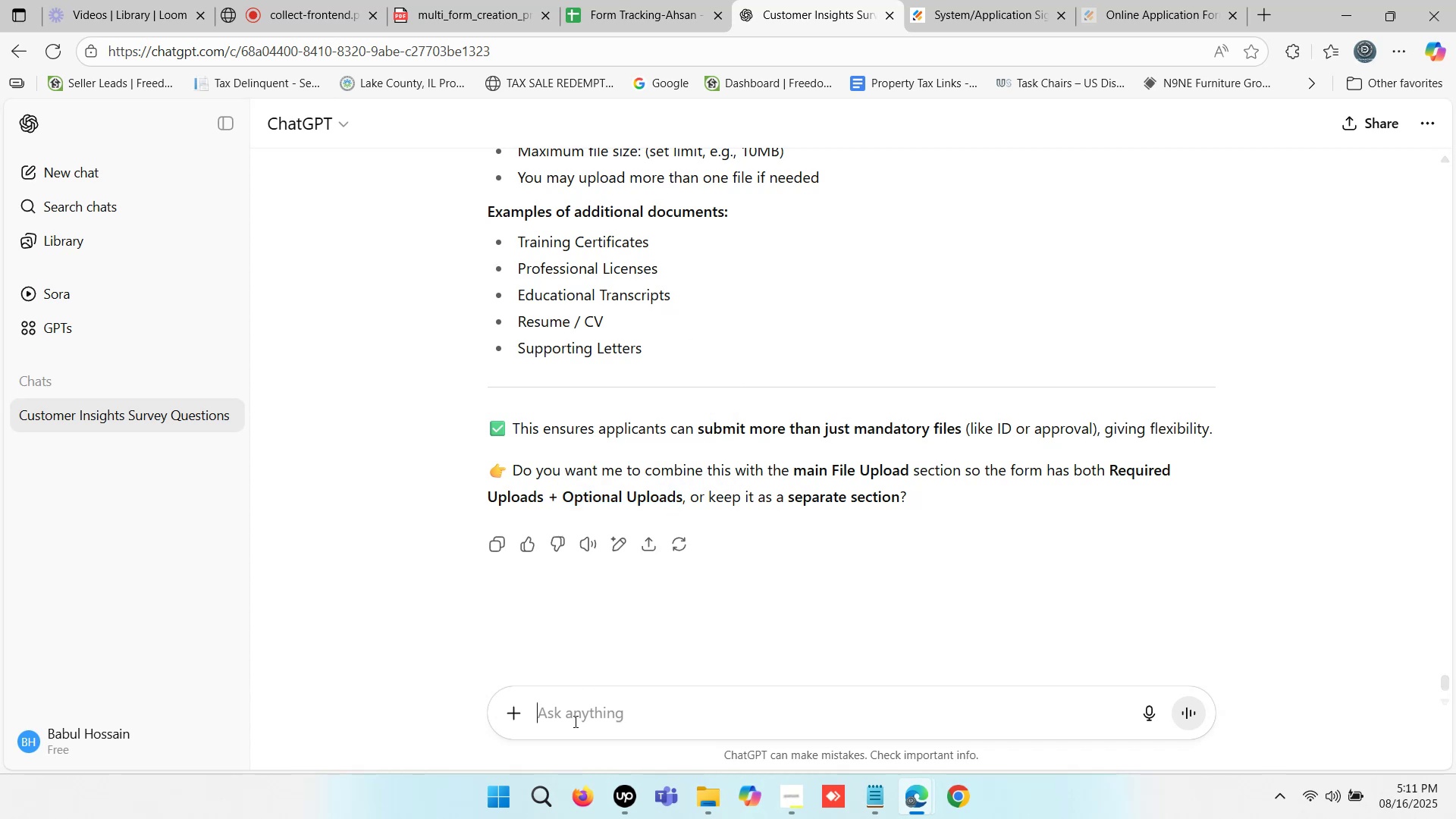 
key(Control+V)
 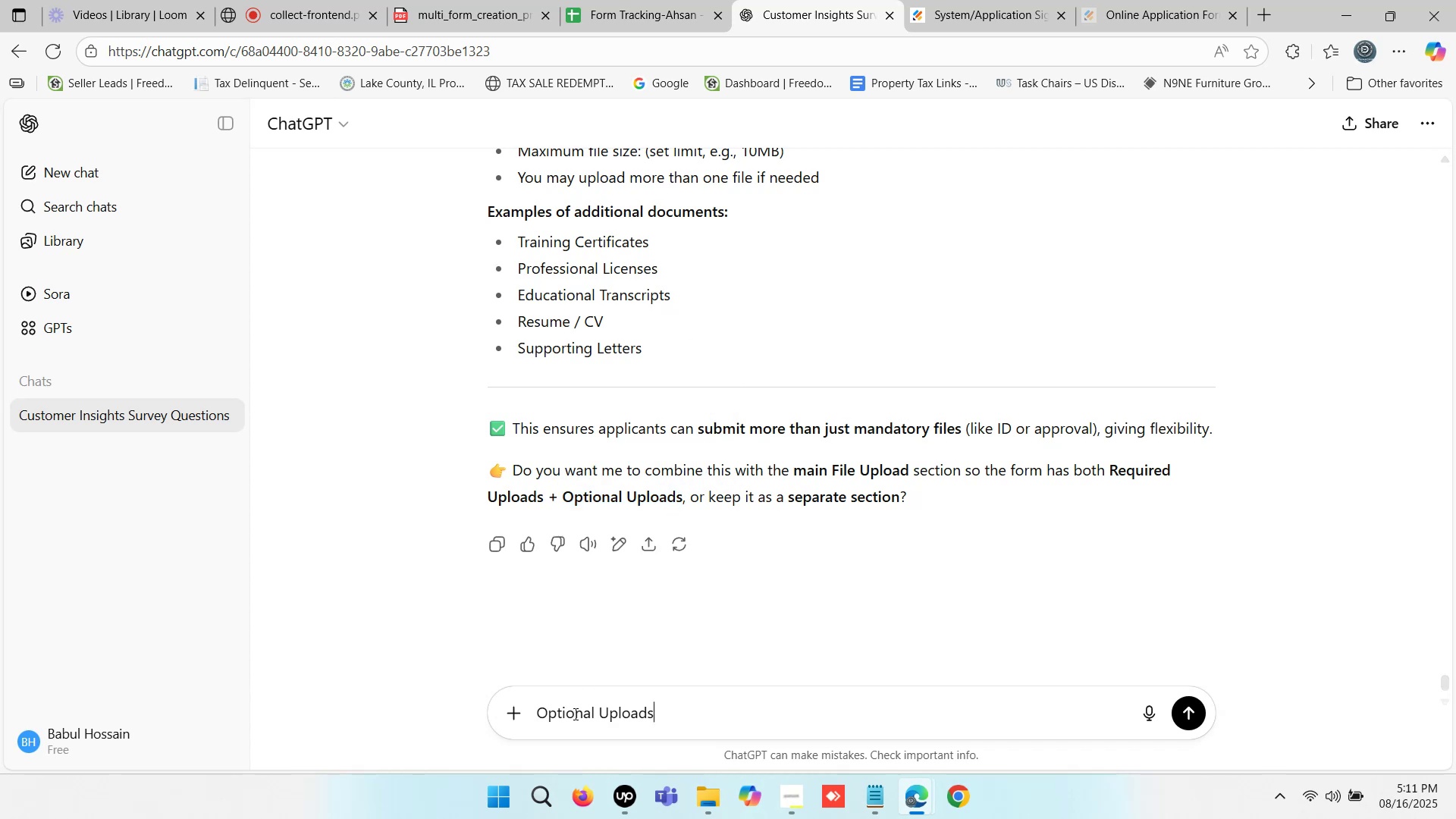 
key(Enter)
 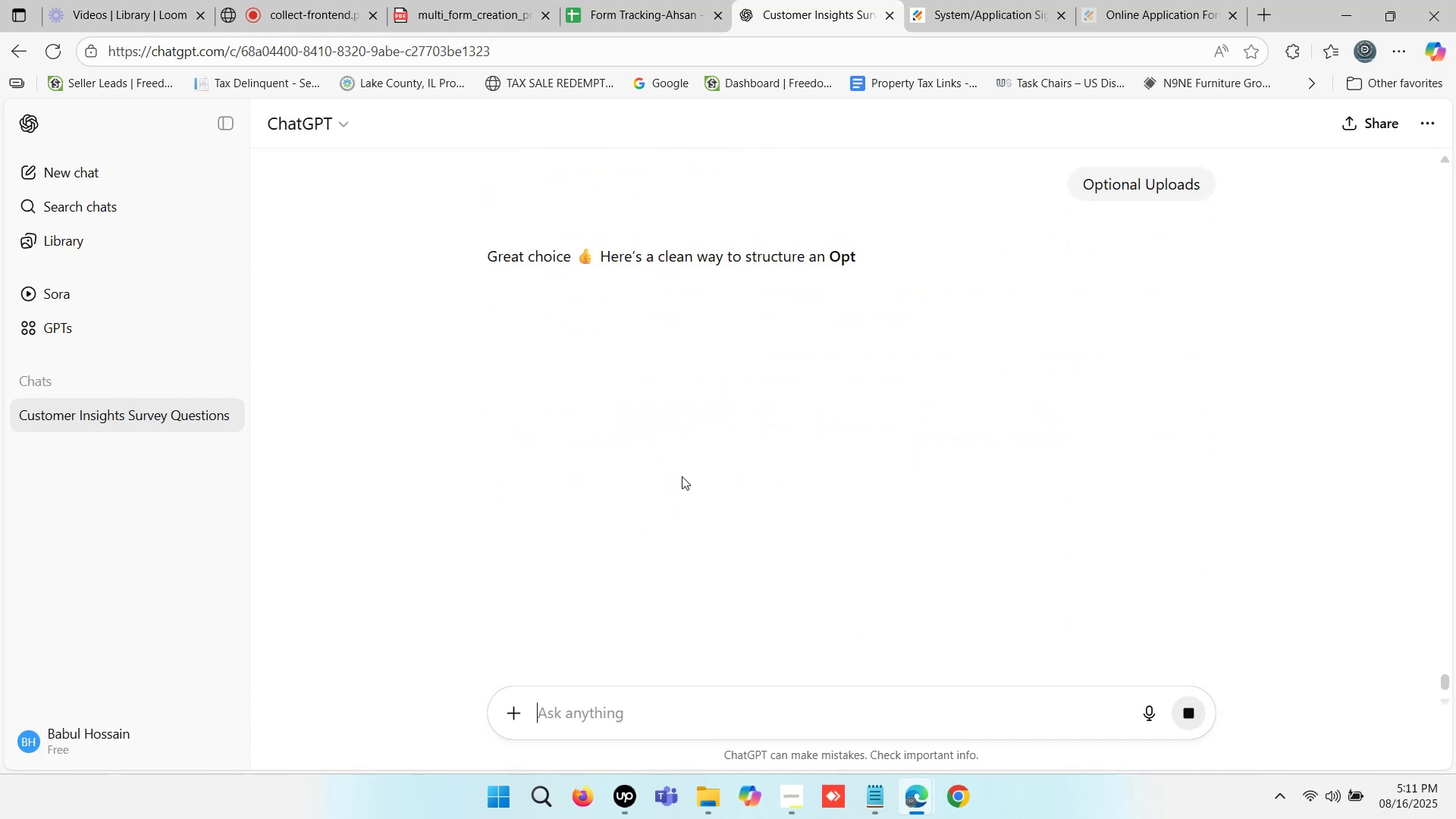 
wait(5.57)
 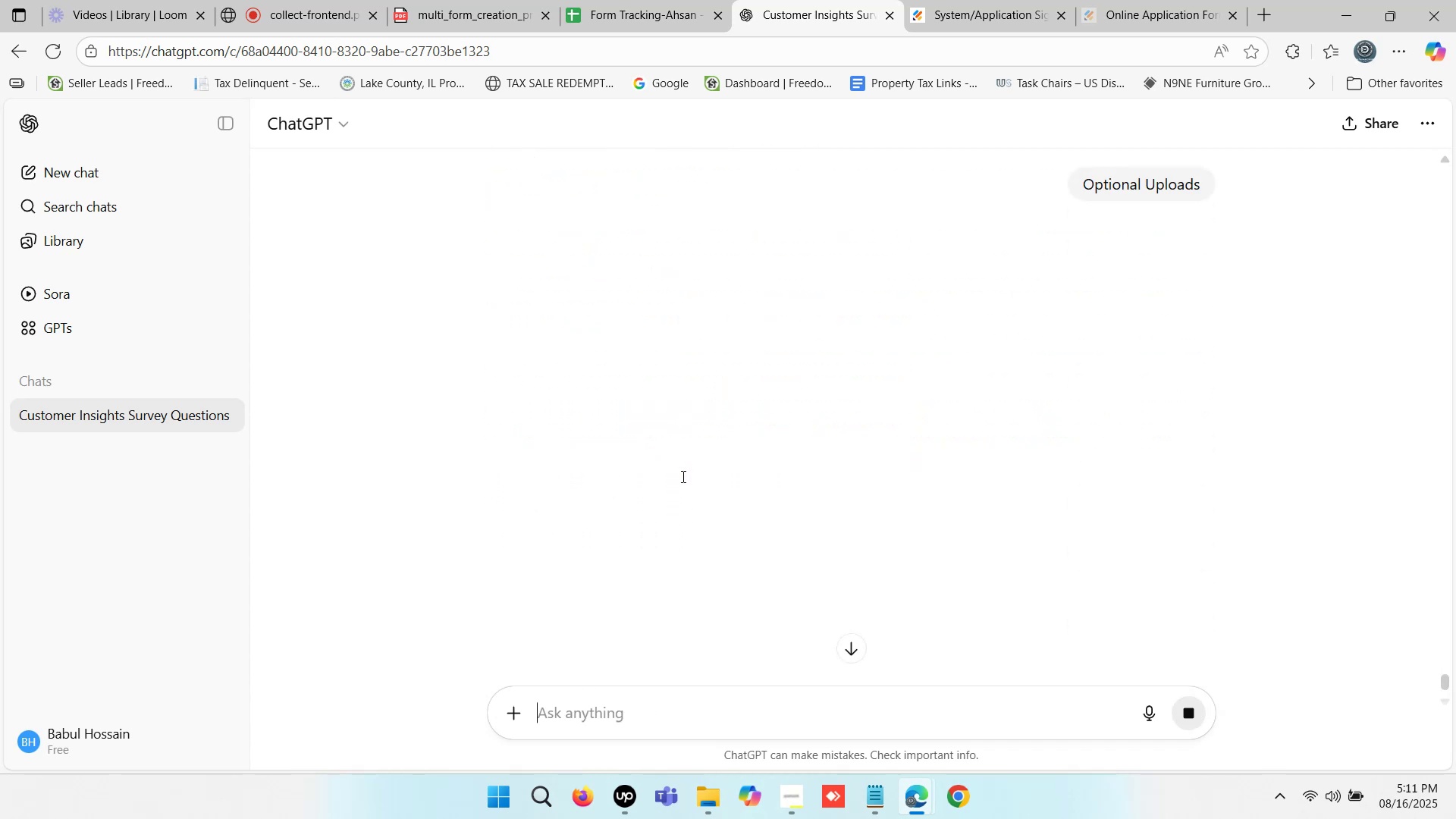 
scroll: coordinate [704, 366], scroll_direction: down, amount: 2.0
 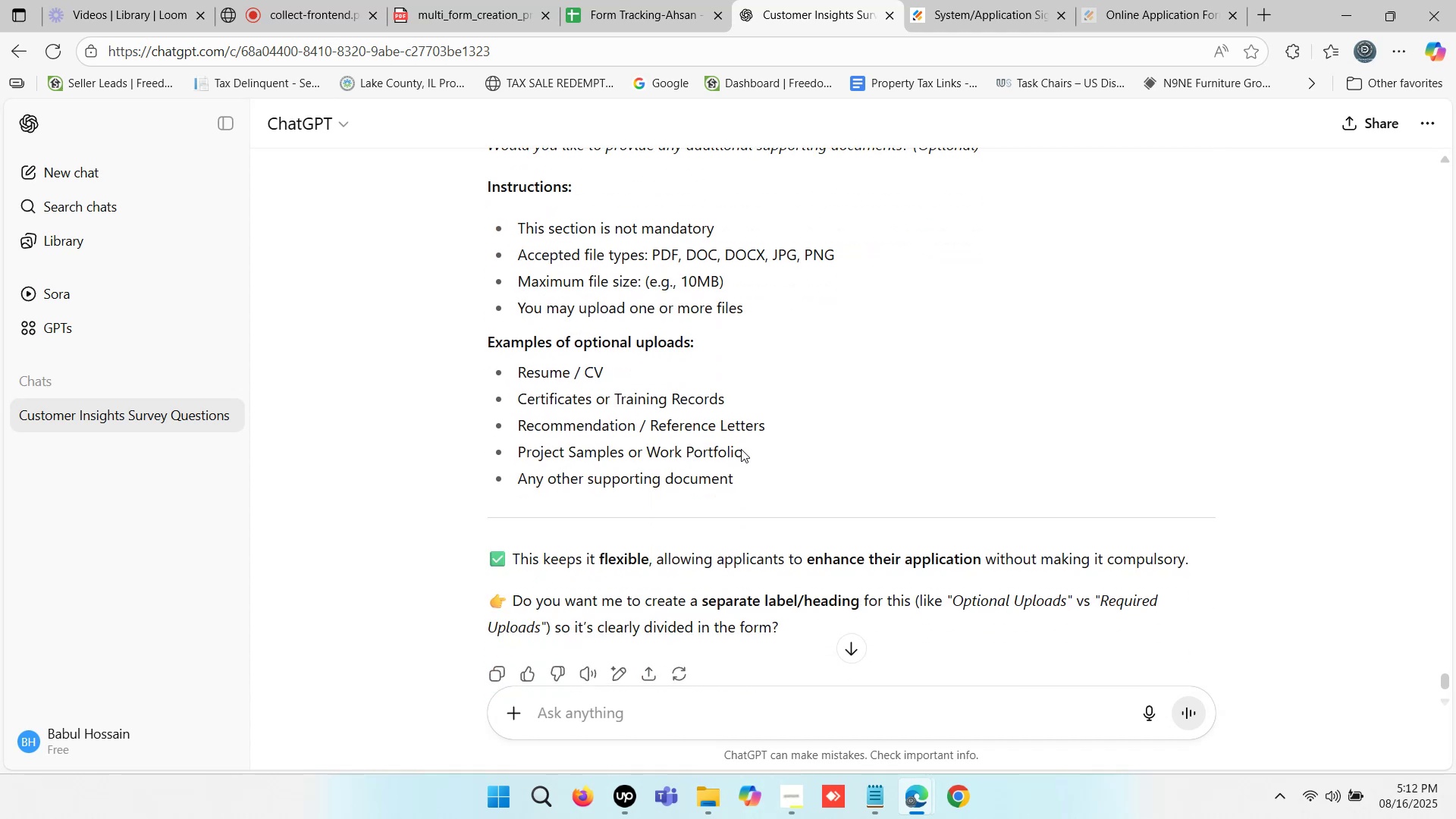 
wait(7.21)
 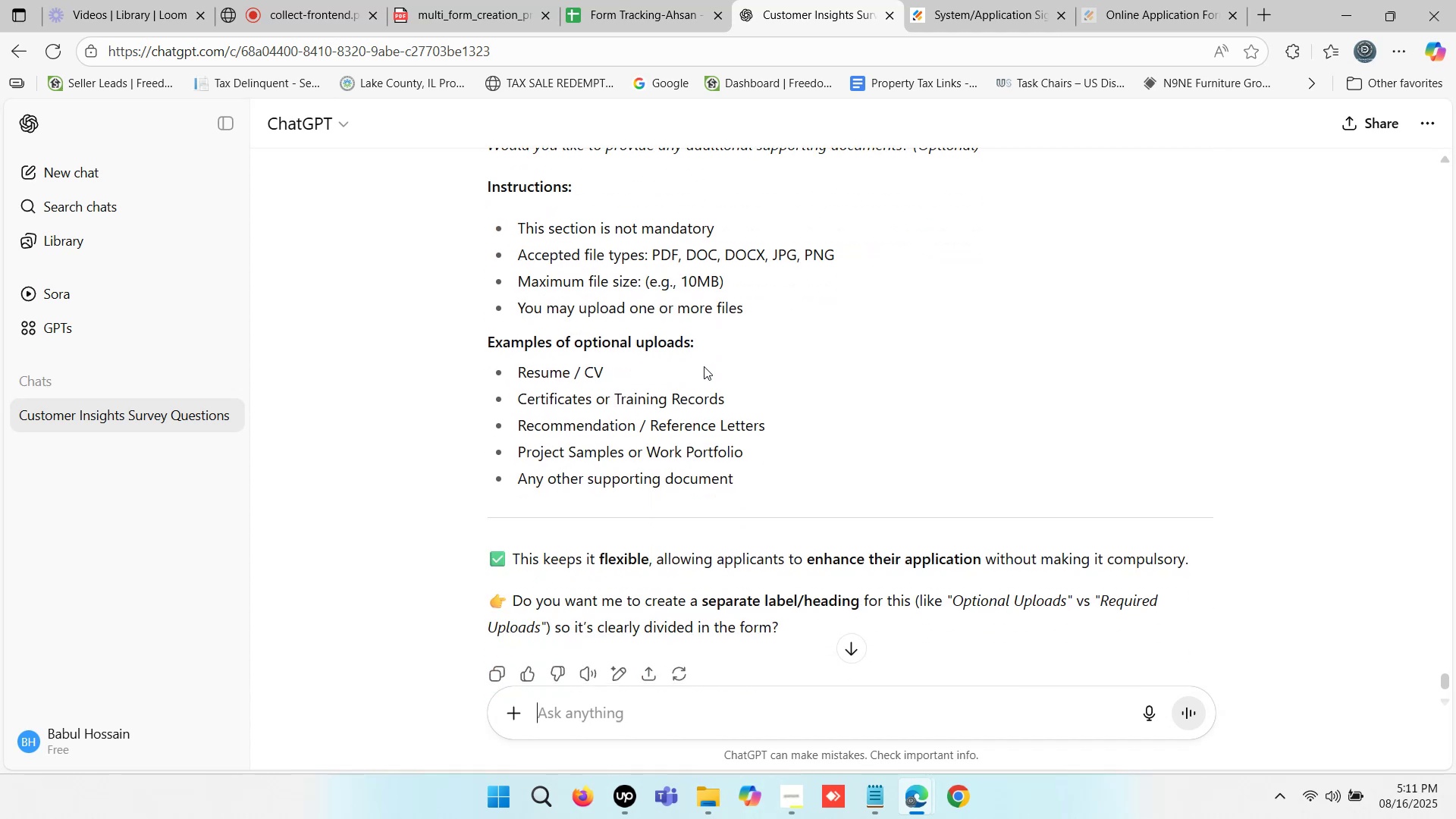 
key(Control+C)
 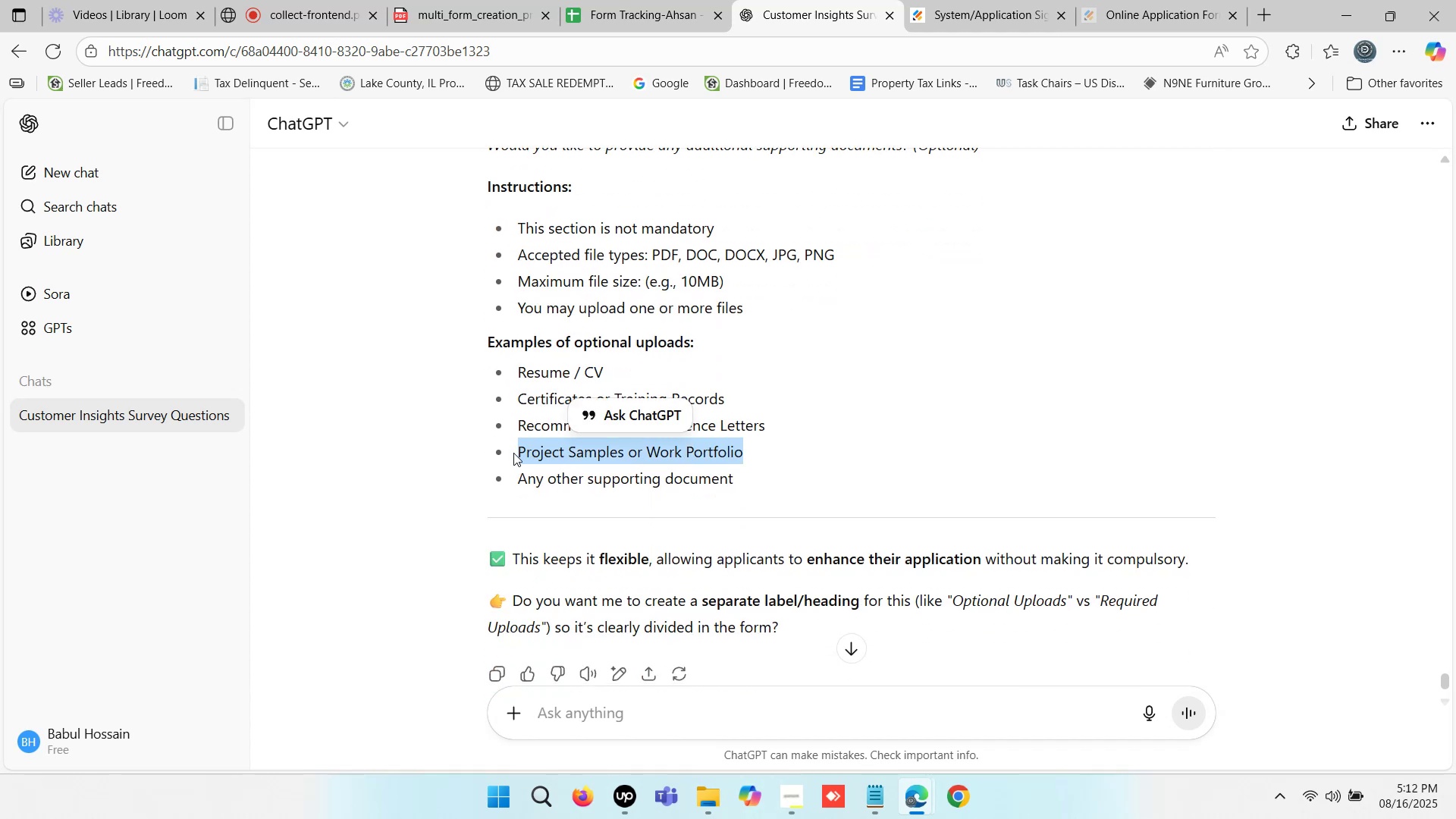 
key(Control+C)
 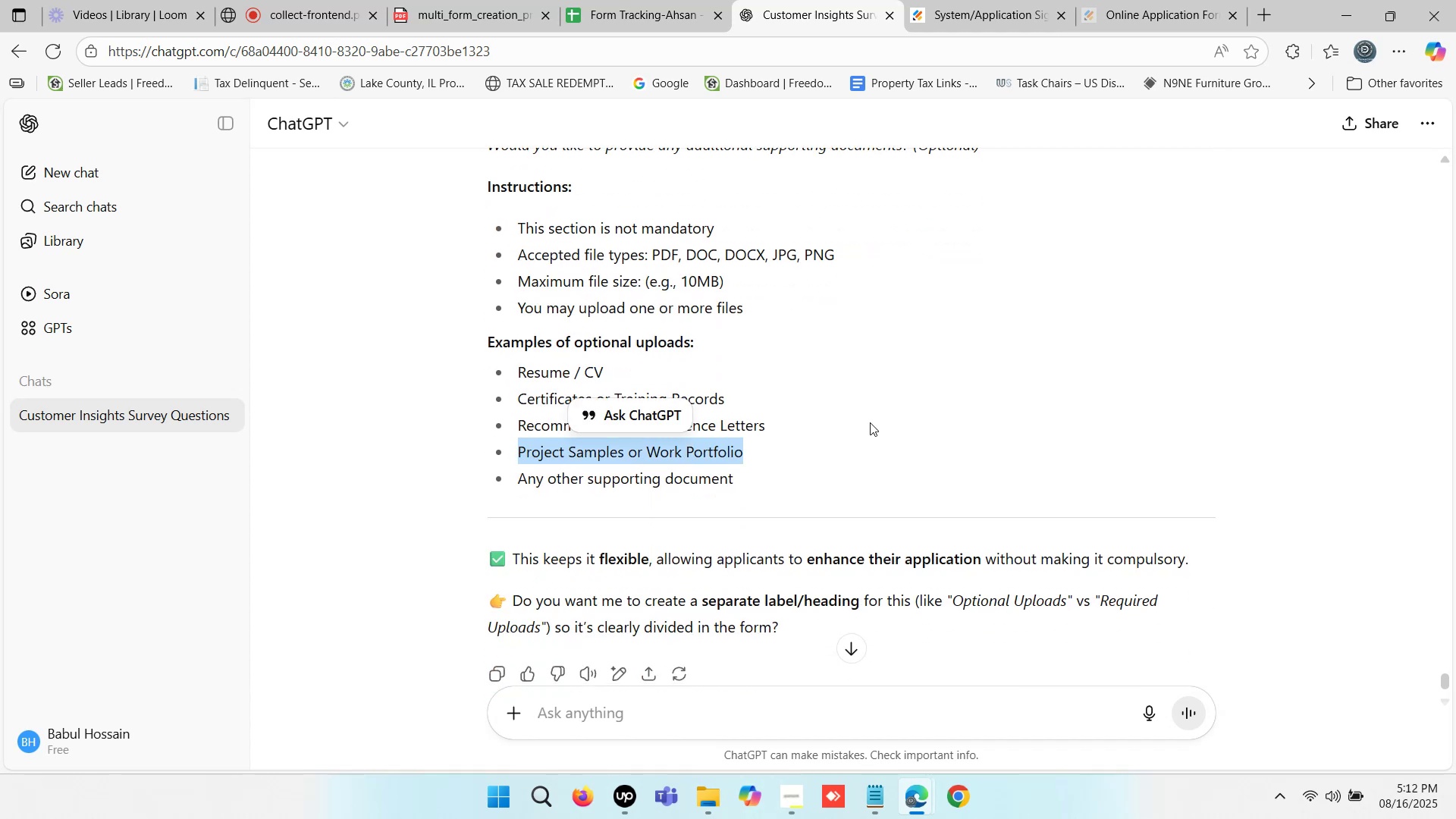 
key(Control+C)
 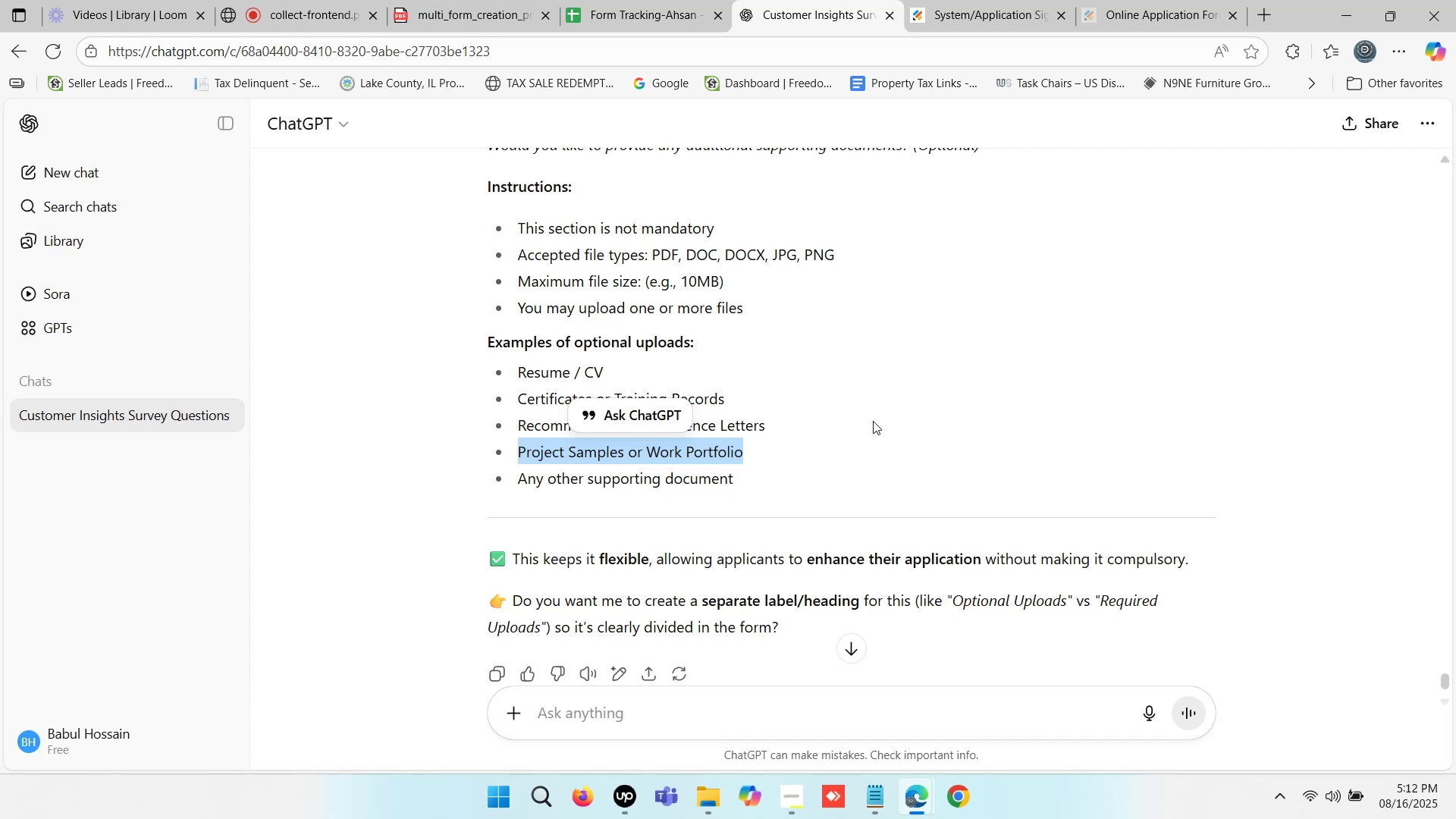 
key(Control+C)
 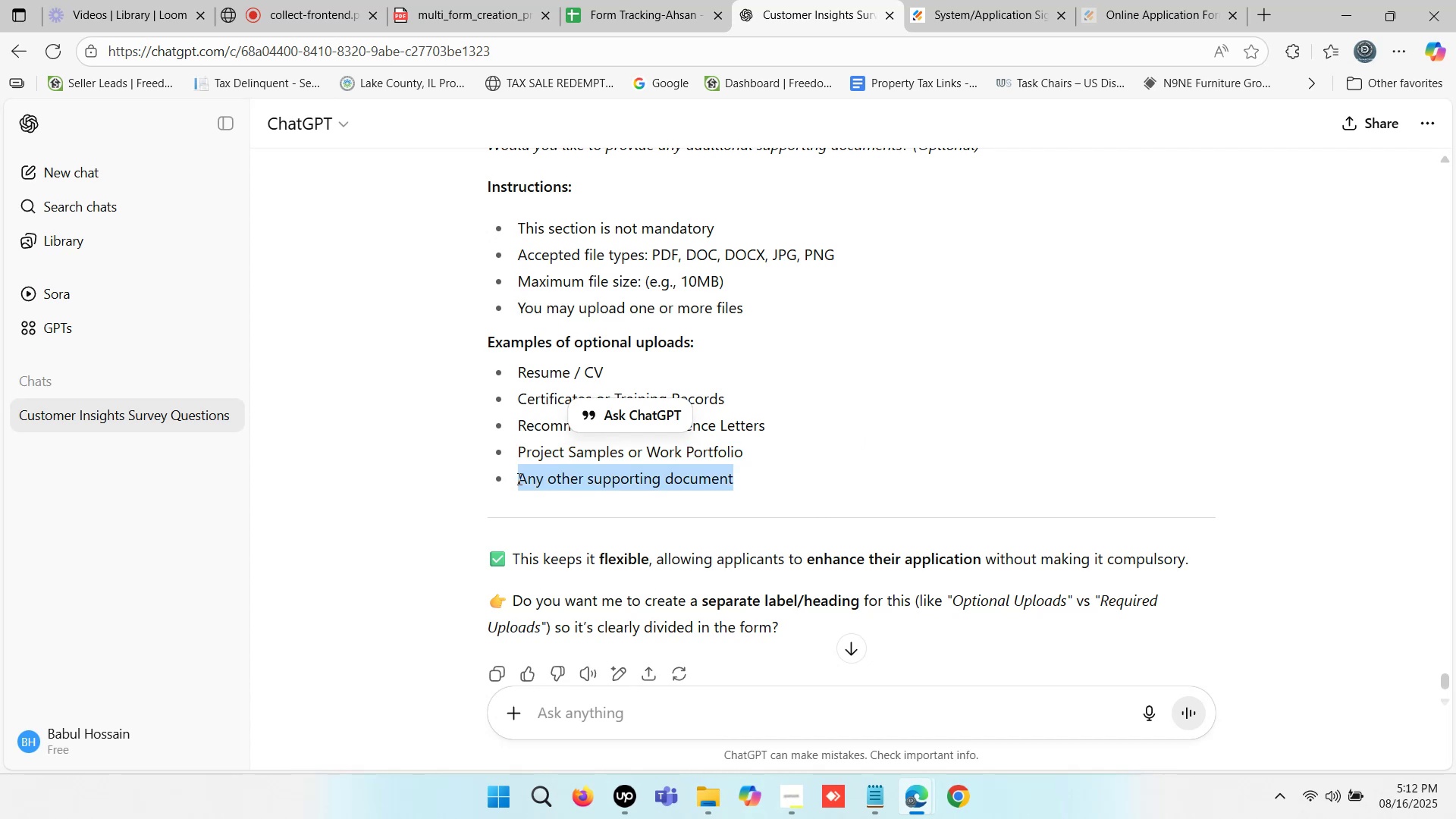 
key(Control+ControlLeft)
 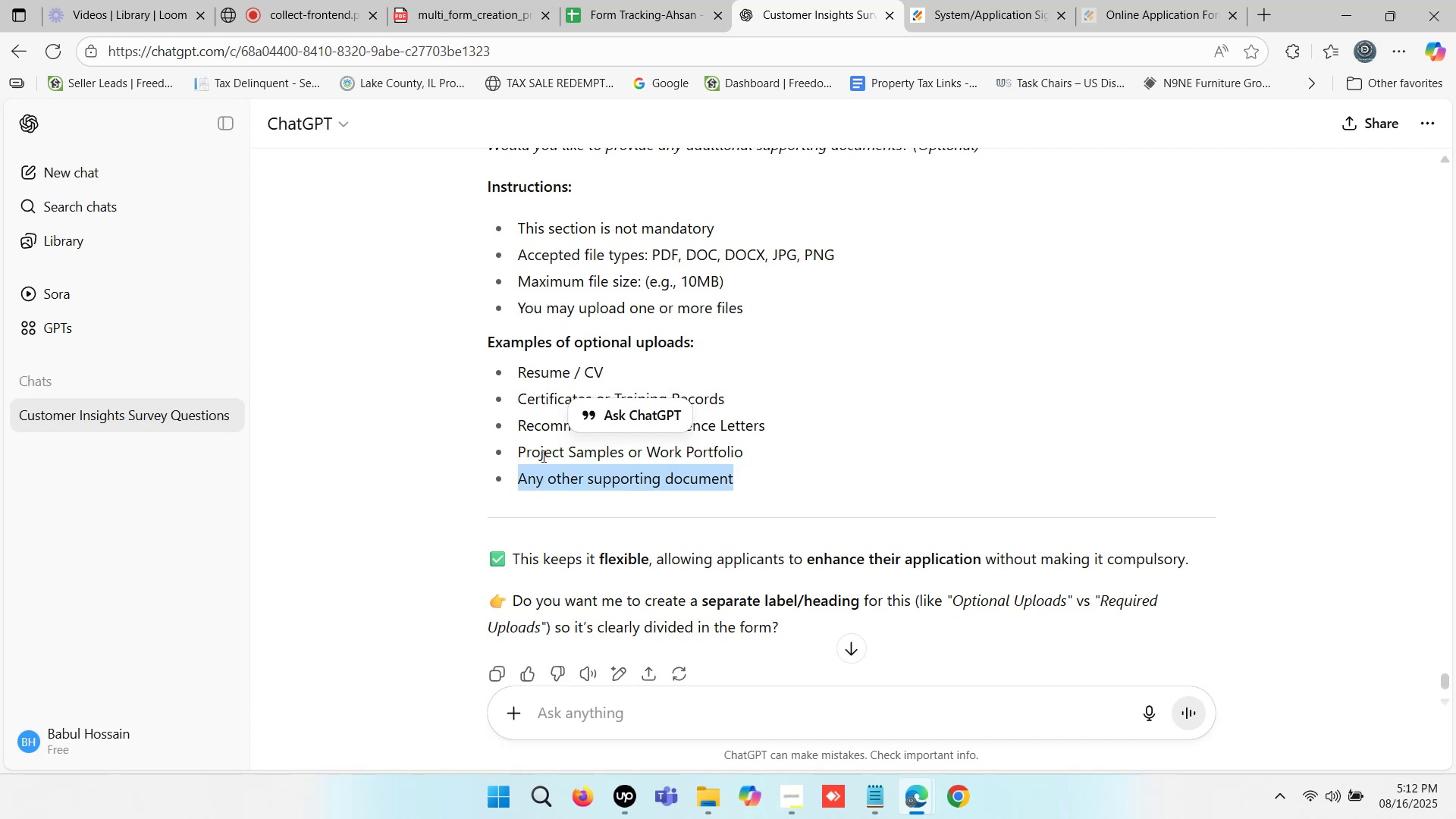 
key(Control+C)
 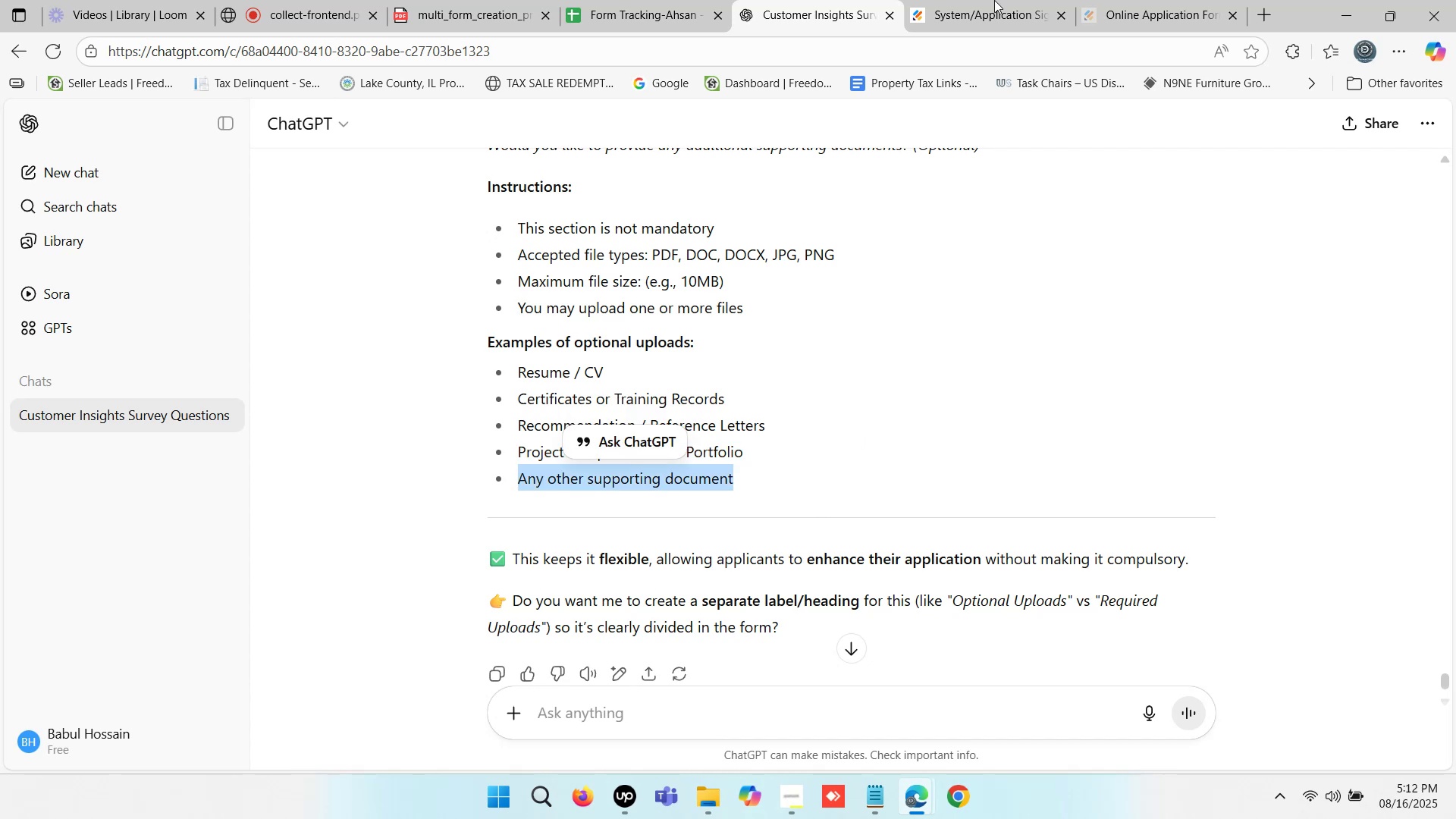 
left_click([1001, 0])
 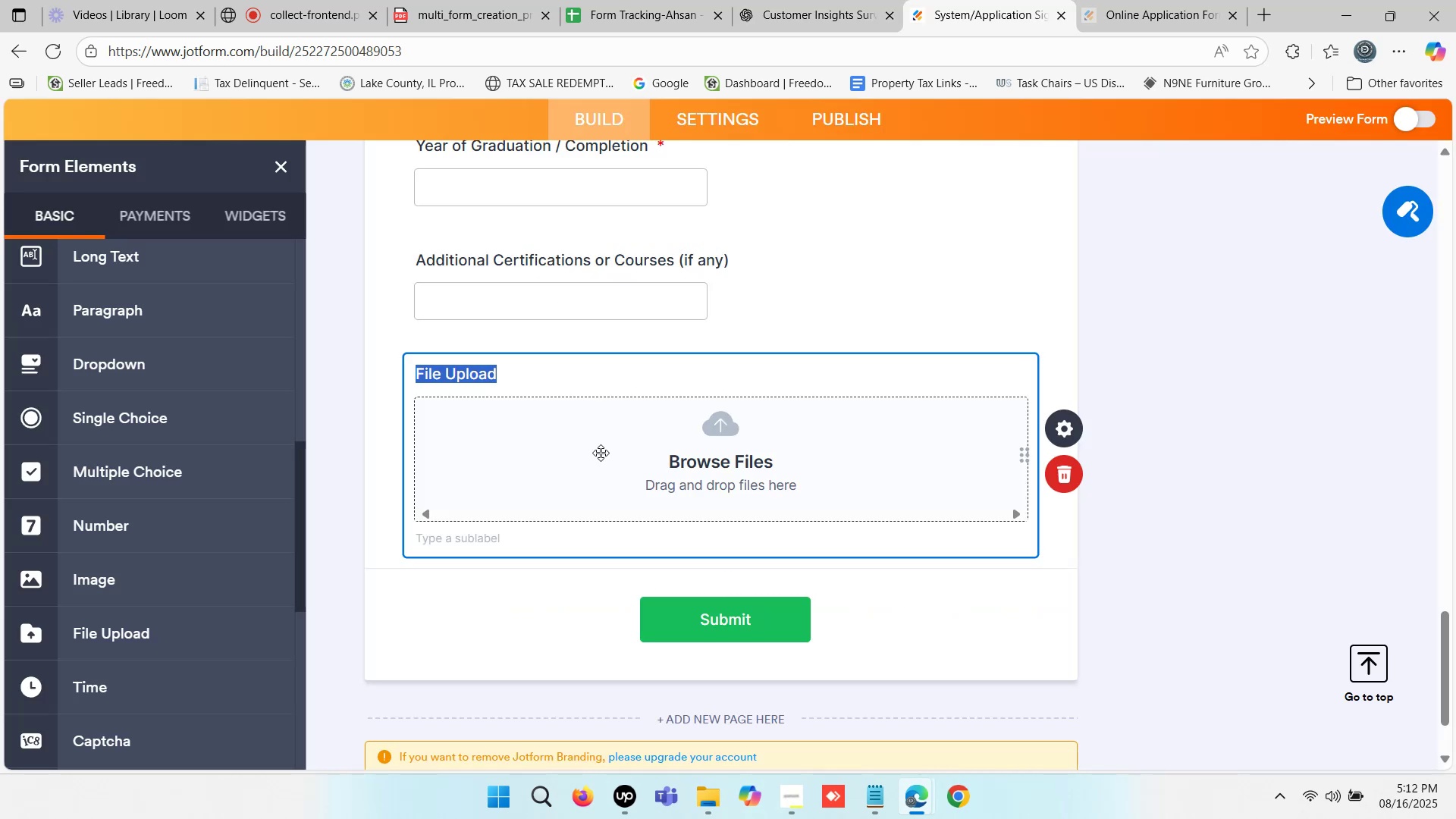 
key(Control+V)
 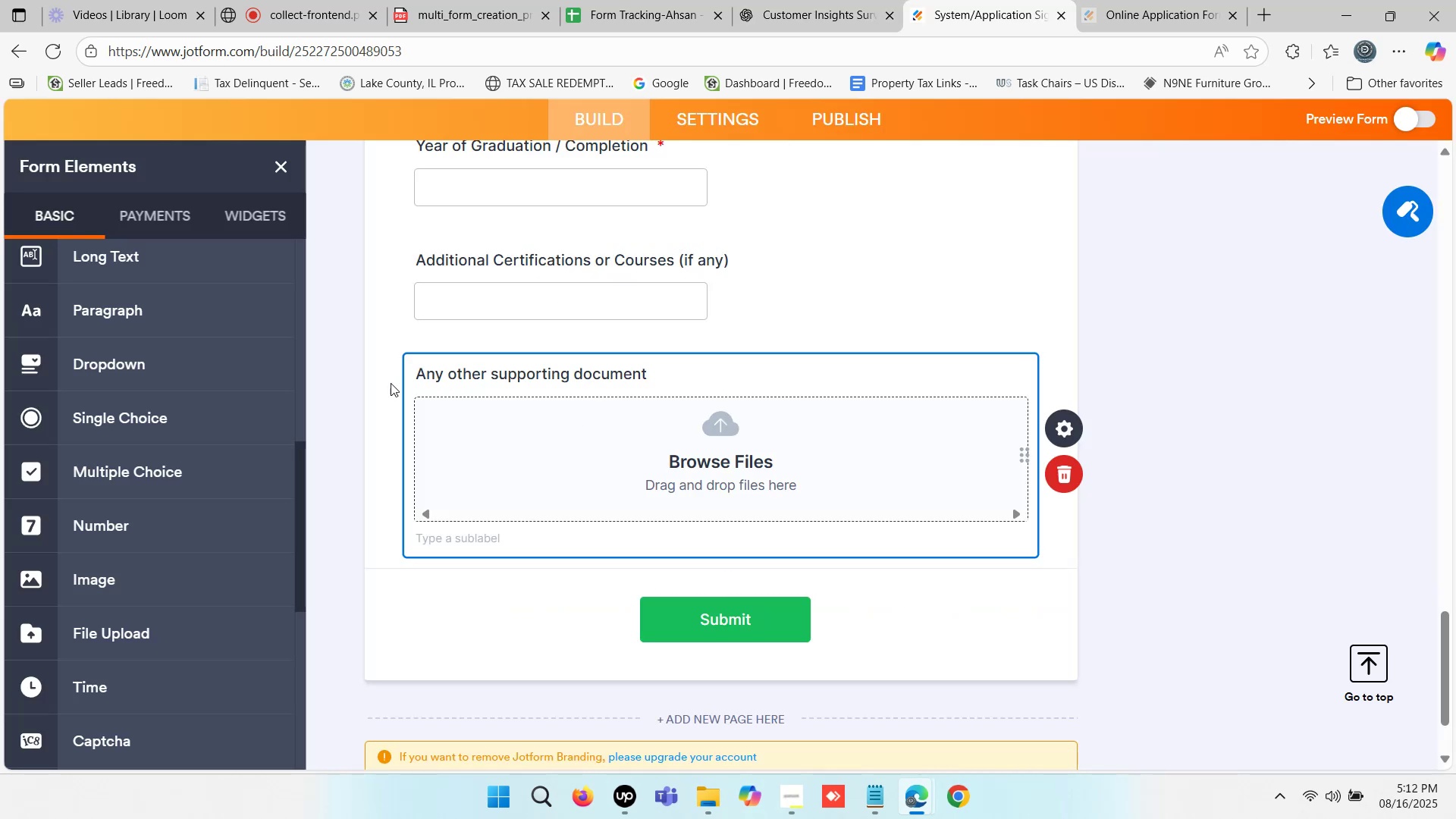 
left_click([381, 364])
 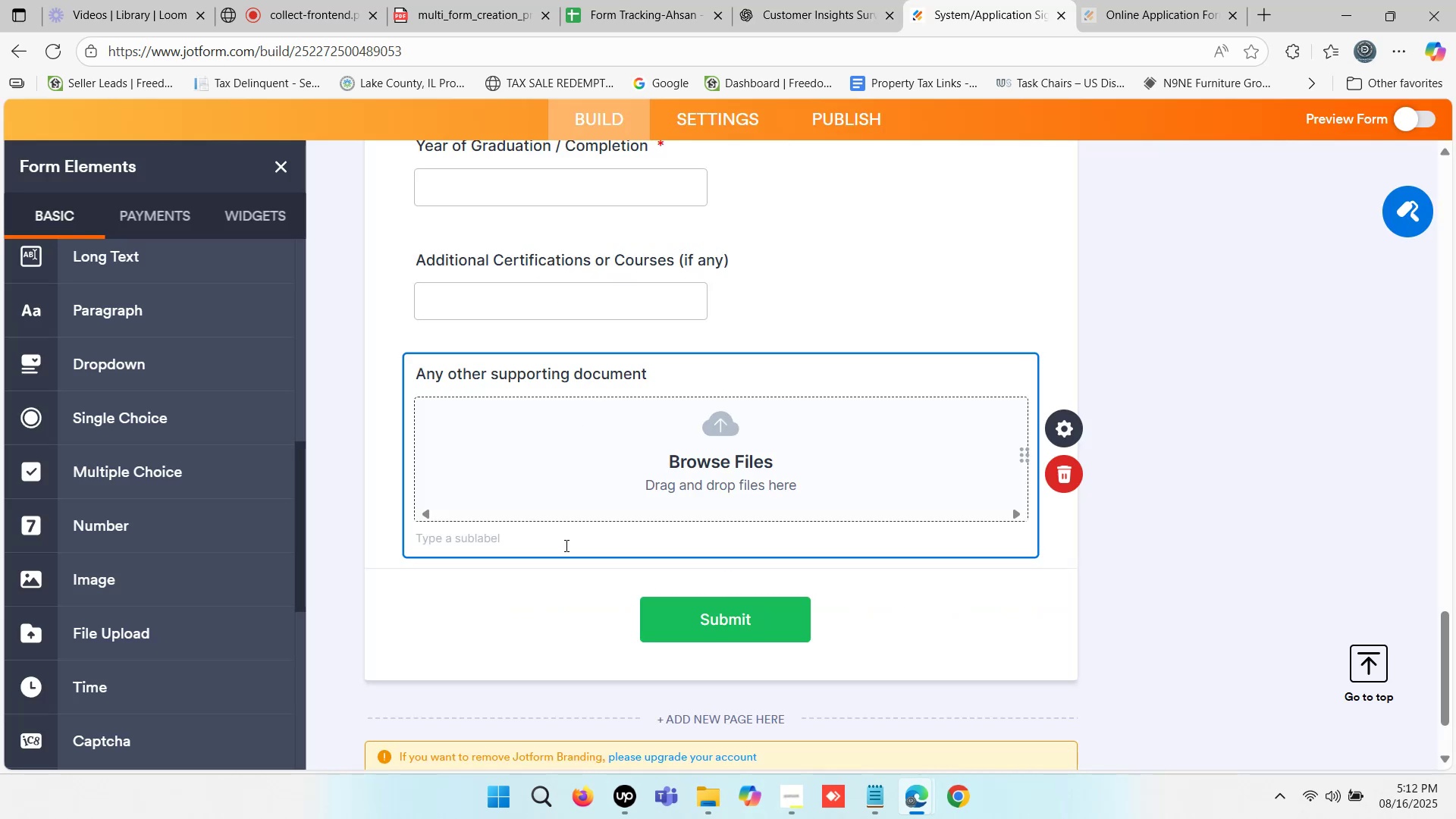 
scroll: coordinate [510, 571], scroll_direction: down, amount: 1.0
 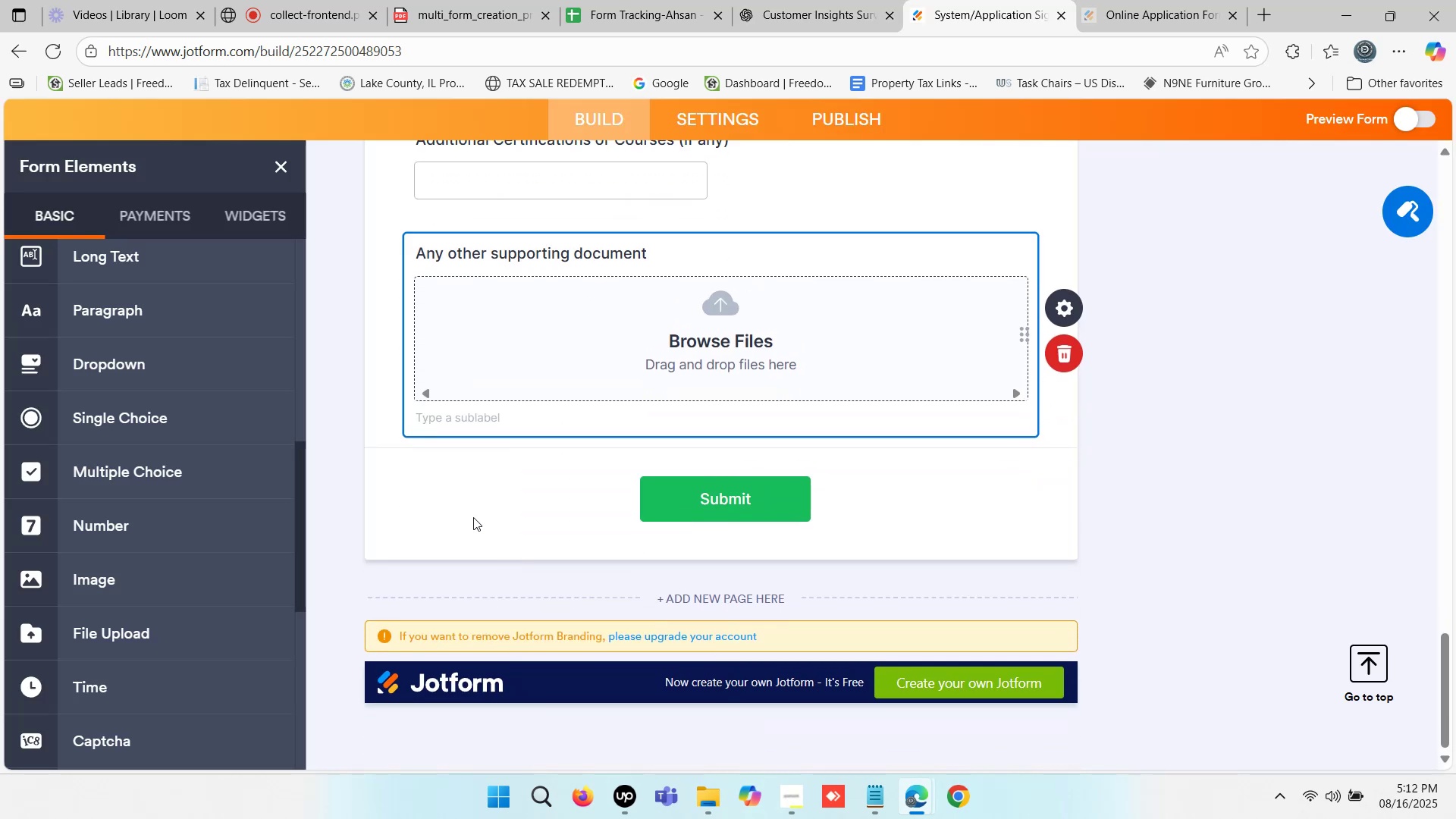 
left_click([472, 502])
 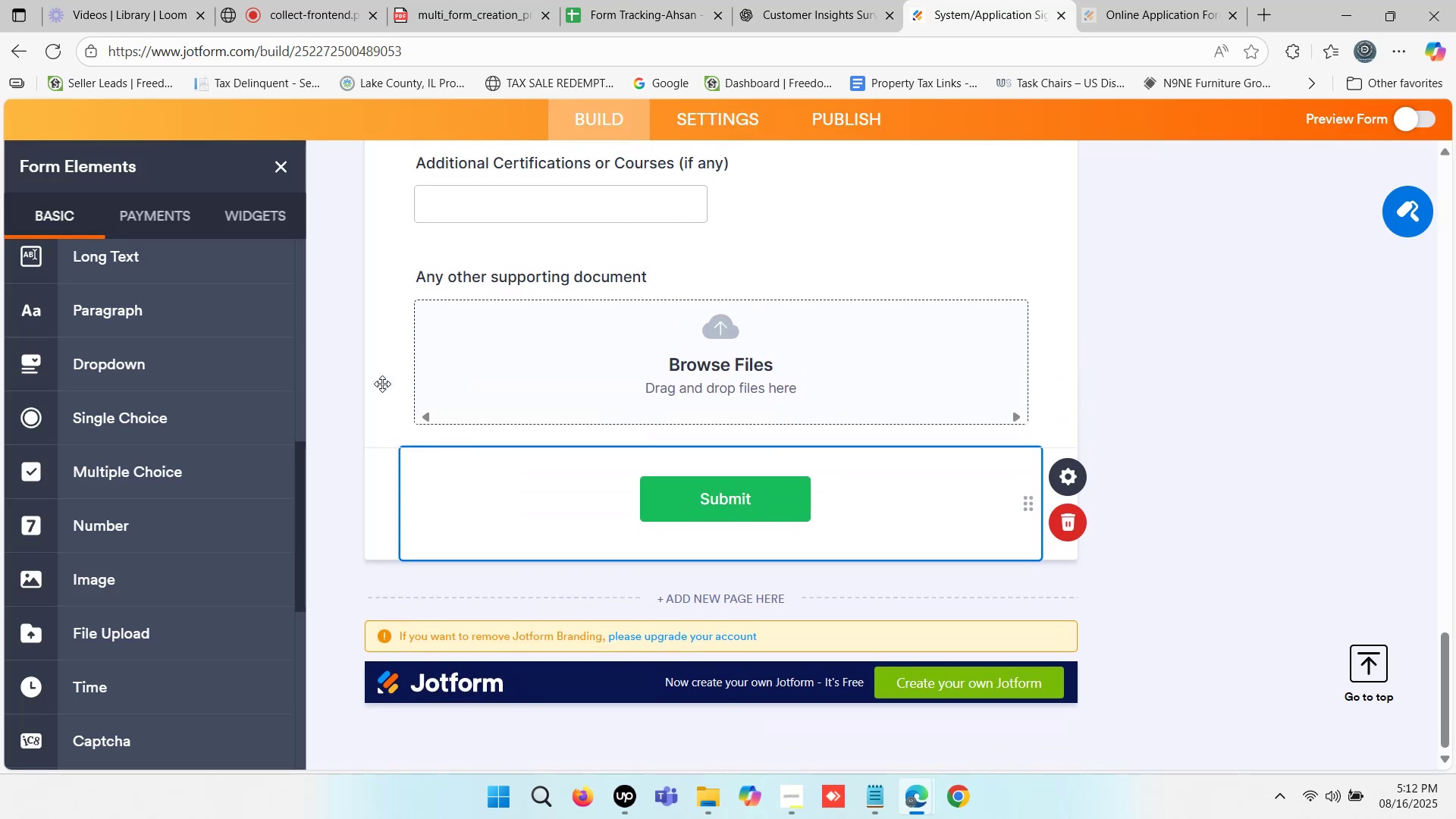 
scroll: coordinate [202, 481], scroll_direction: down, amount: 1.0
 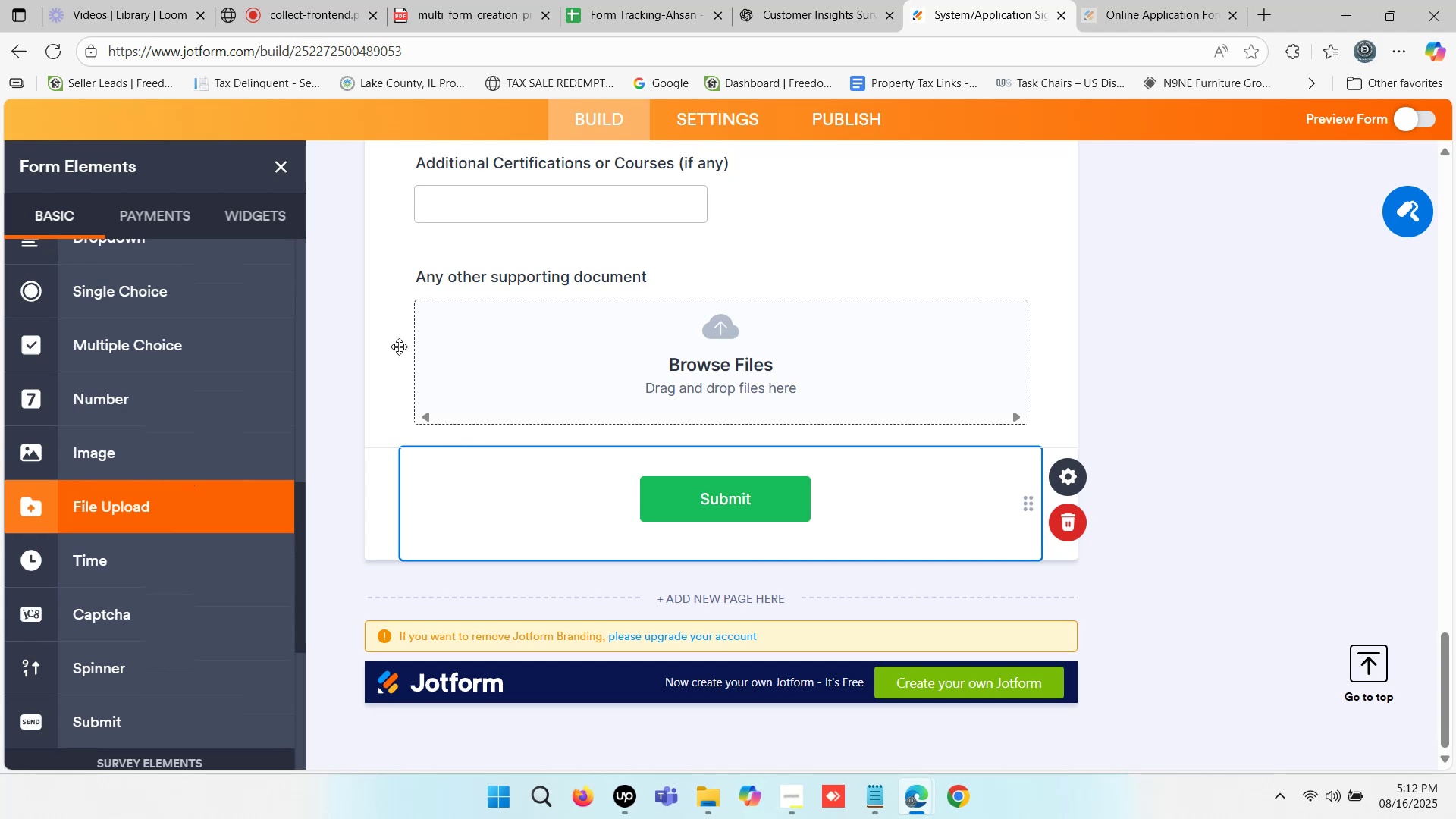 
left_click([800, 0])
 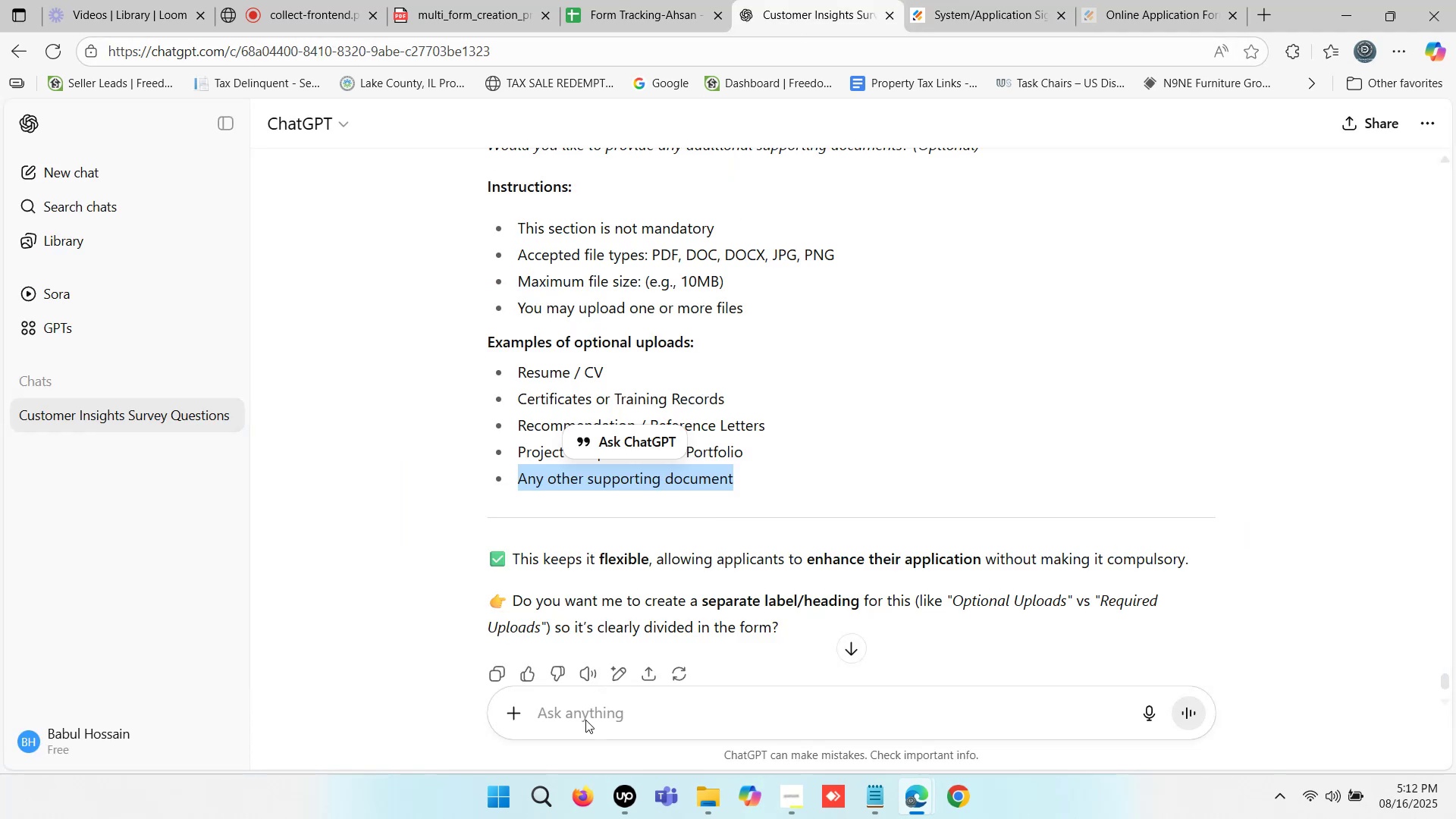 
left_click([584, 710])
 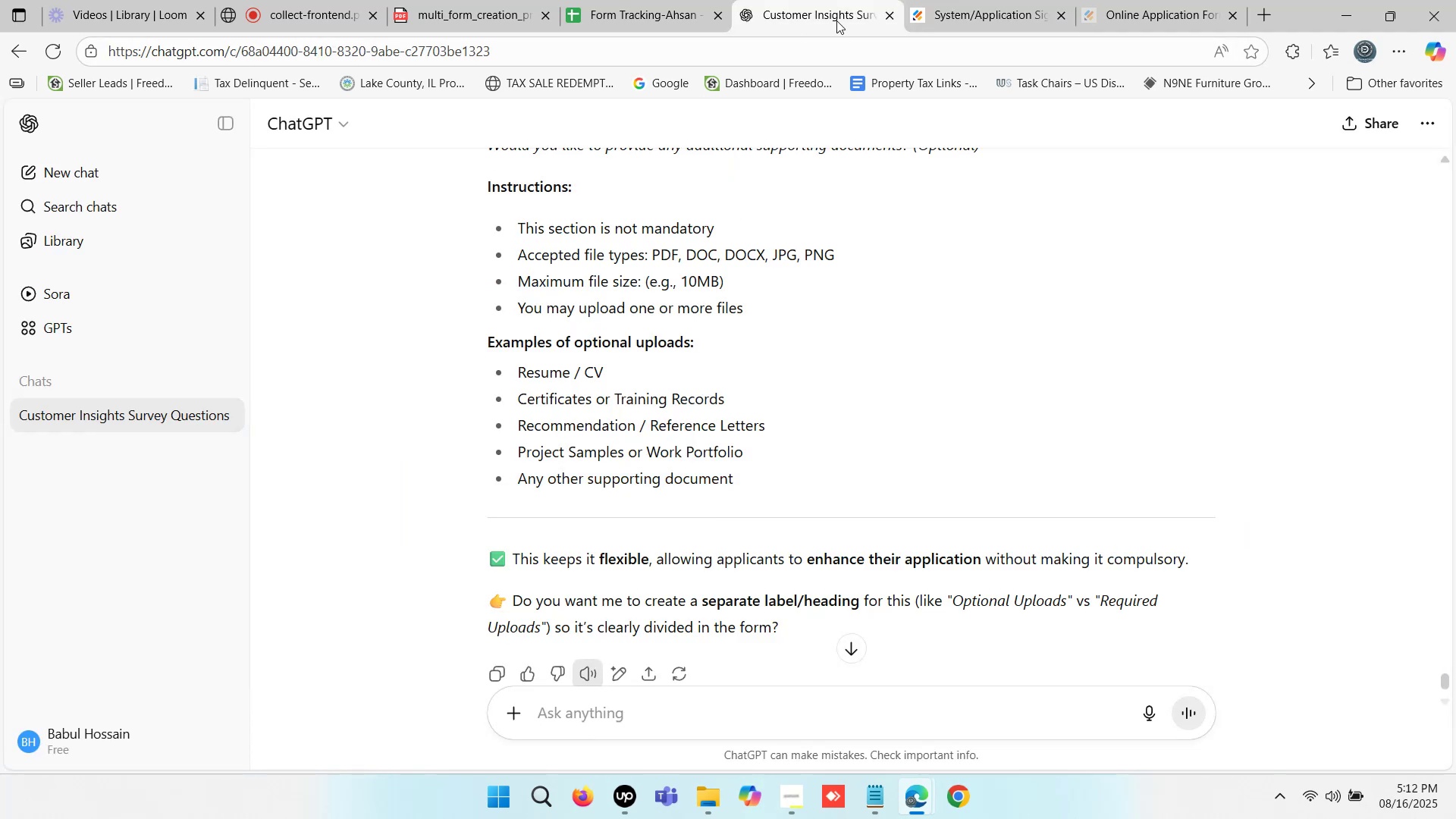 
left_click([570, 708])
 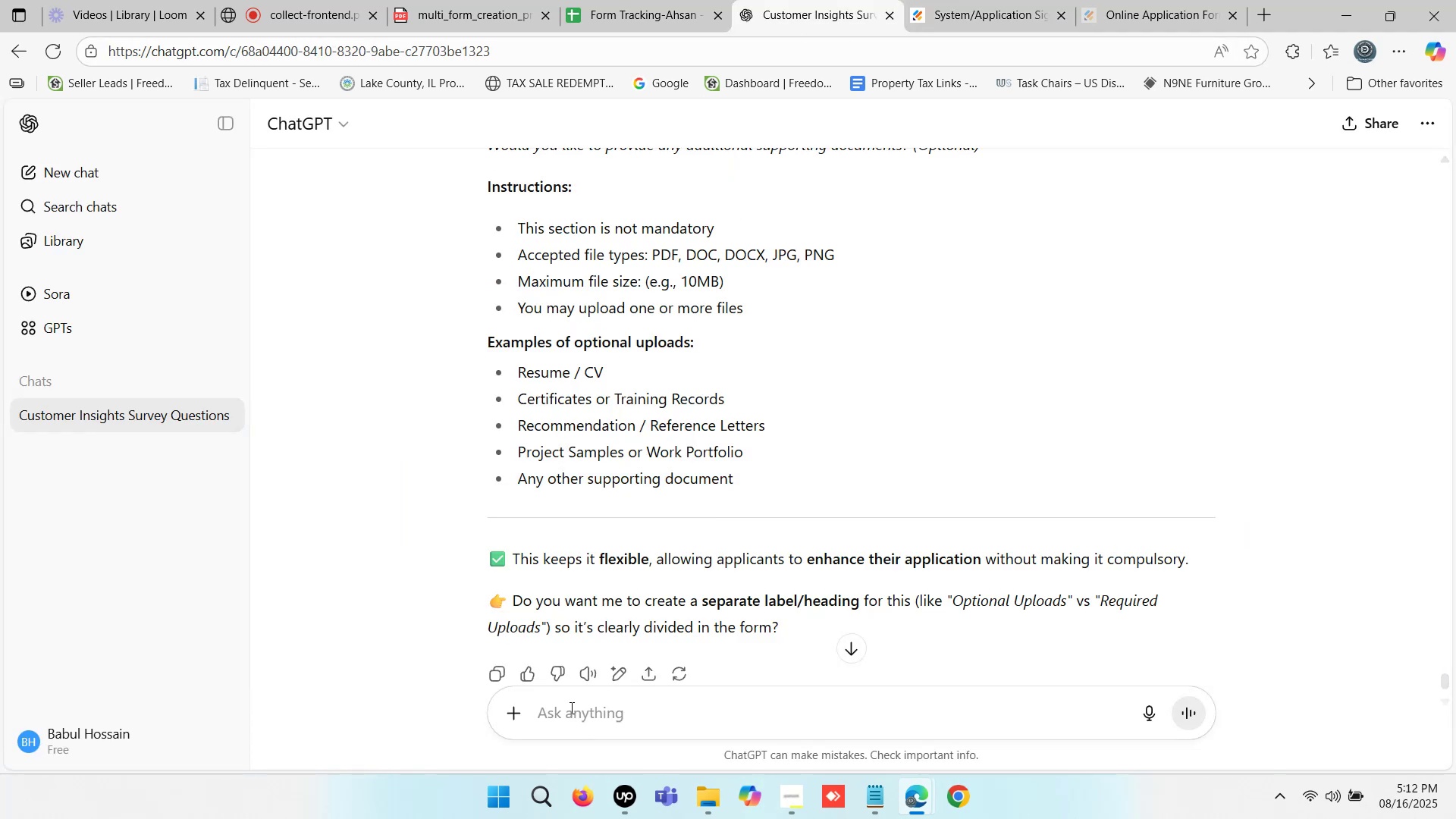 
type(dropdown question format)
 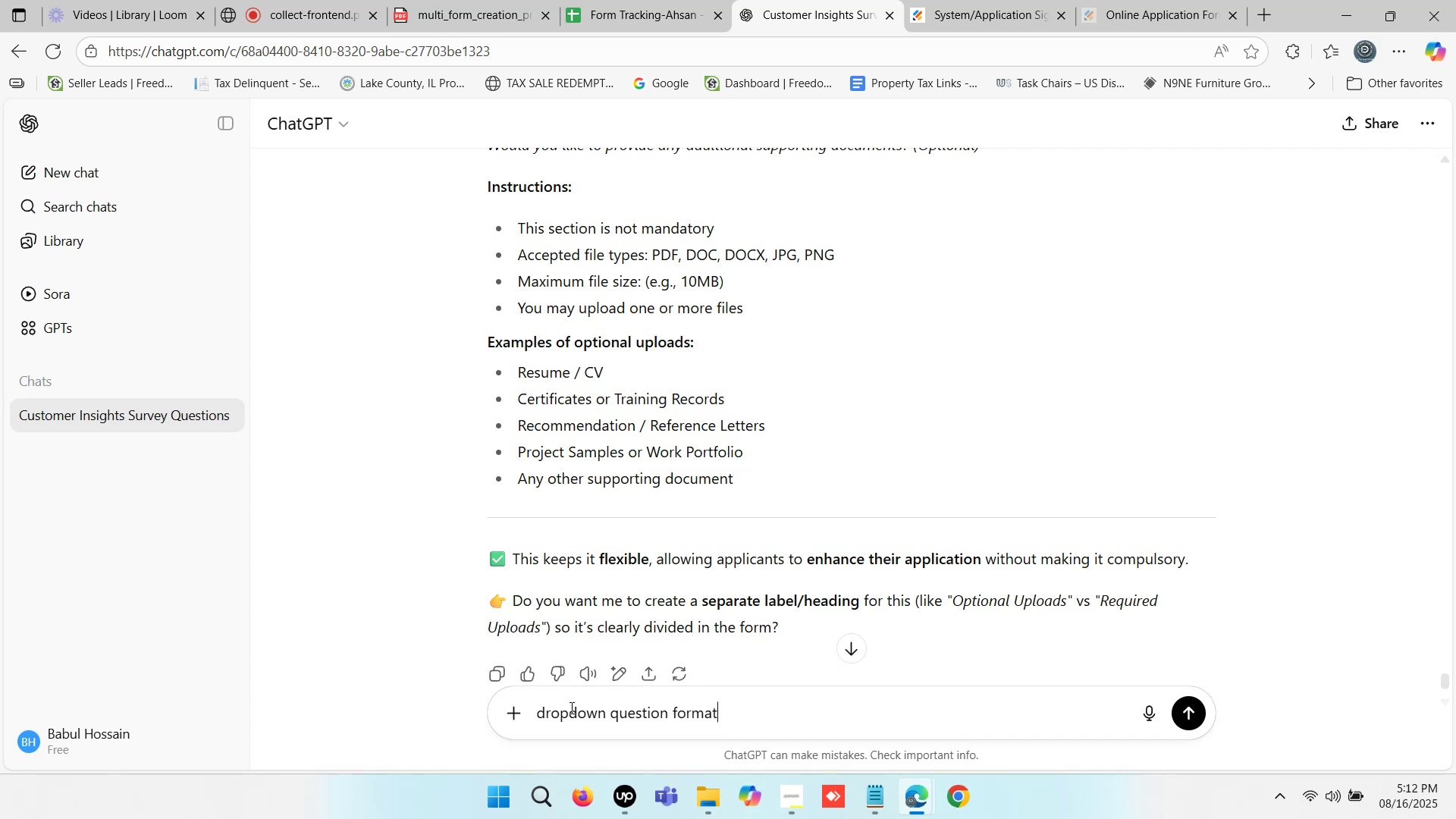 
key(Enter)
 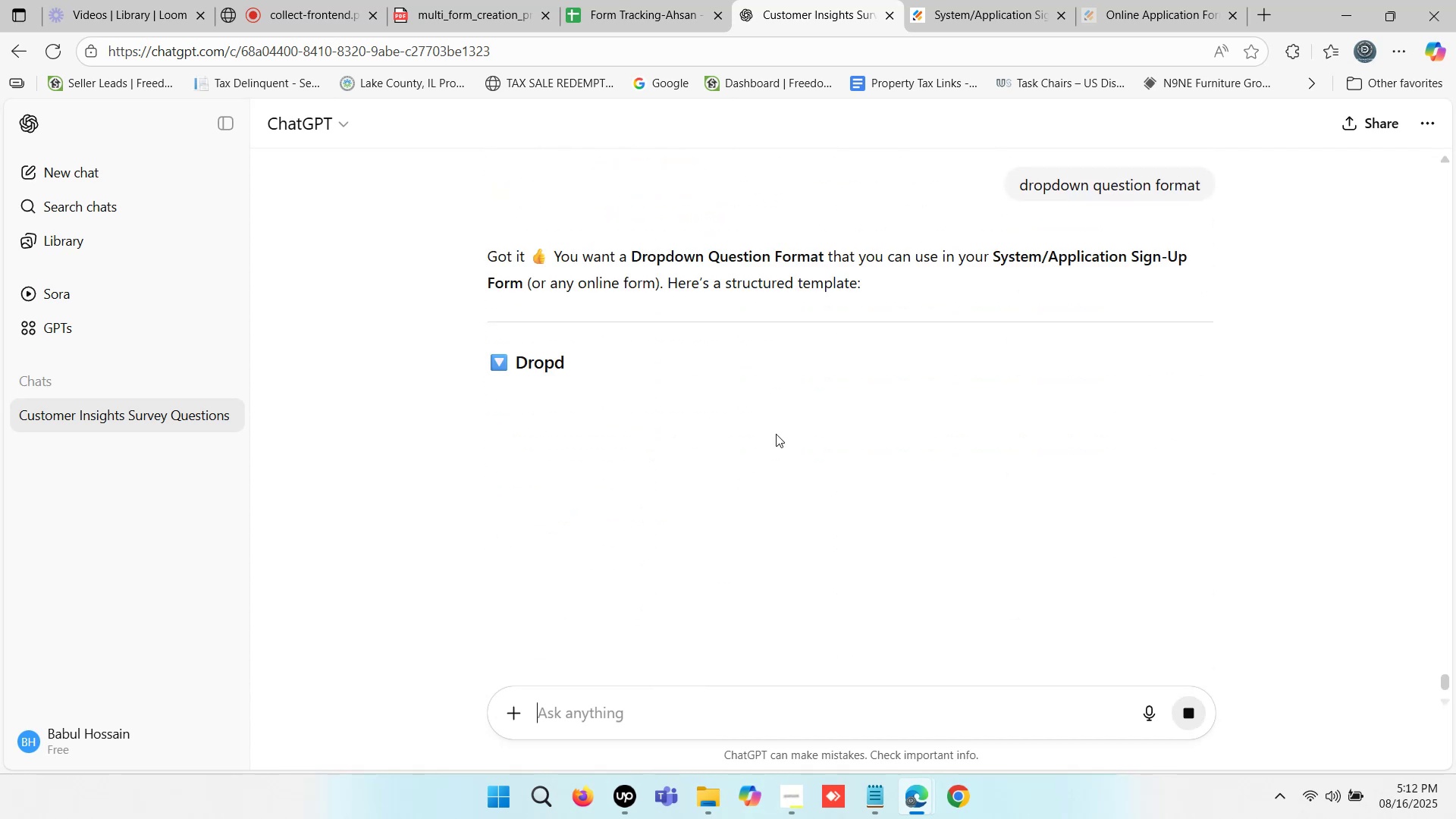 
wait(5.18)
 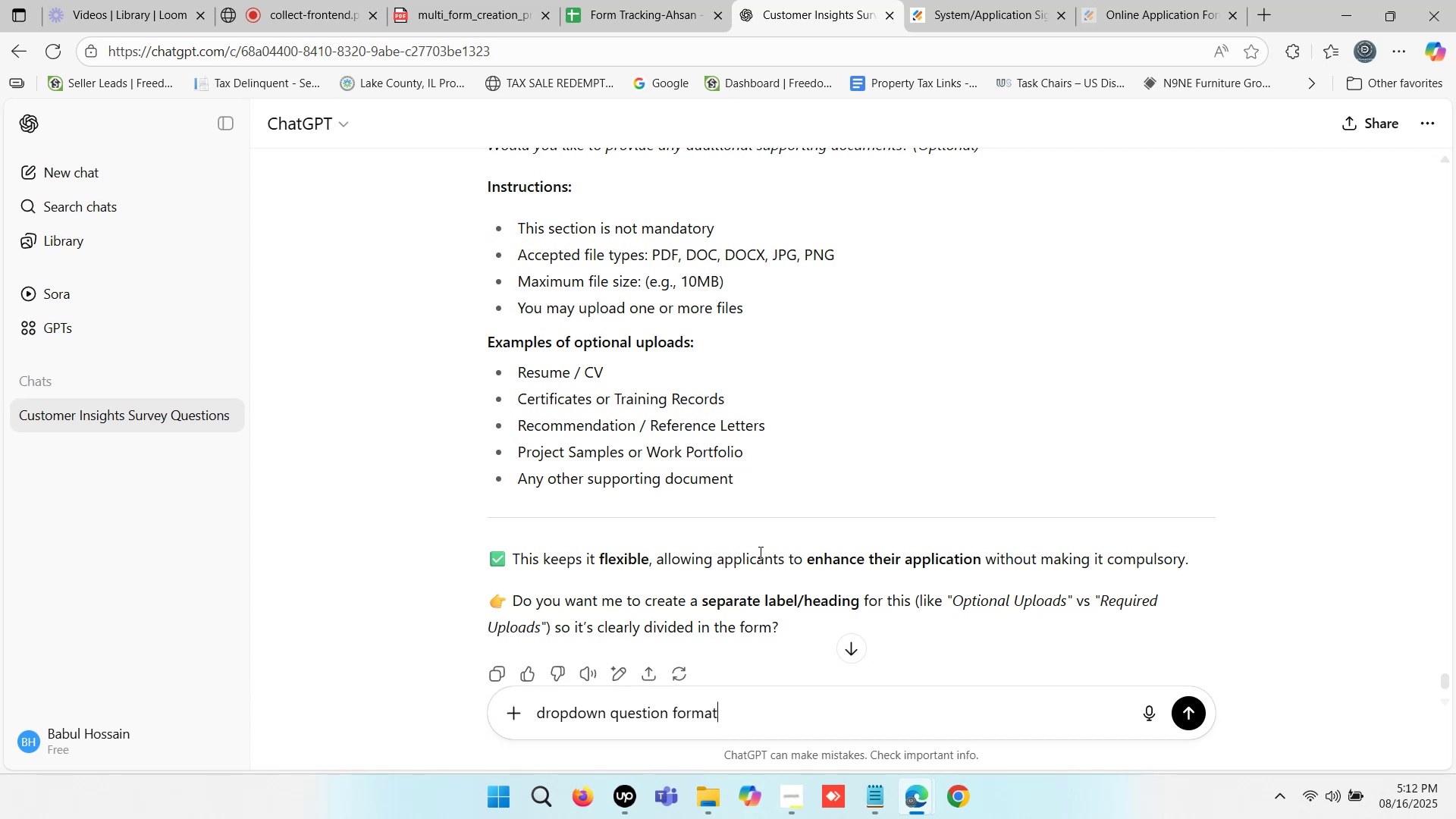 
scroll: coordinate [776, 434], scroll_direction: down, amount: 6.0
 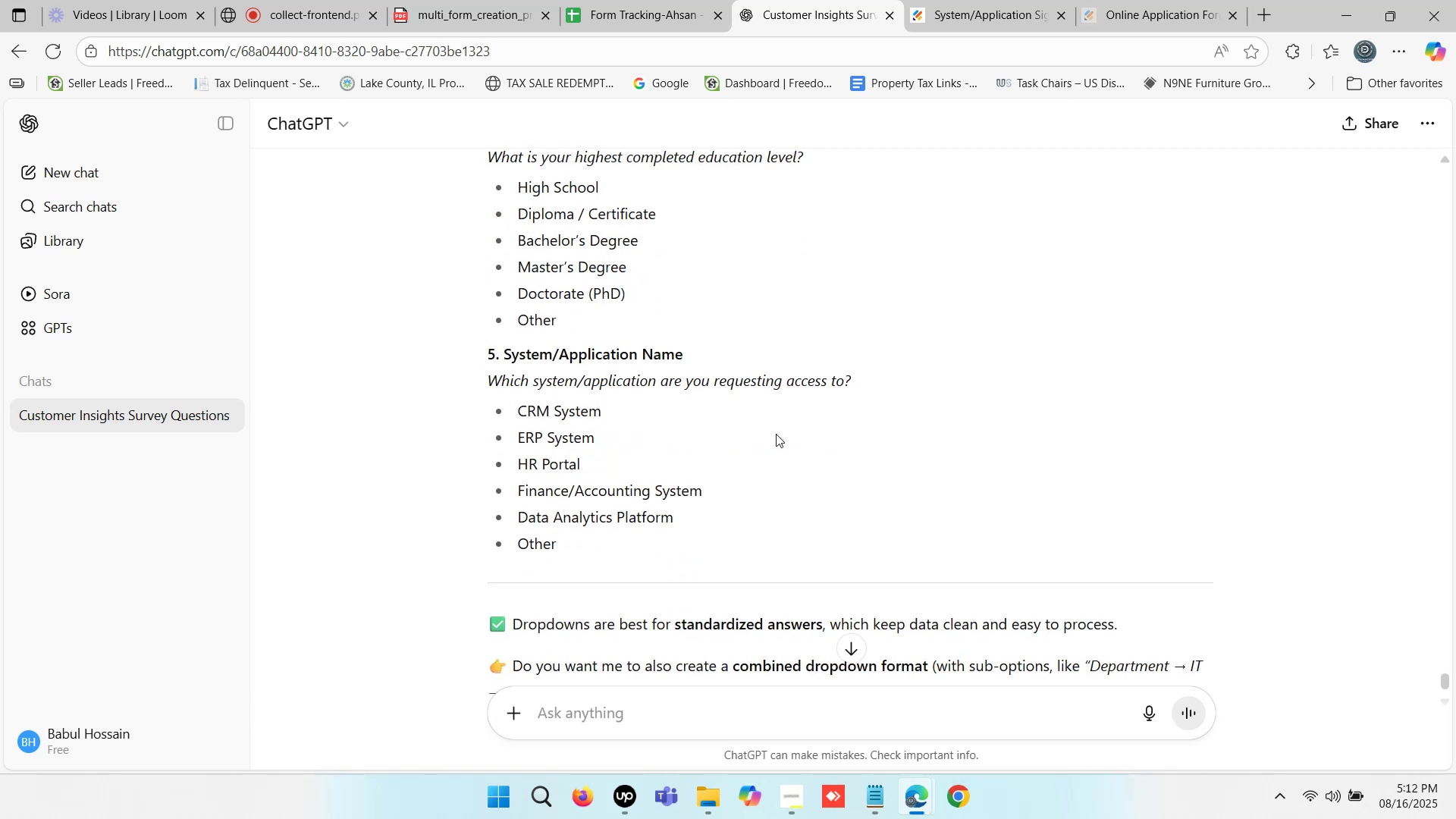 
scroll: coordinate [776, 434], scroll_direction: down, amount: 1.0
 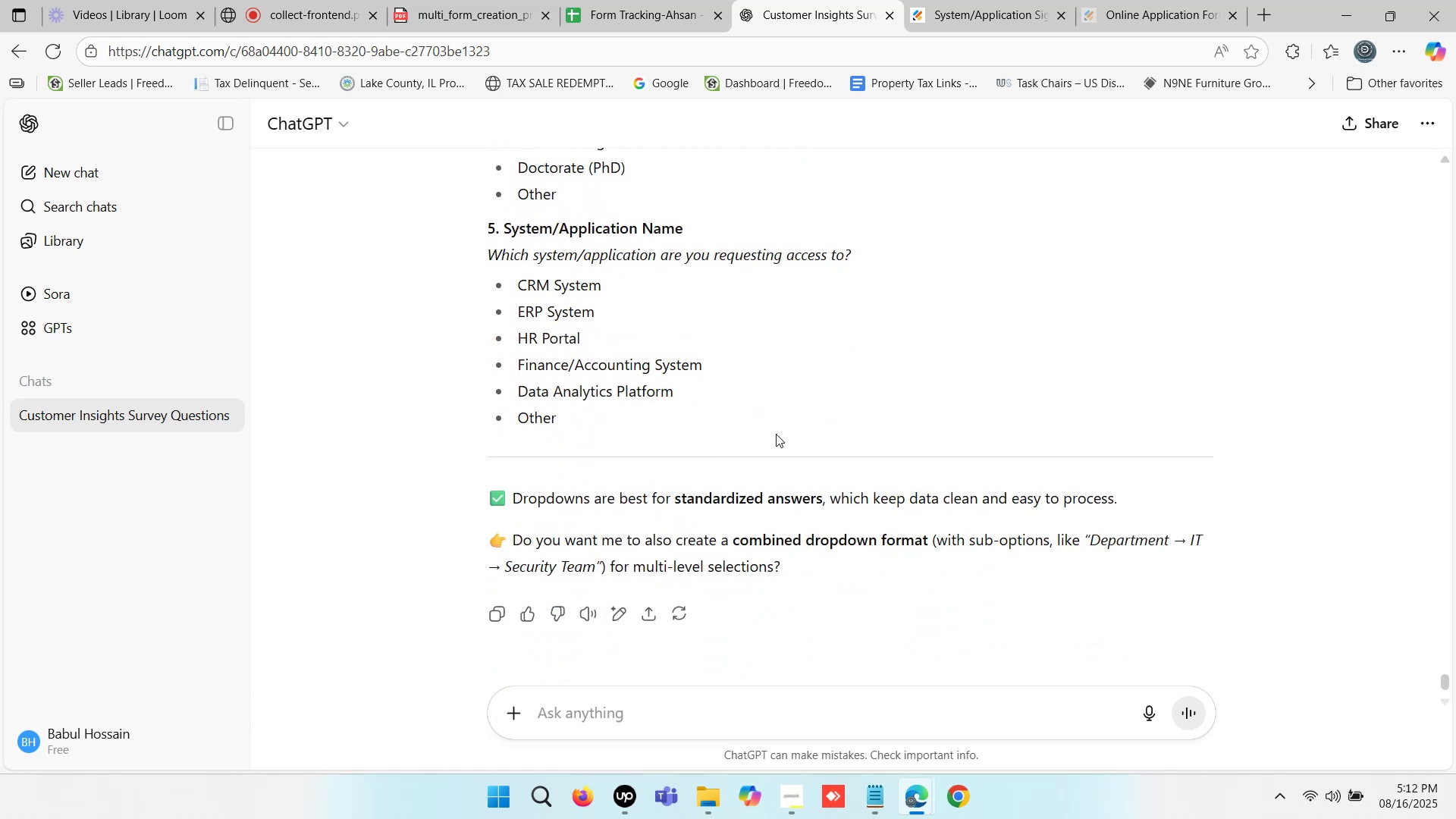 
scroll: coordinate [776, 434], scroll_direction: up, amount: 1.0
 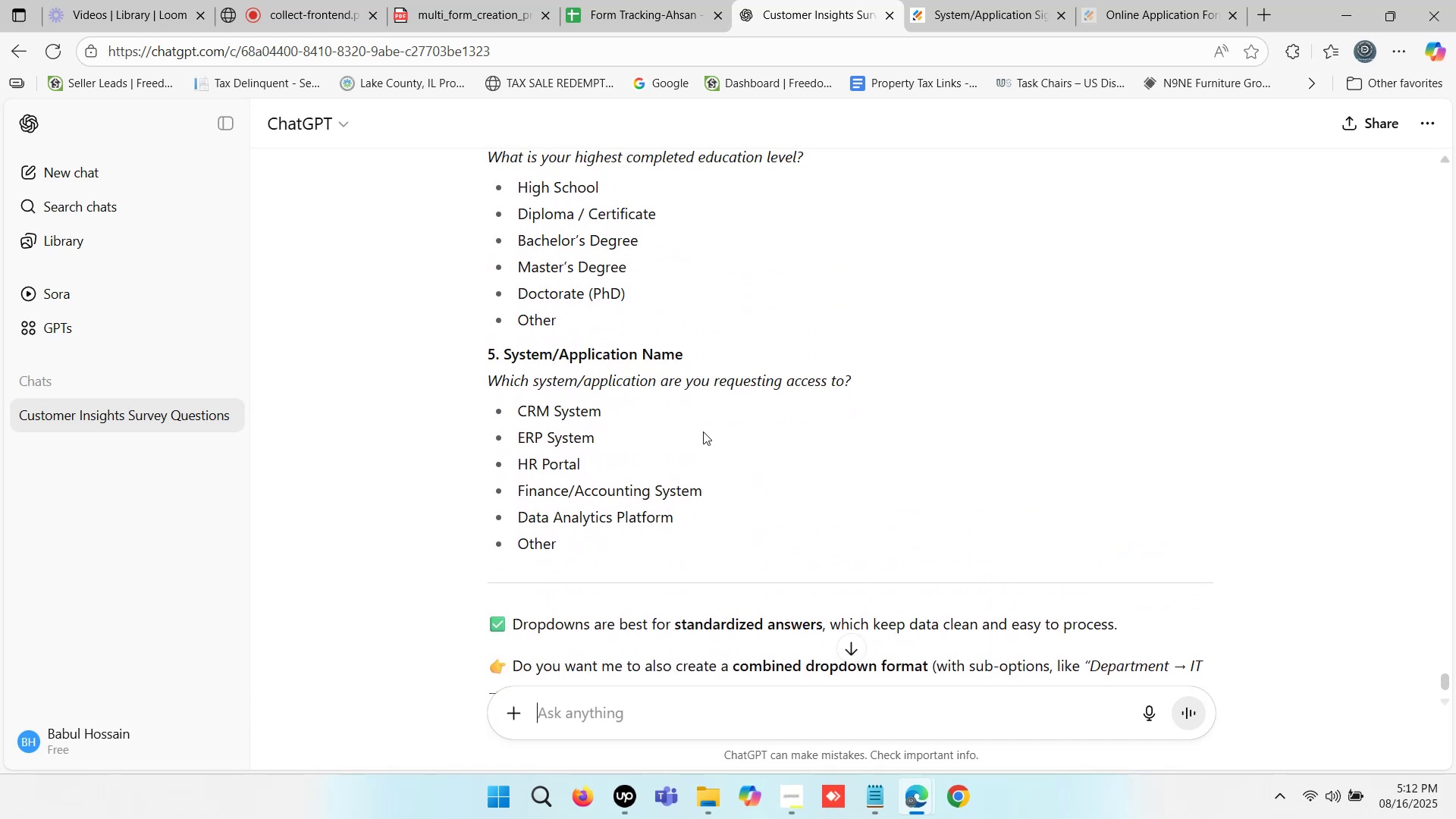 
wait(8.58)
 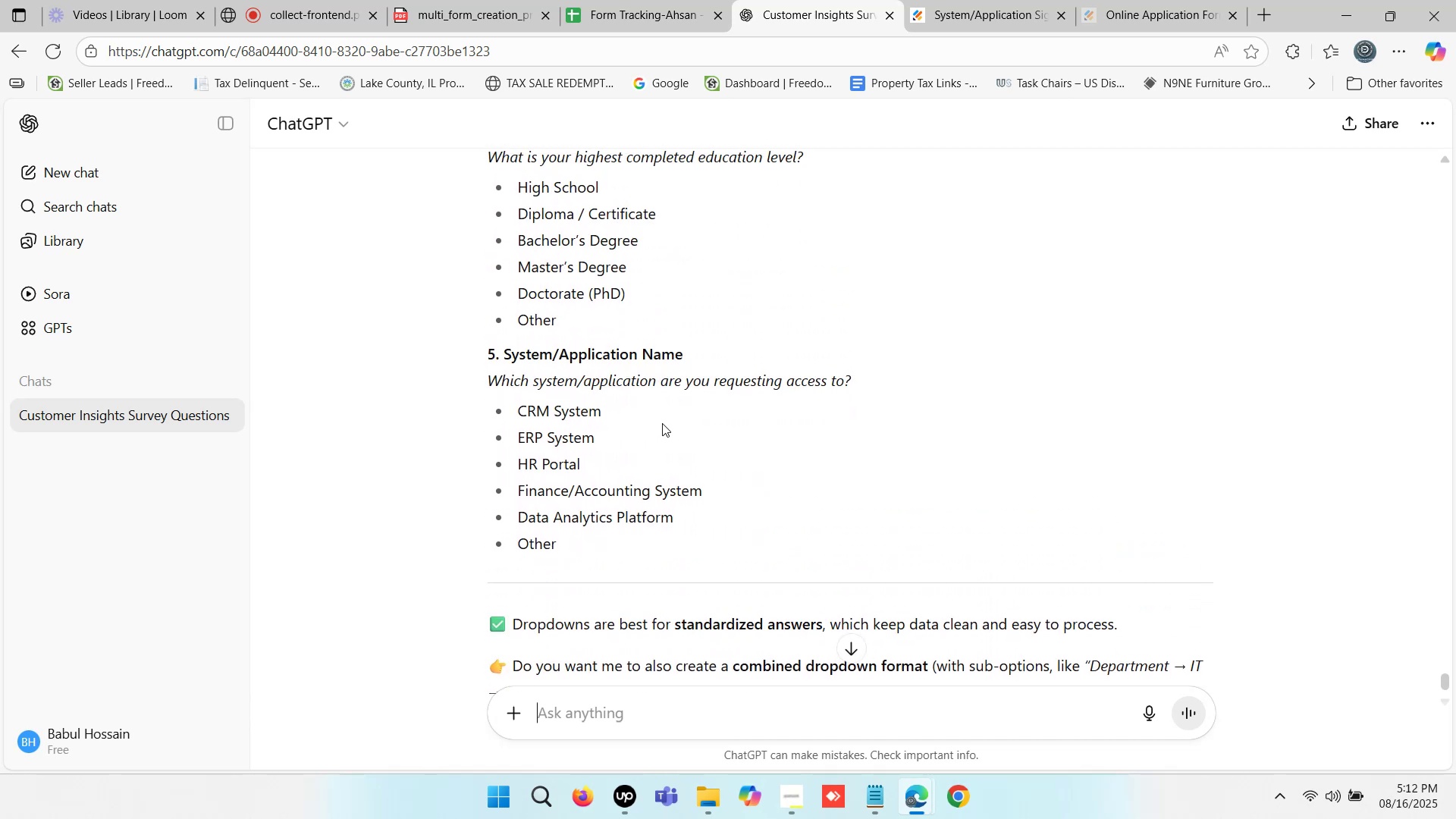 
key(Control+C)
 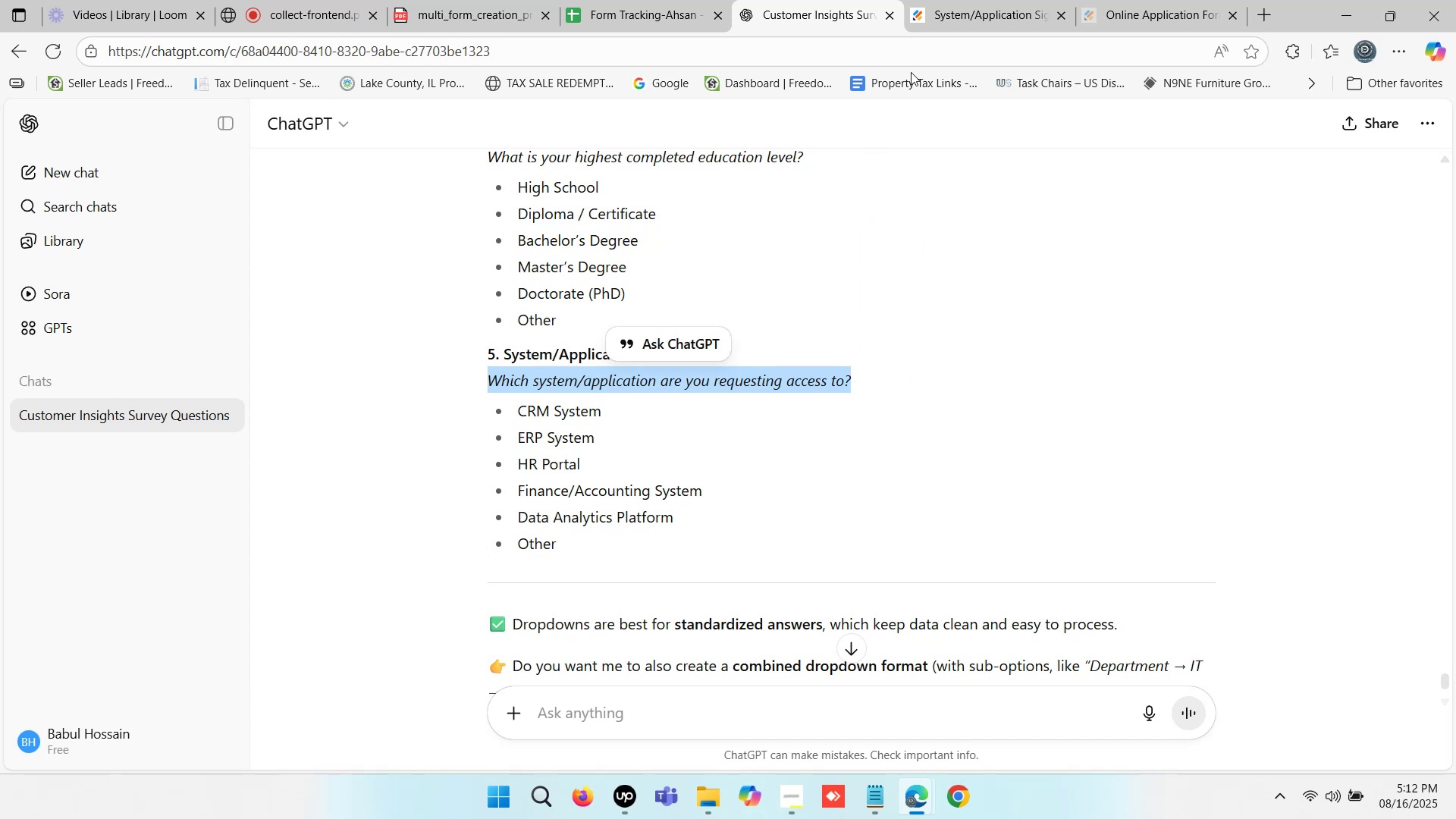 
key(Control+C)
 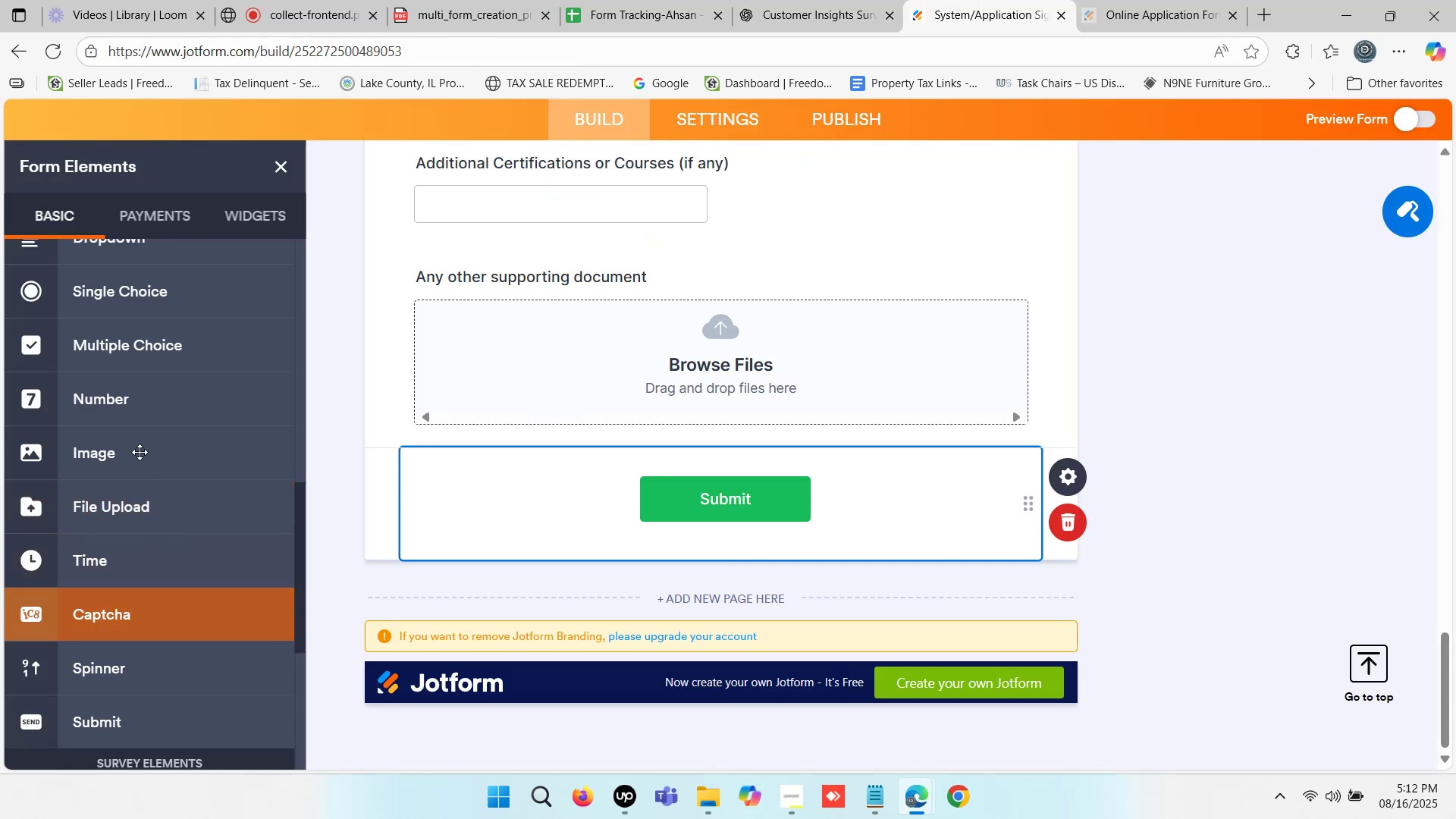 
scroll: coordinate [165, 516], scroll_direction: down, amount: 1.0
 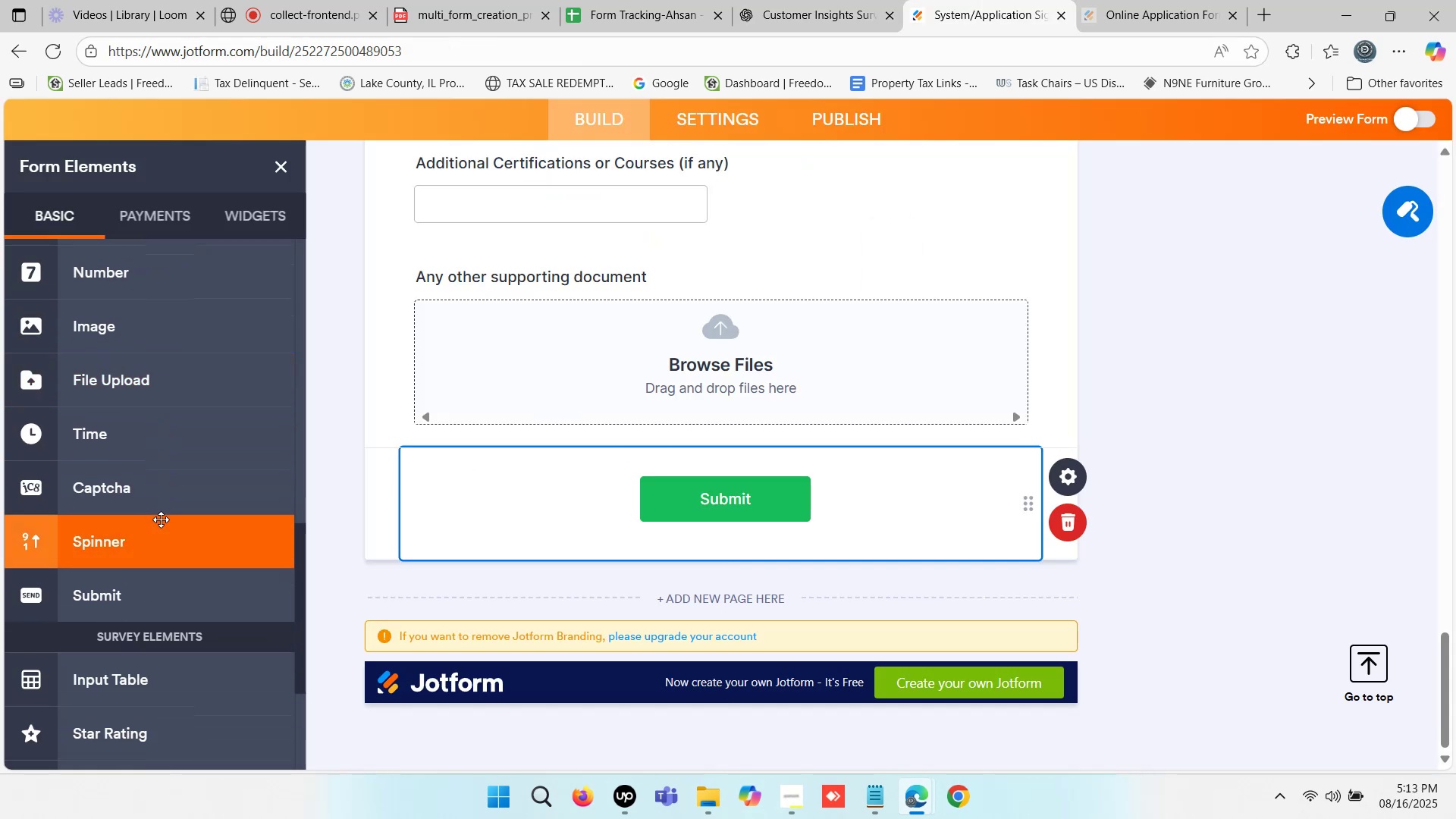 
scroll: coordinate [161, 513], scroll_direction: up, amount: 2.0
 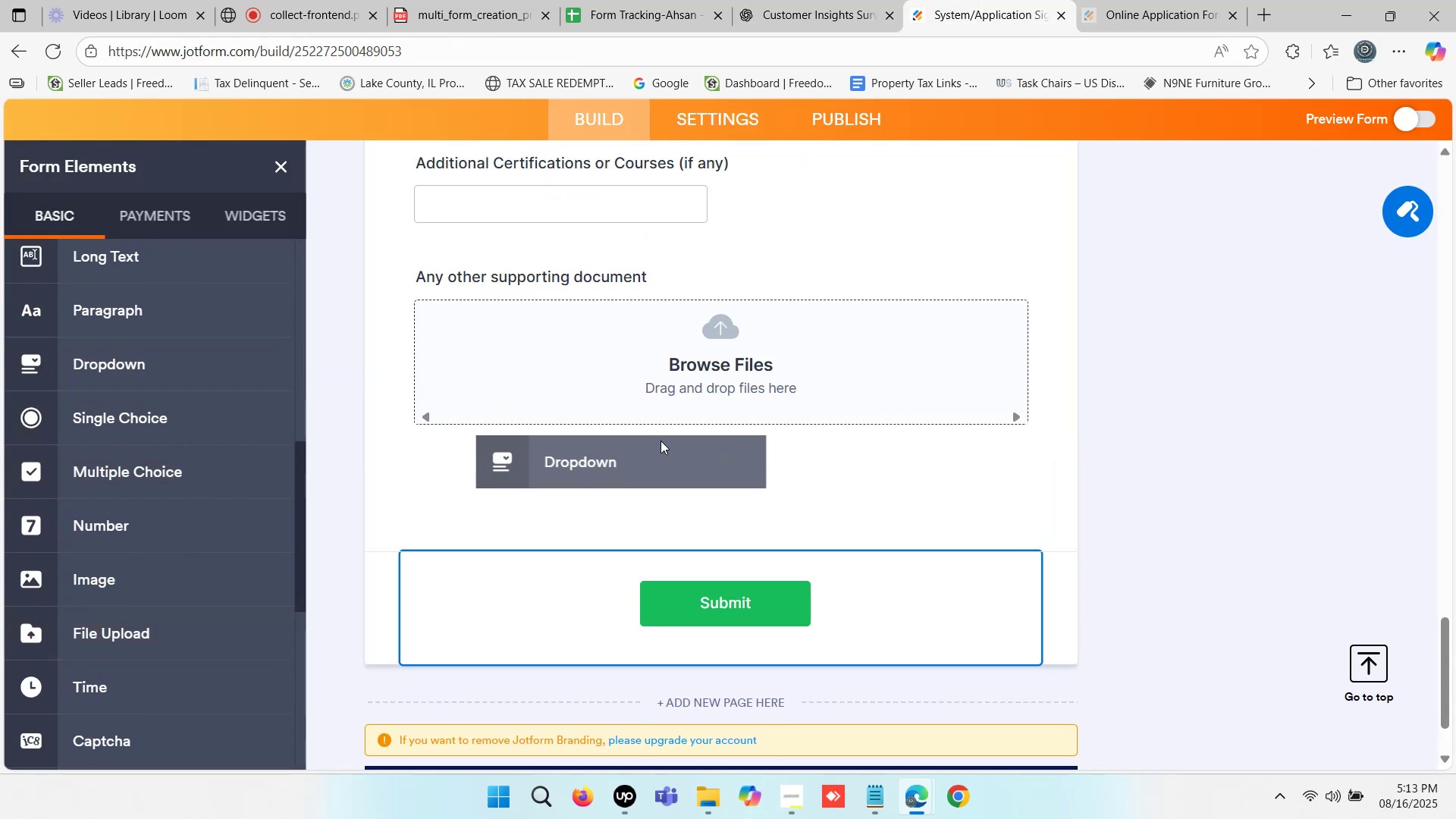 
key(Control+V)
 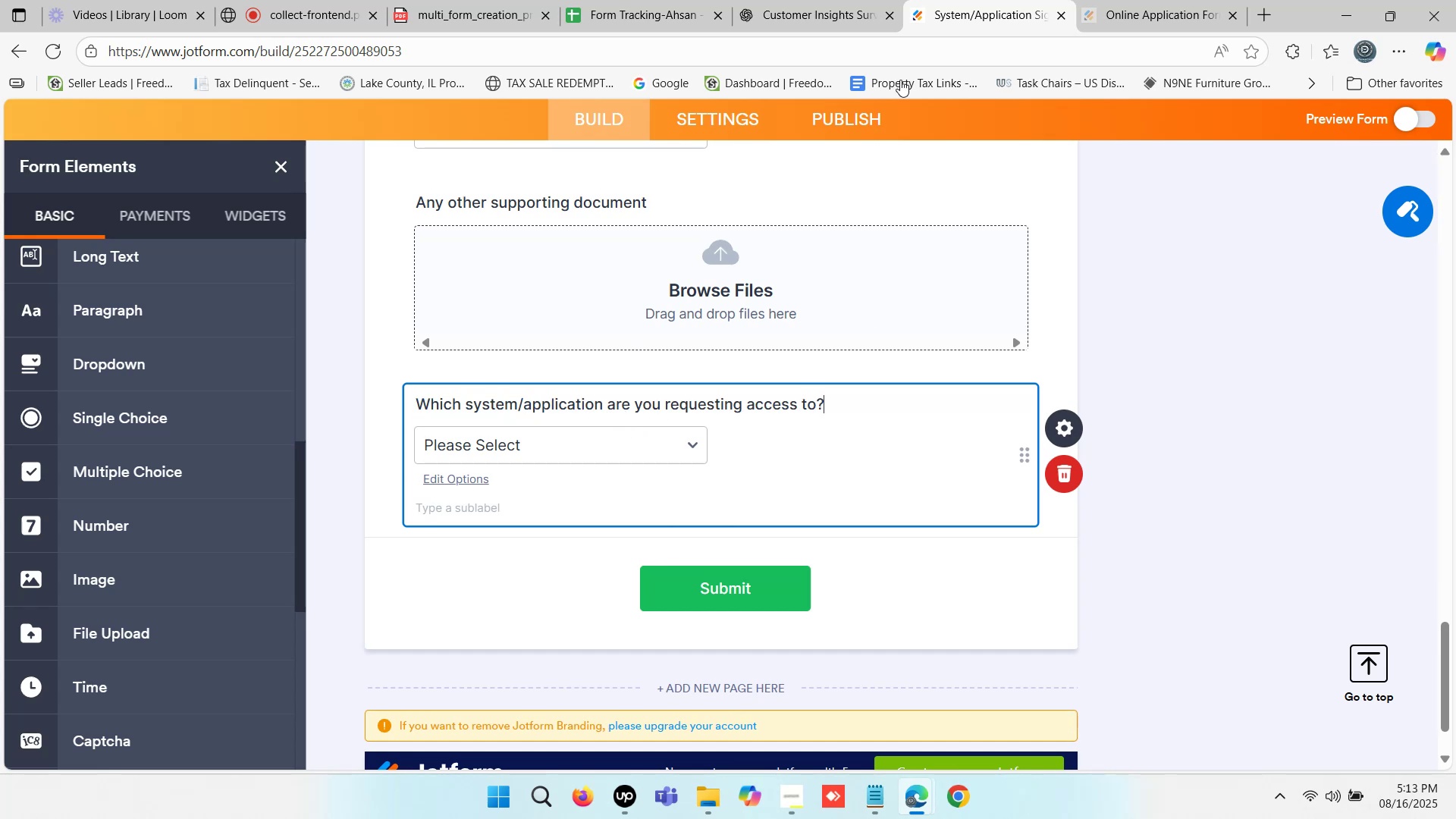 
left_click([836, 3])
 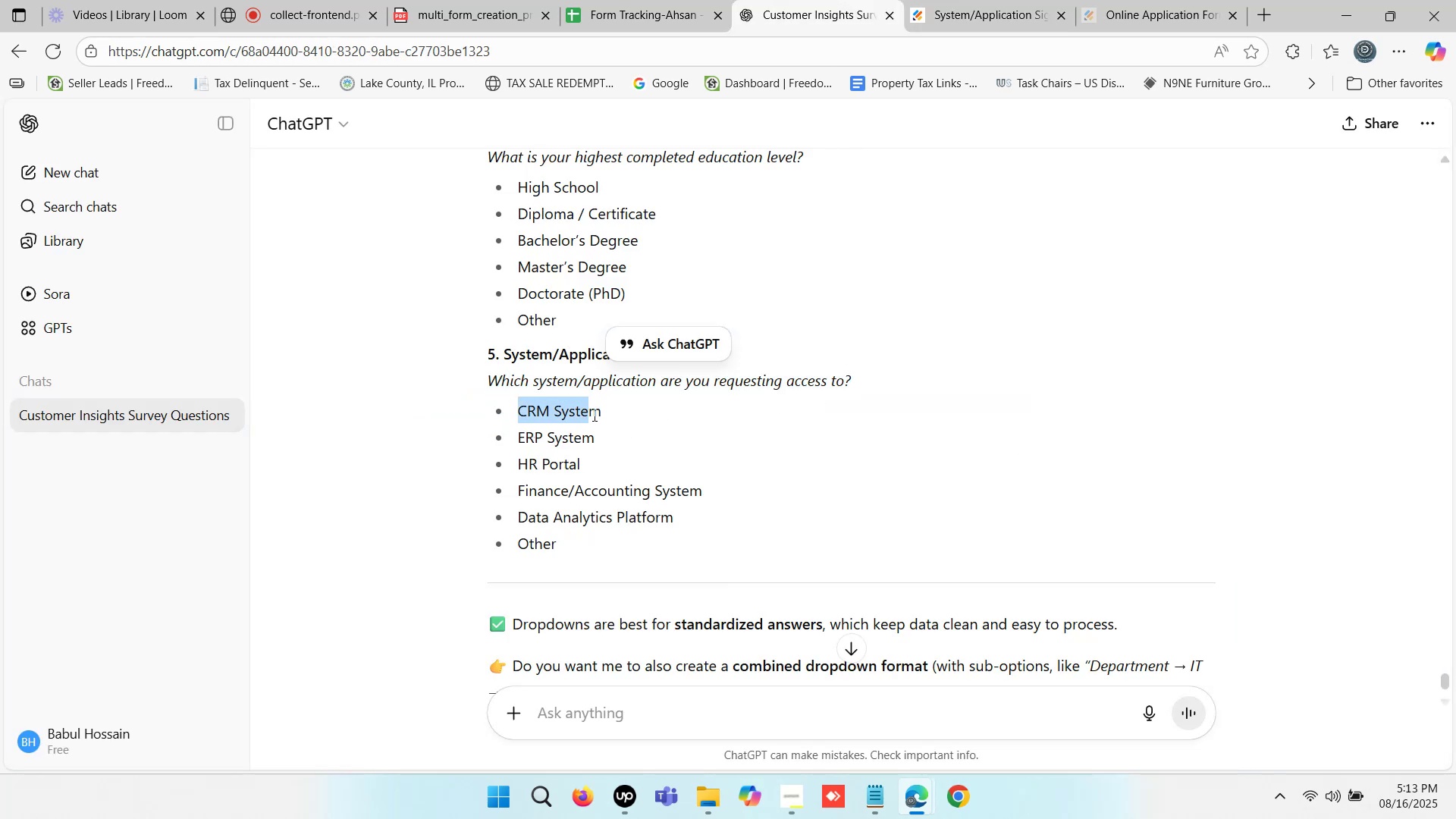 
key(Control+C)
 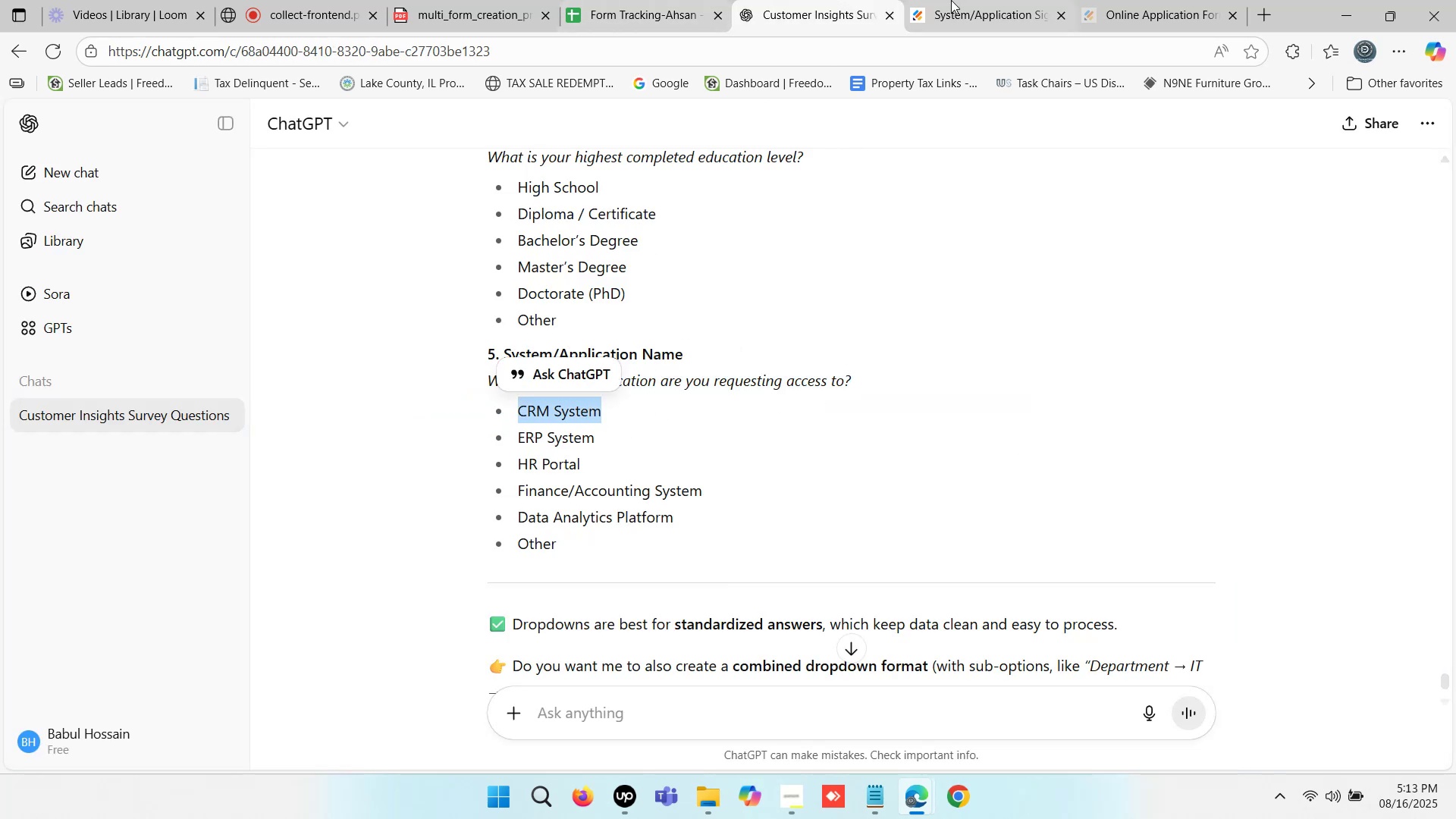 
left_click([959, 0])
 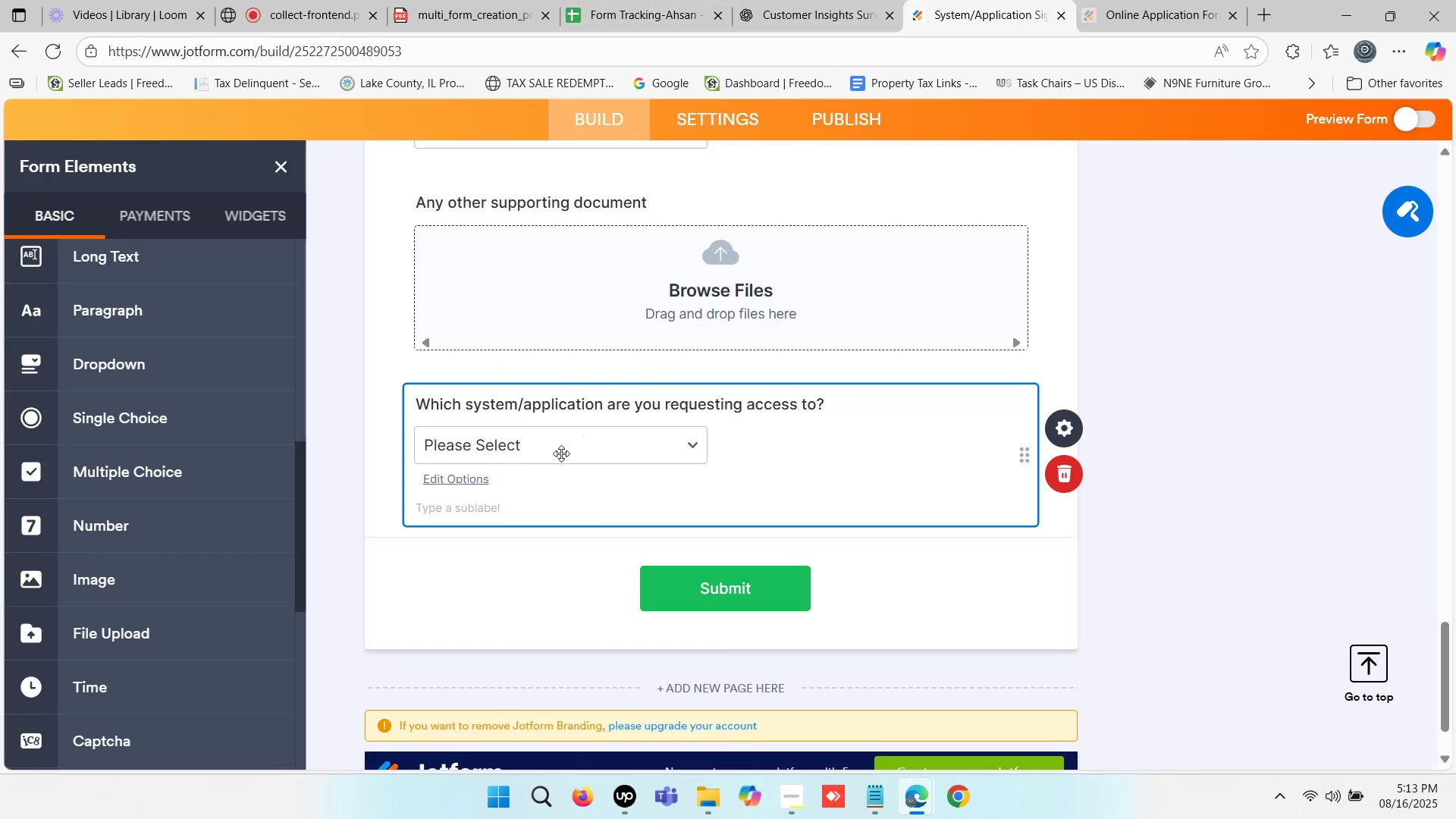 
left_click([560, 453])
 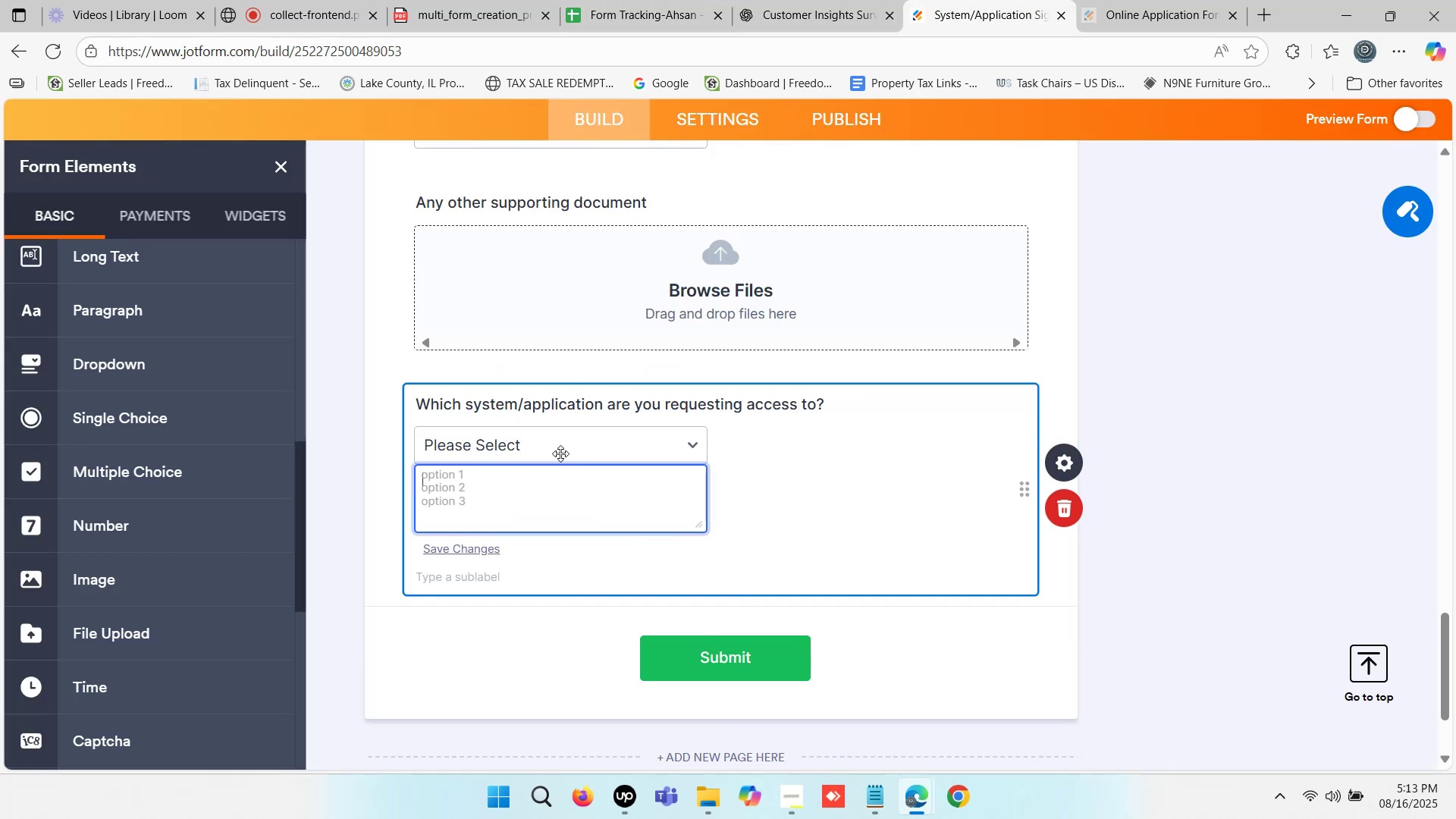 
key(Control+ControlLeft)
 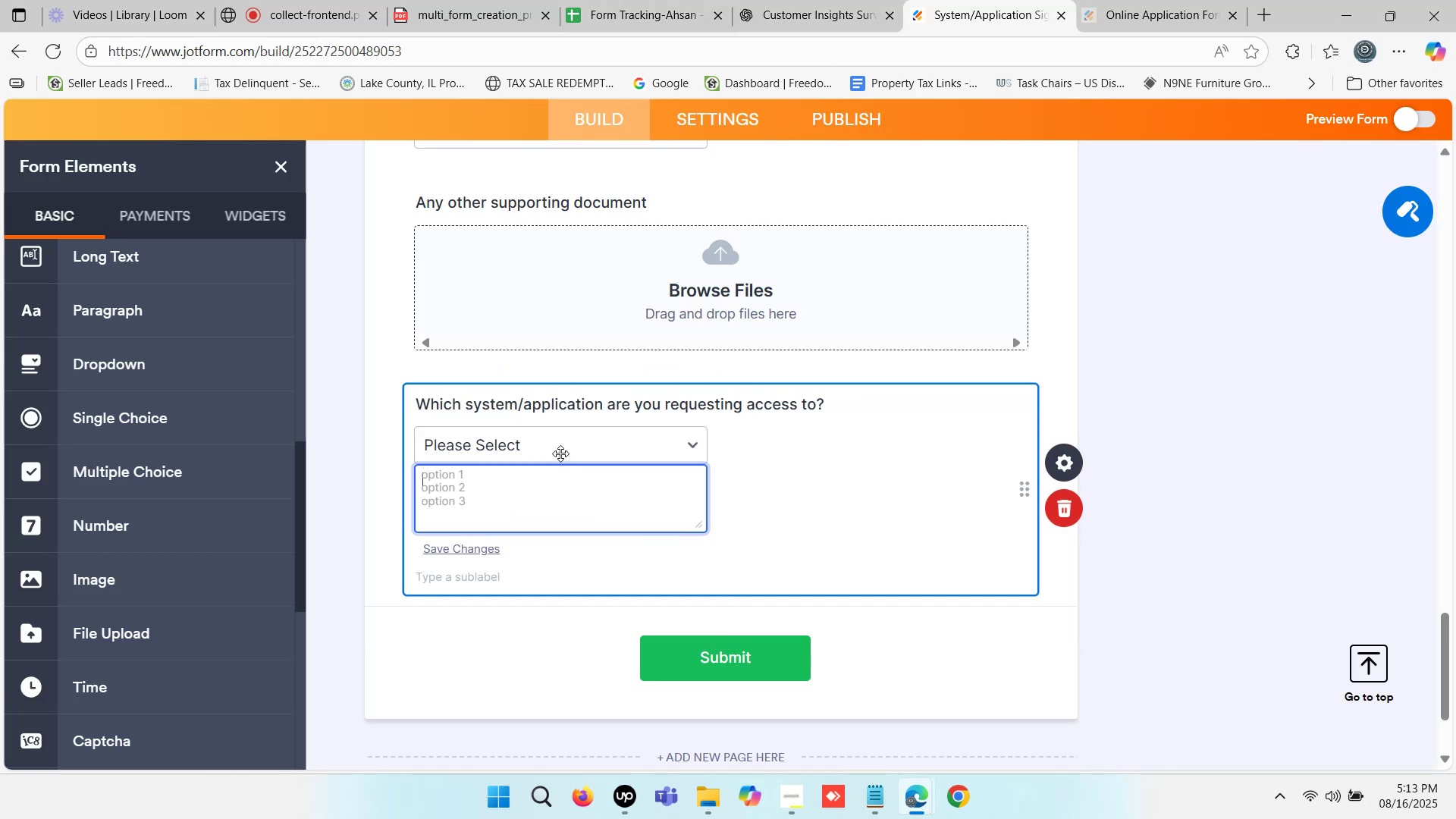 
key(Control+V)
 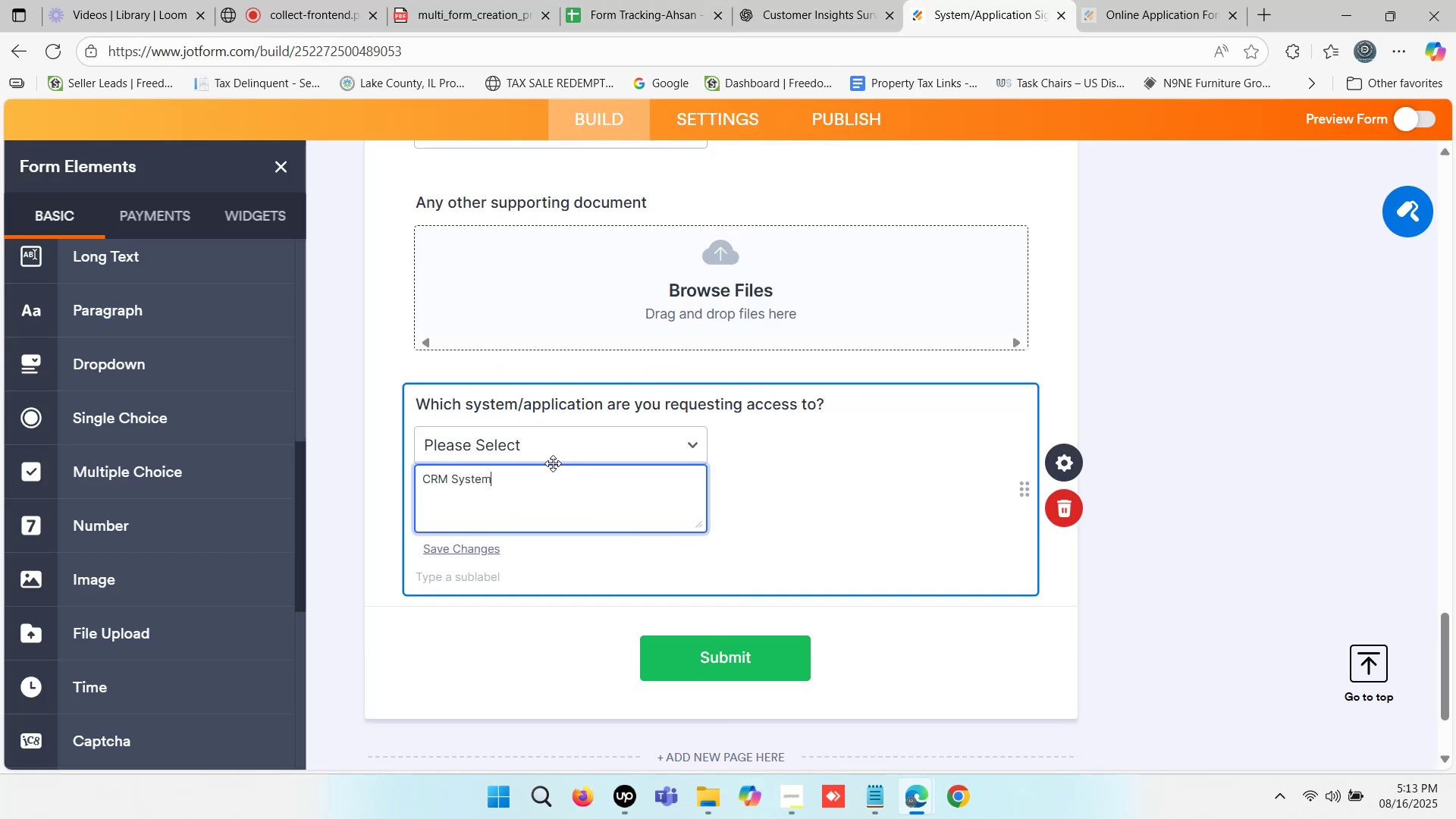 
key(Enter)
 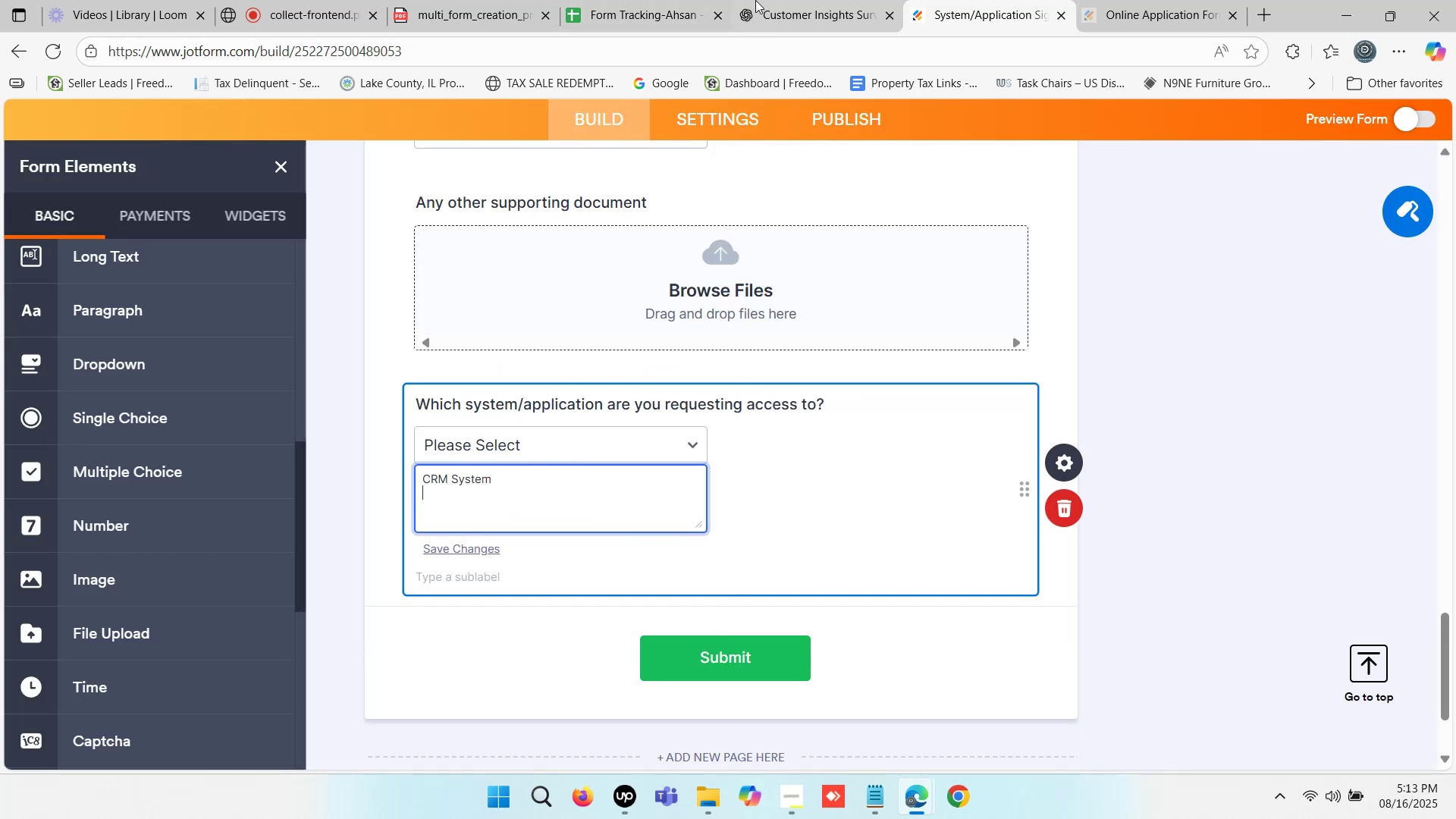 
left_click([835, 0])
 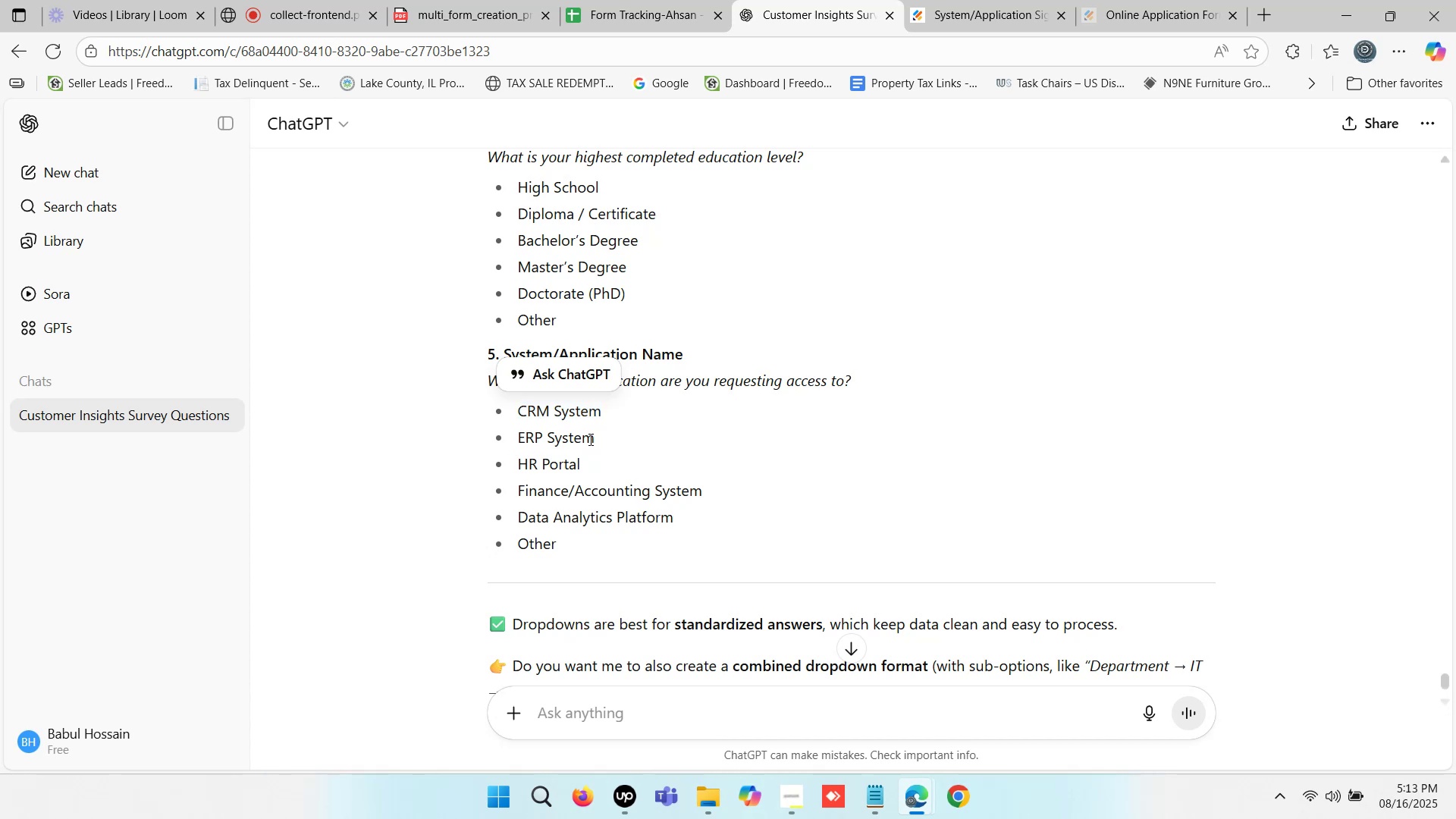 
key(Control+C)
 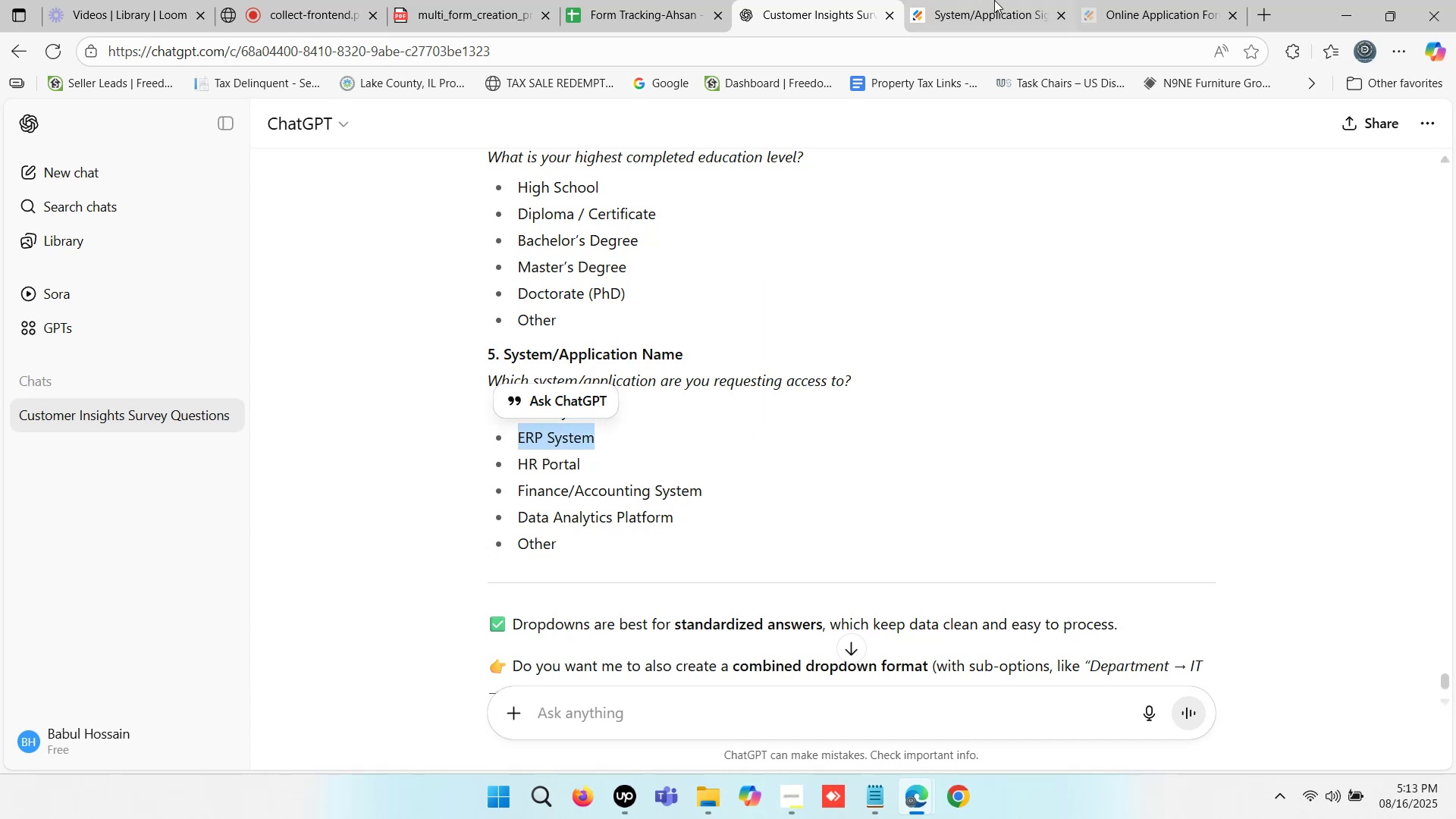 
left_click([994, 0])
 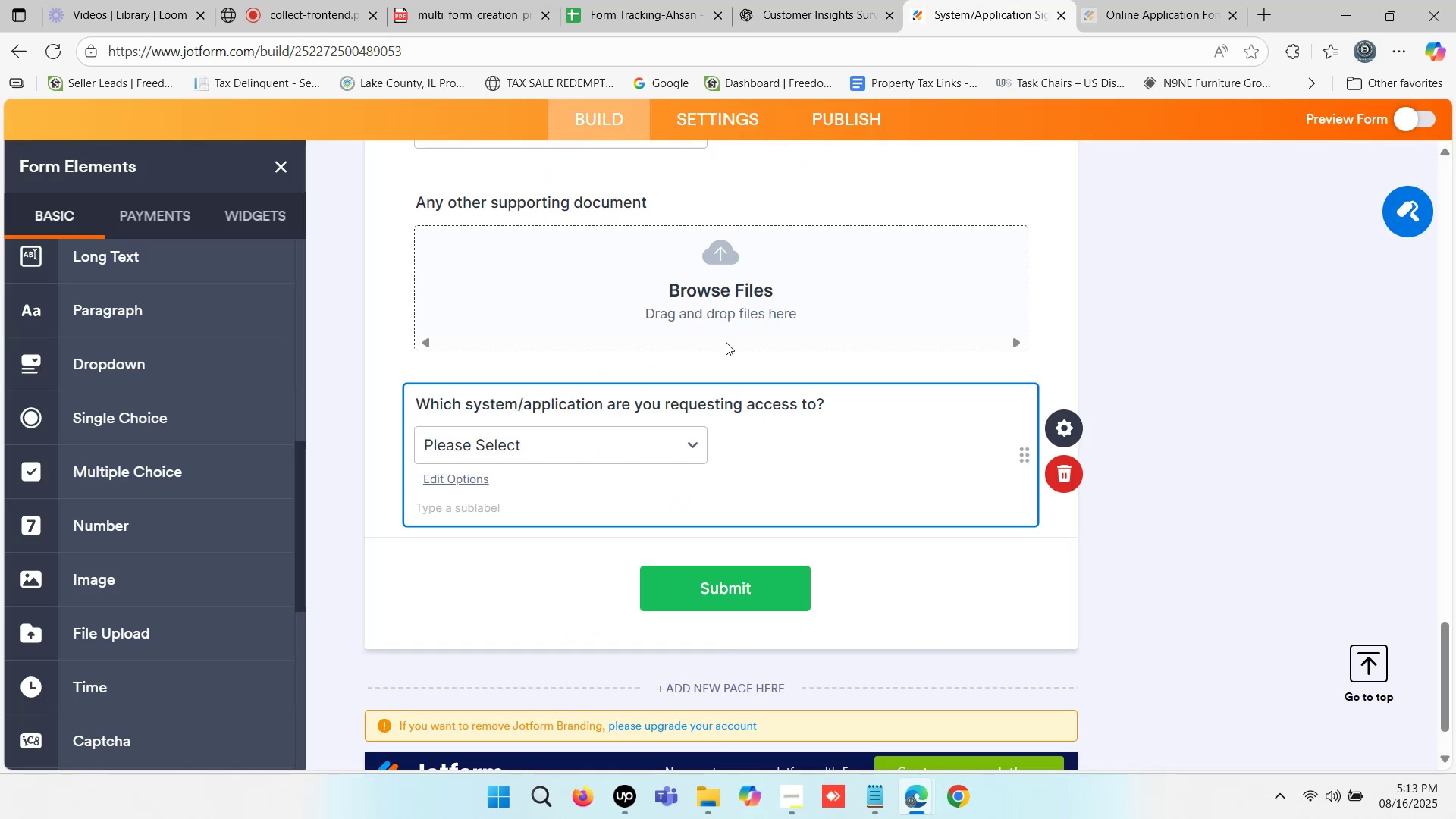 
key(Control+V)
 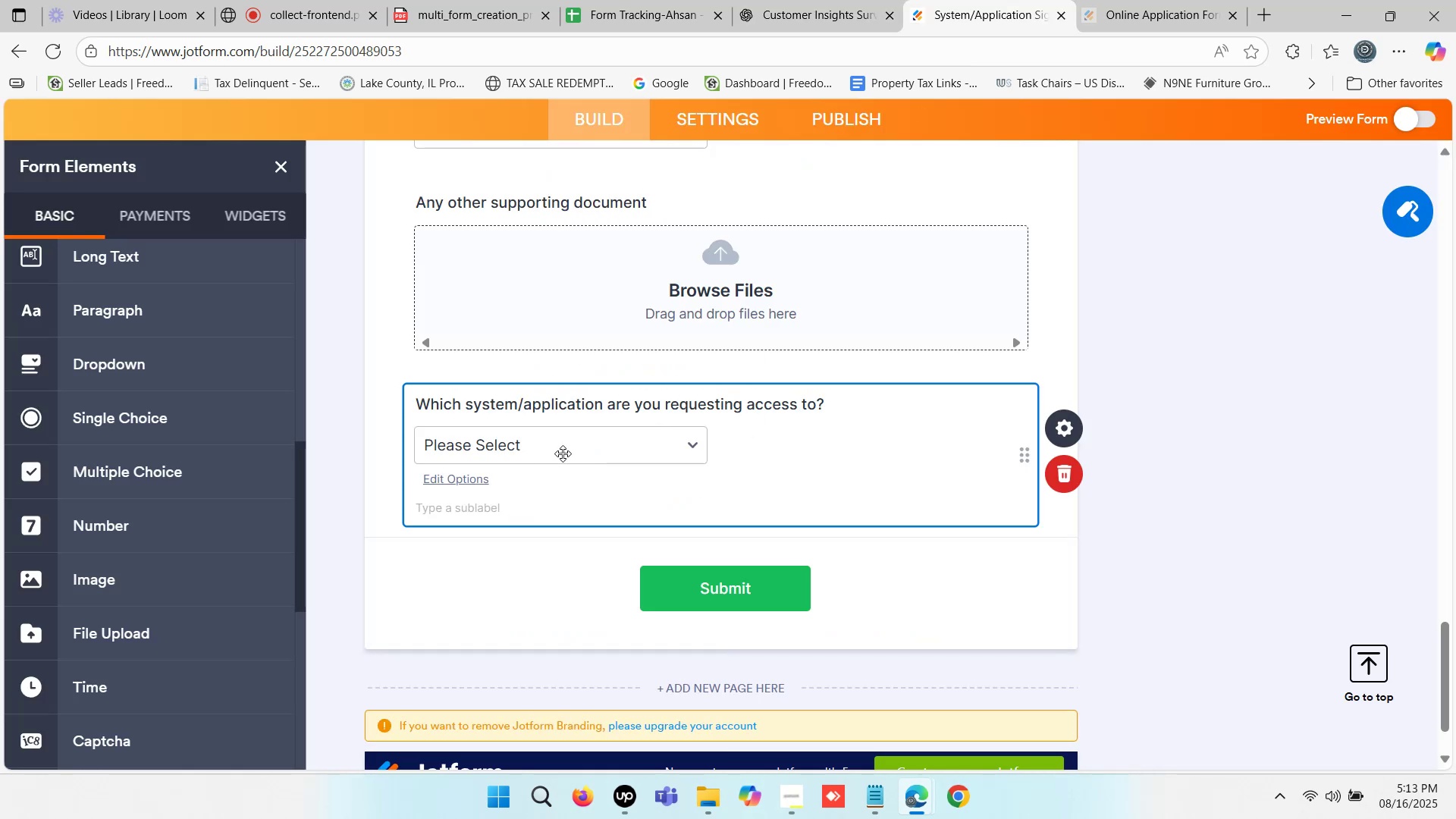 
left_click([563, 453])
 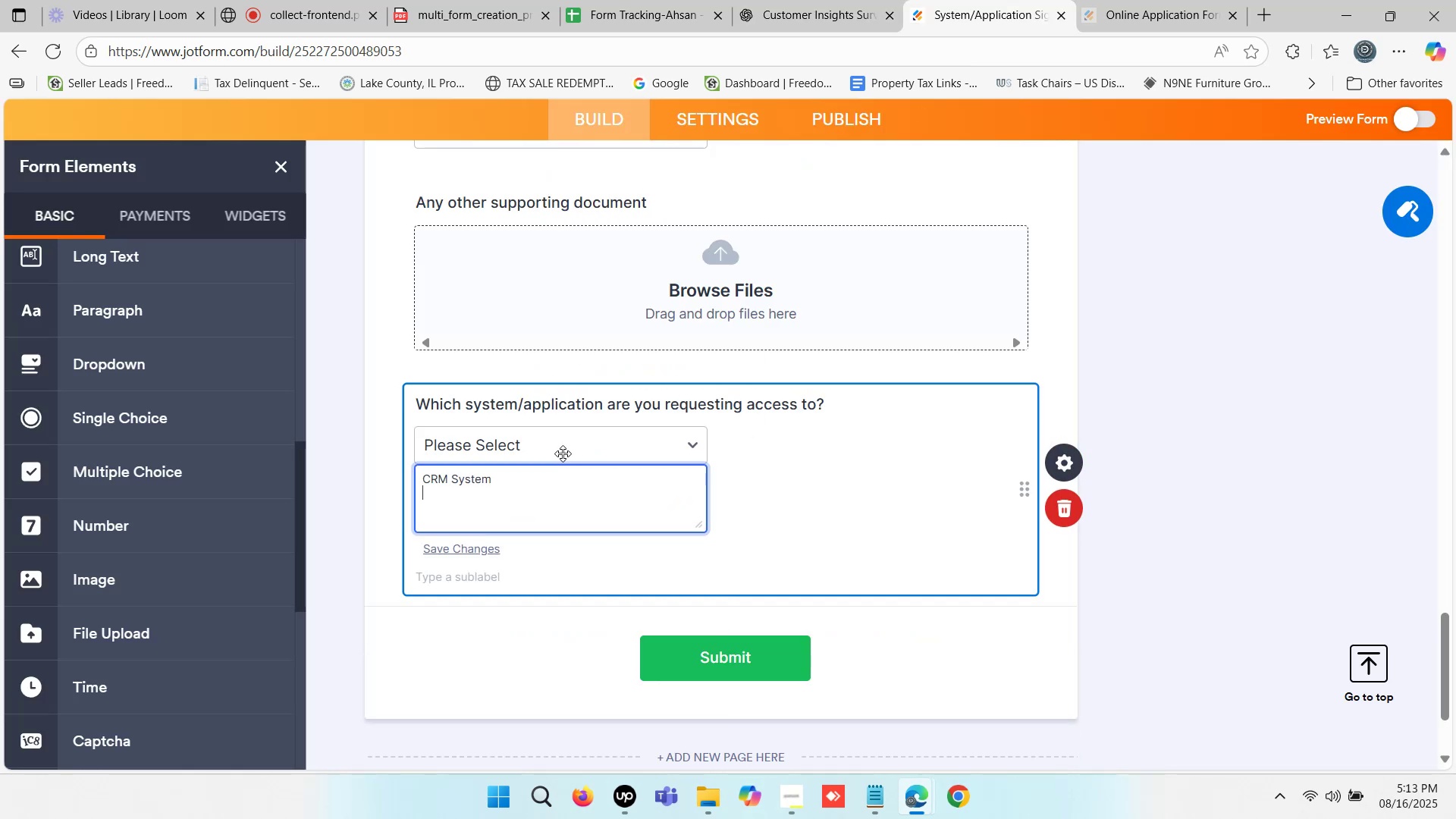 
key(Control+ControlLeft)
 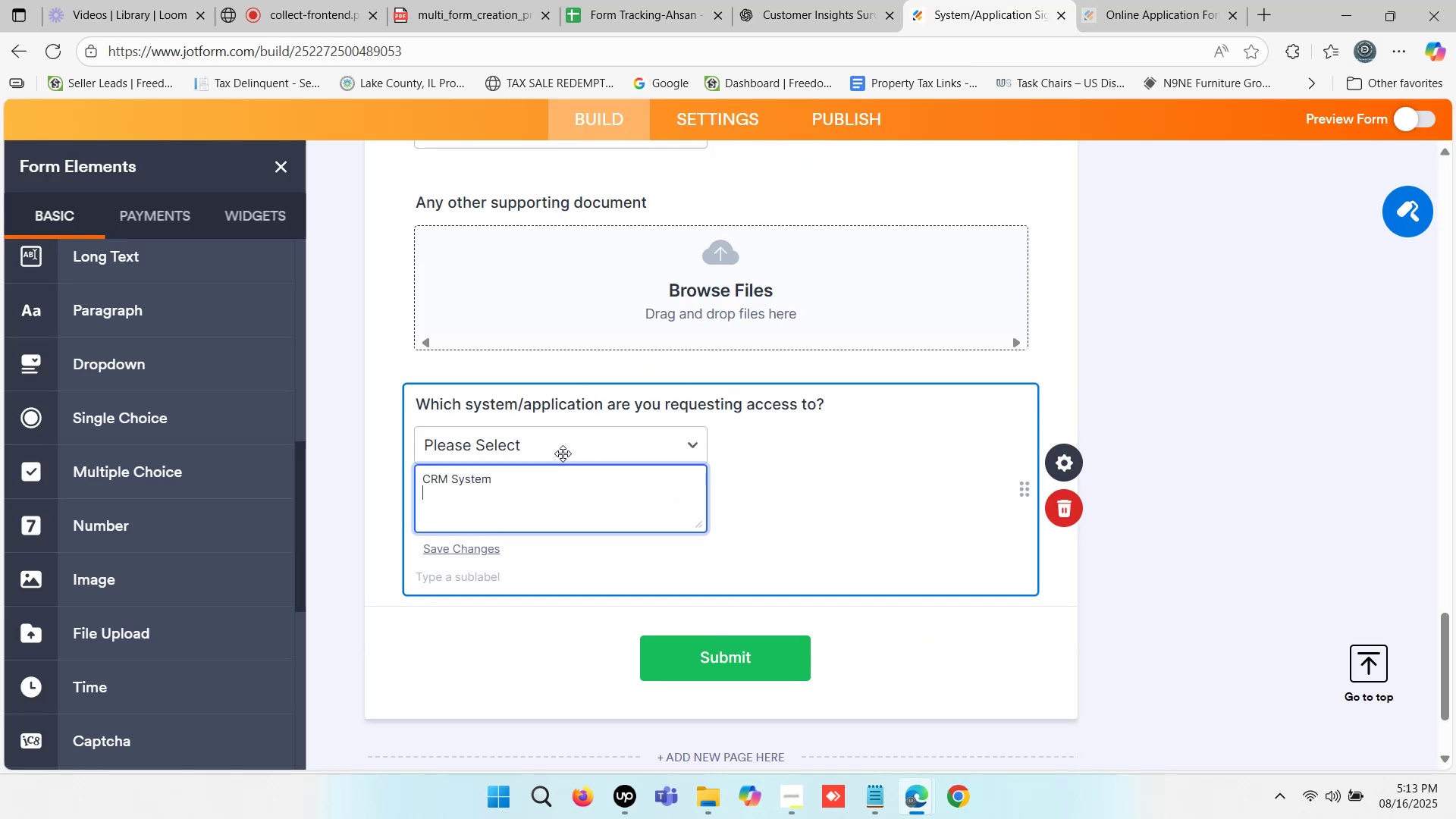 
key(Control+V)
 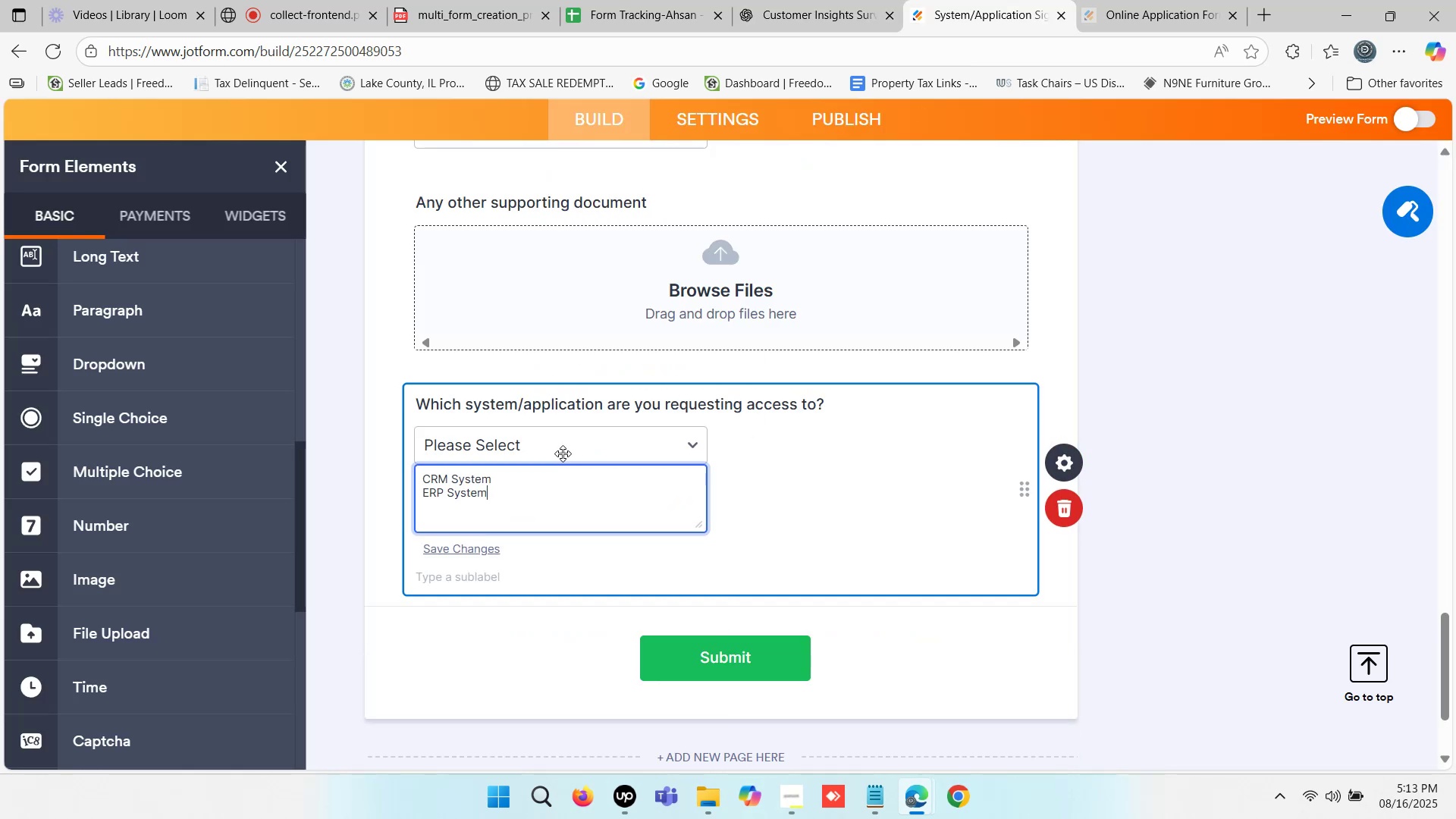 
key(Enter)
 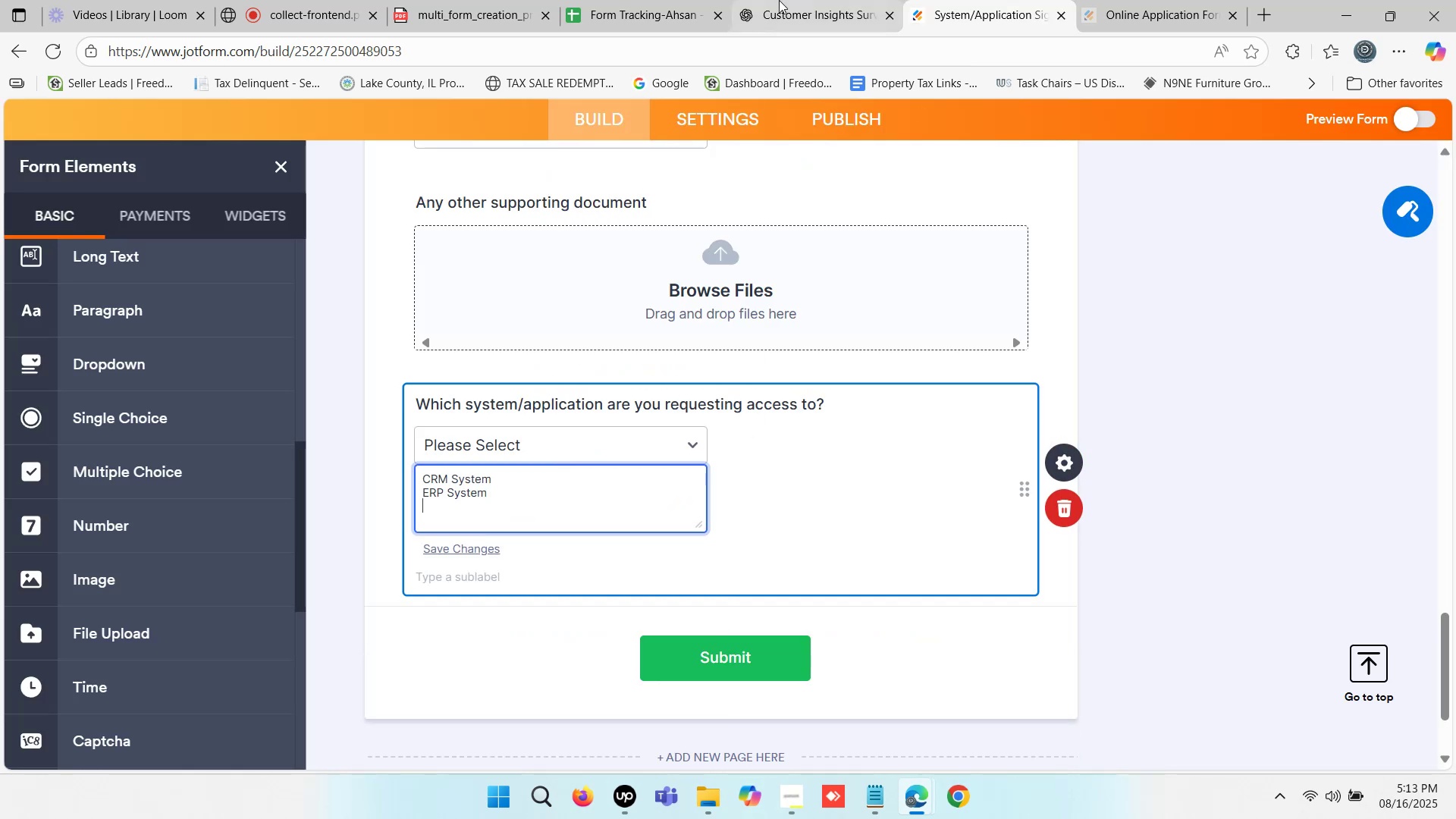 
left_click([782, 0])
 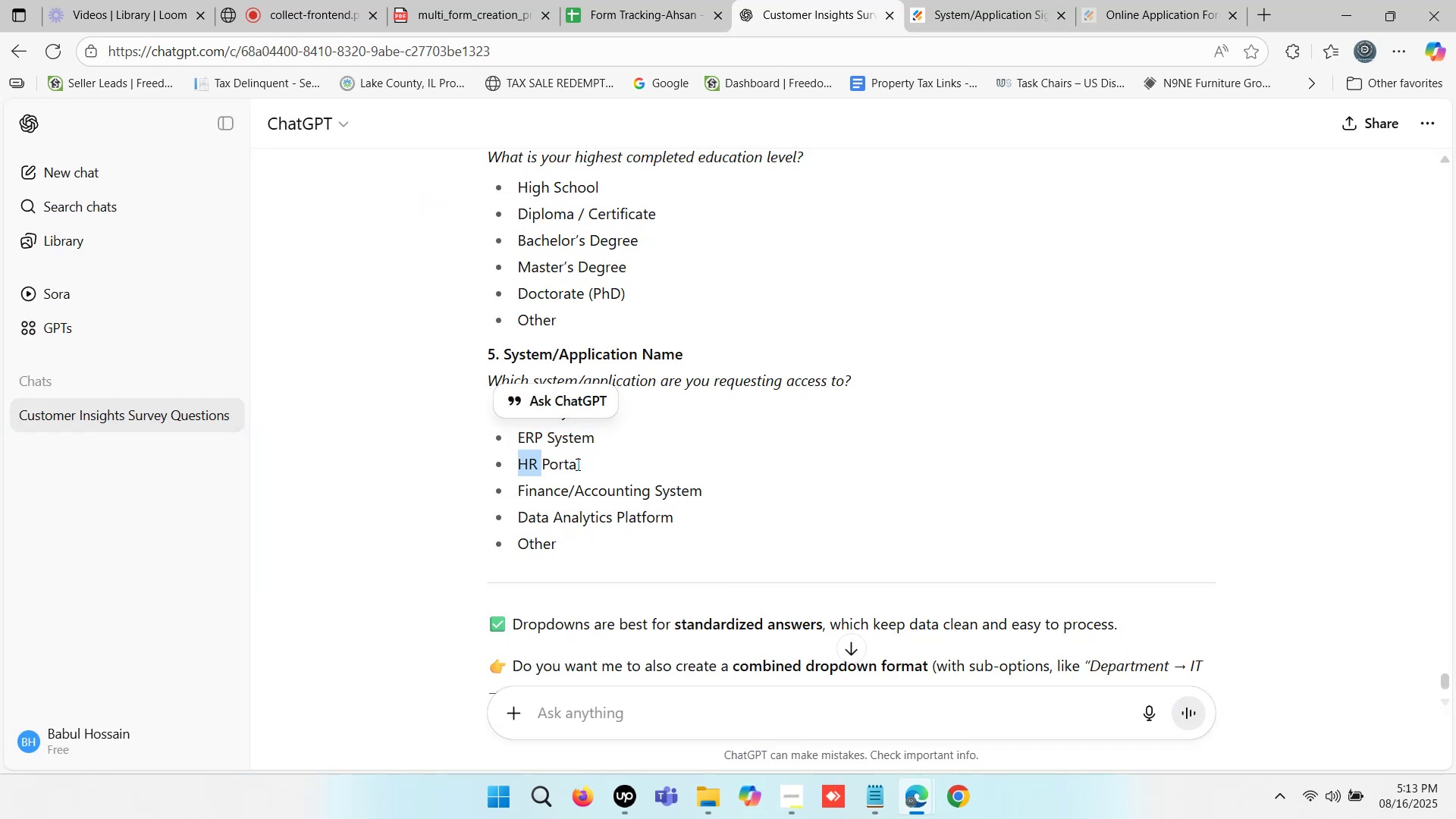 
key(Control+ControlLeft)
 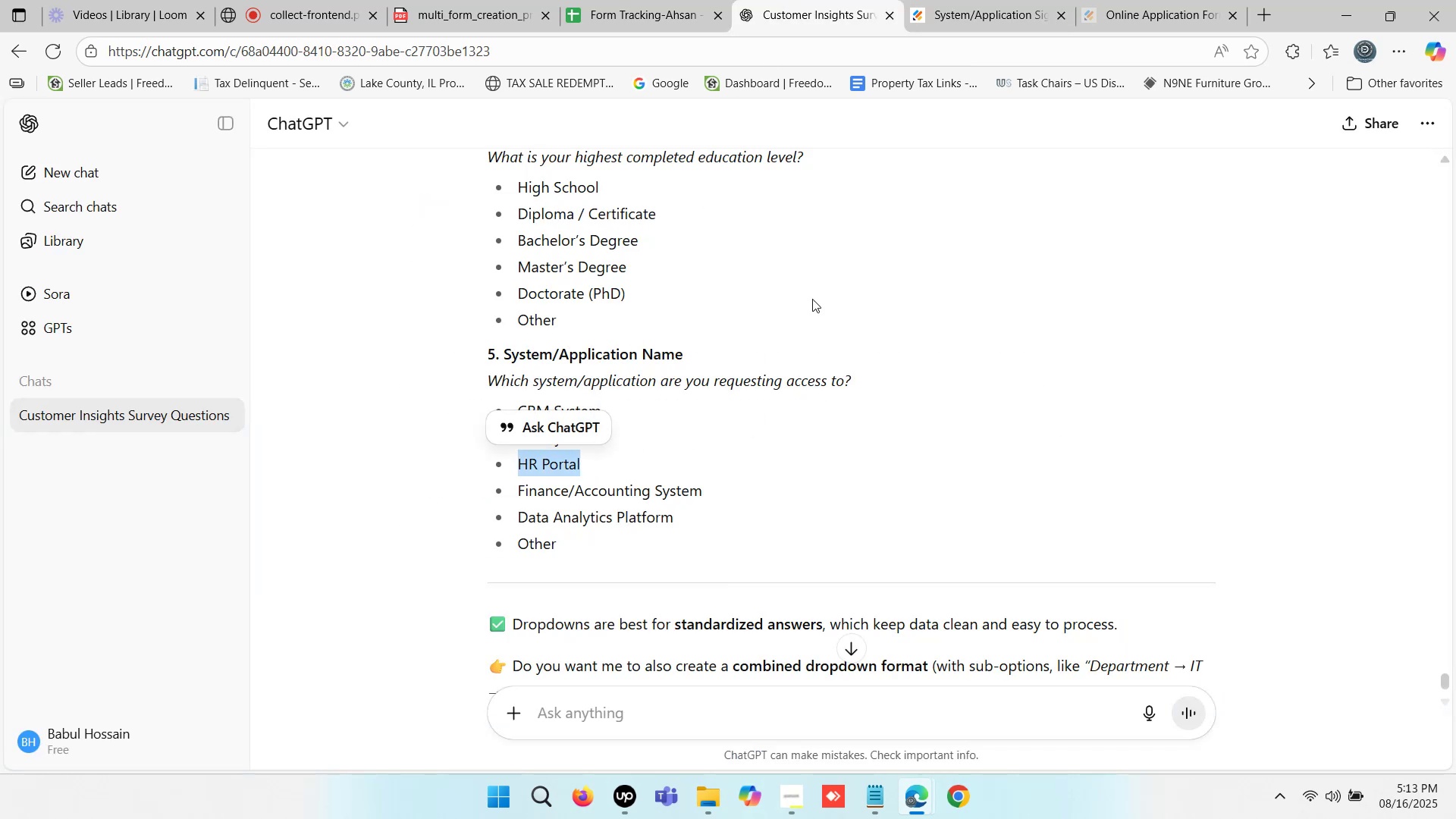 
key(Control+C)
 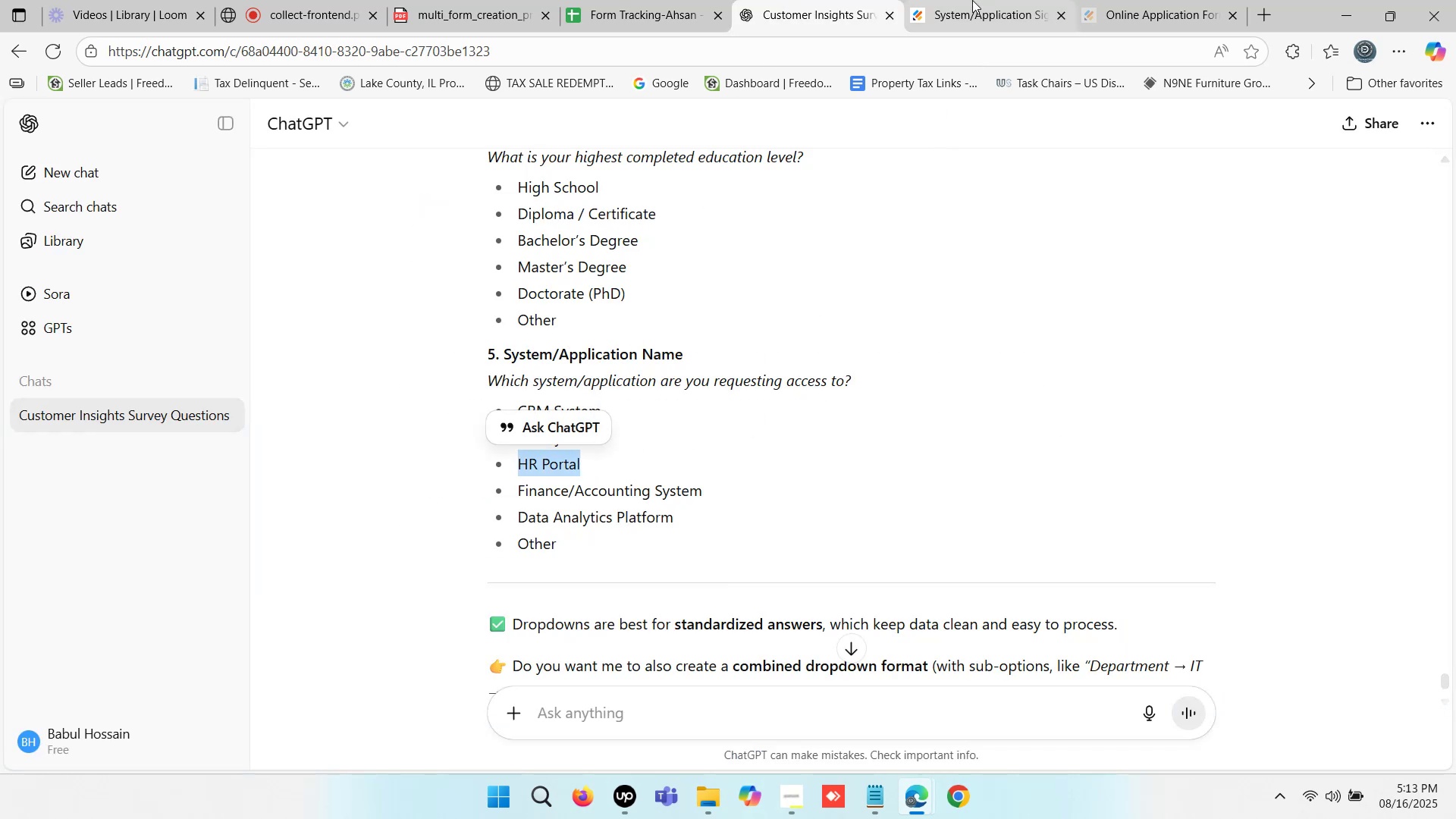 
left_click([972, 0])
 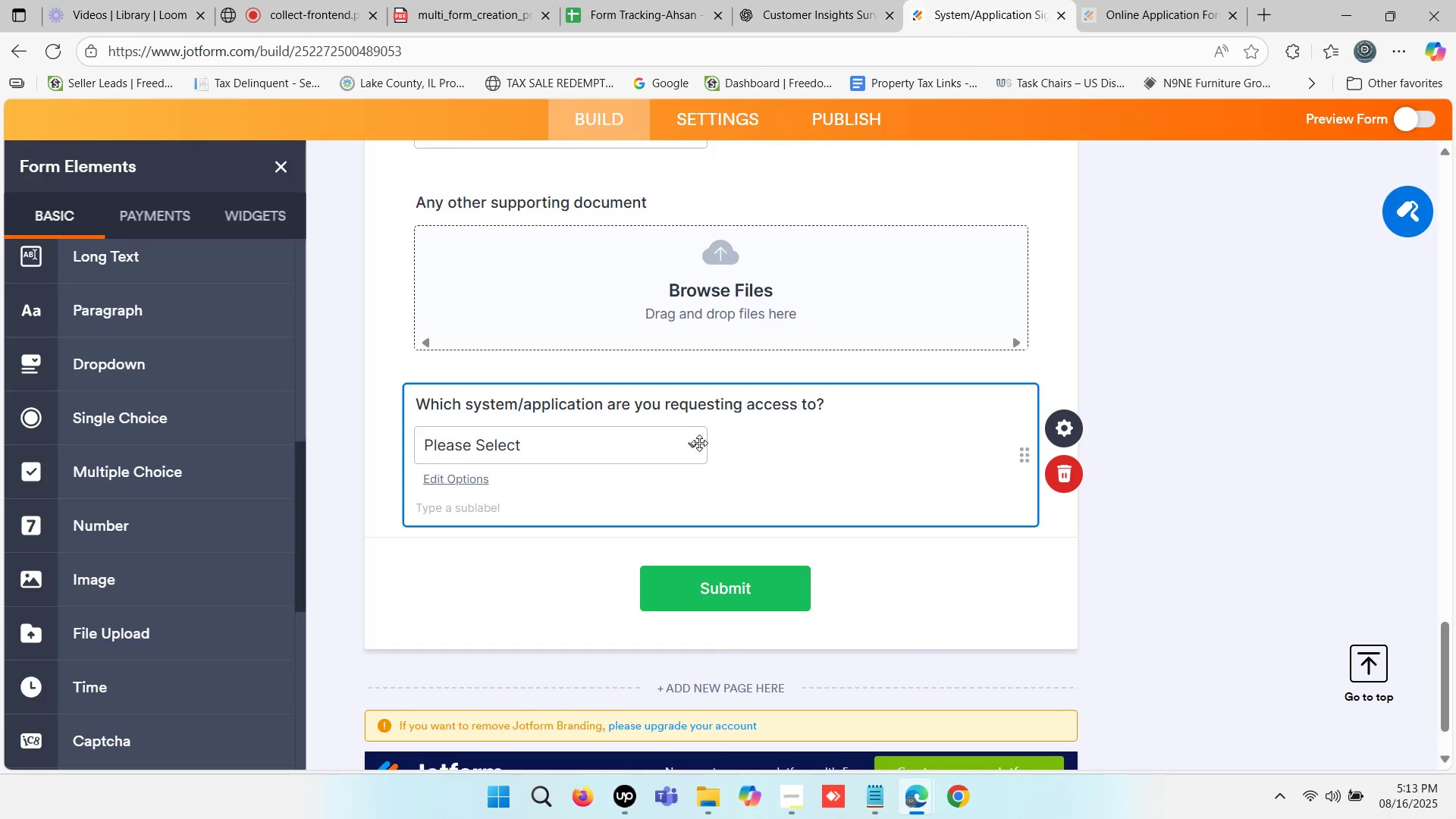 
key(Control+ControlLeft)
 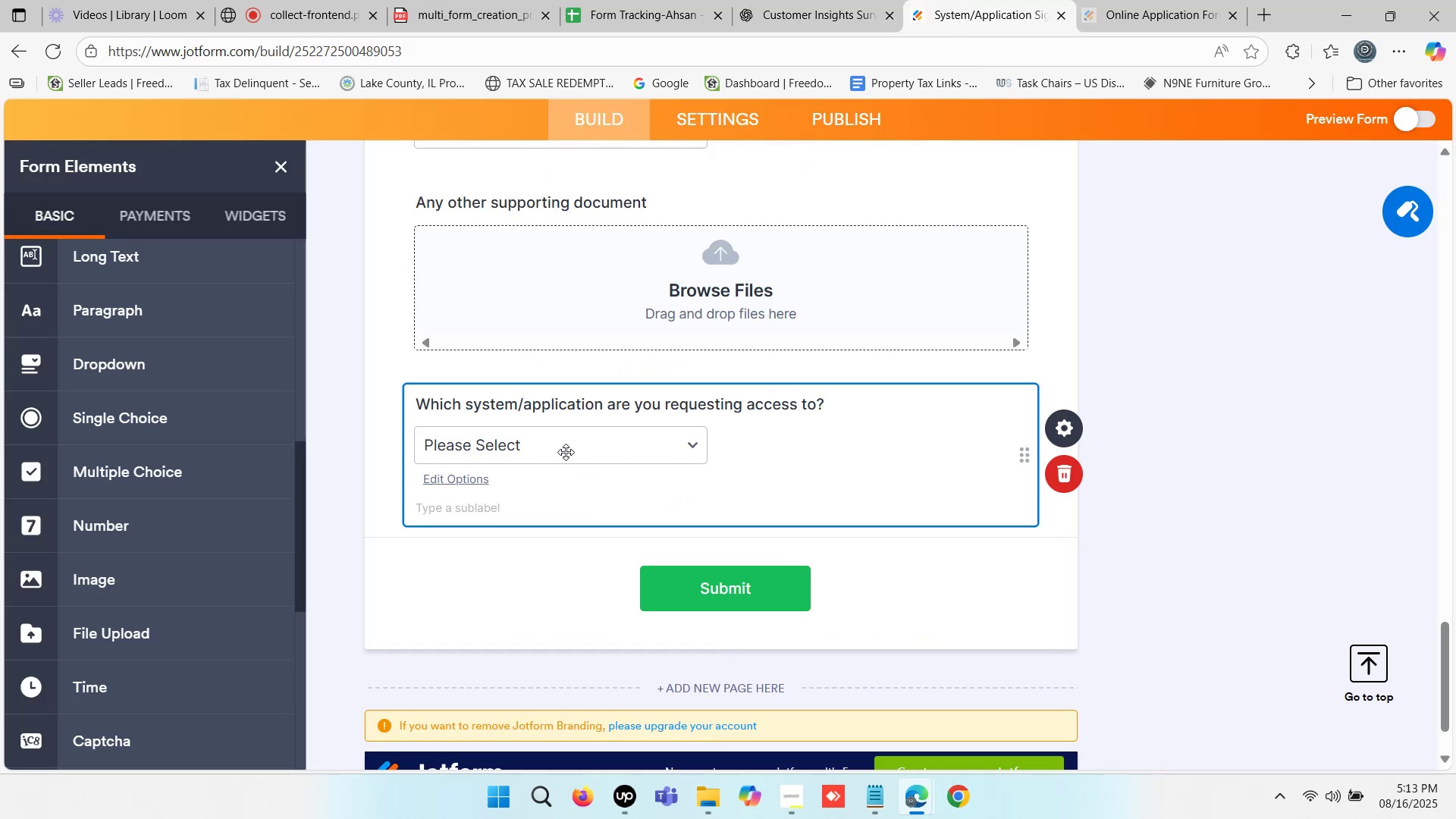 
left_click([566, 452])
 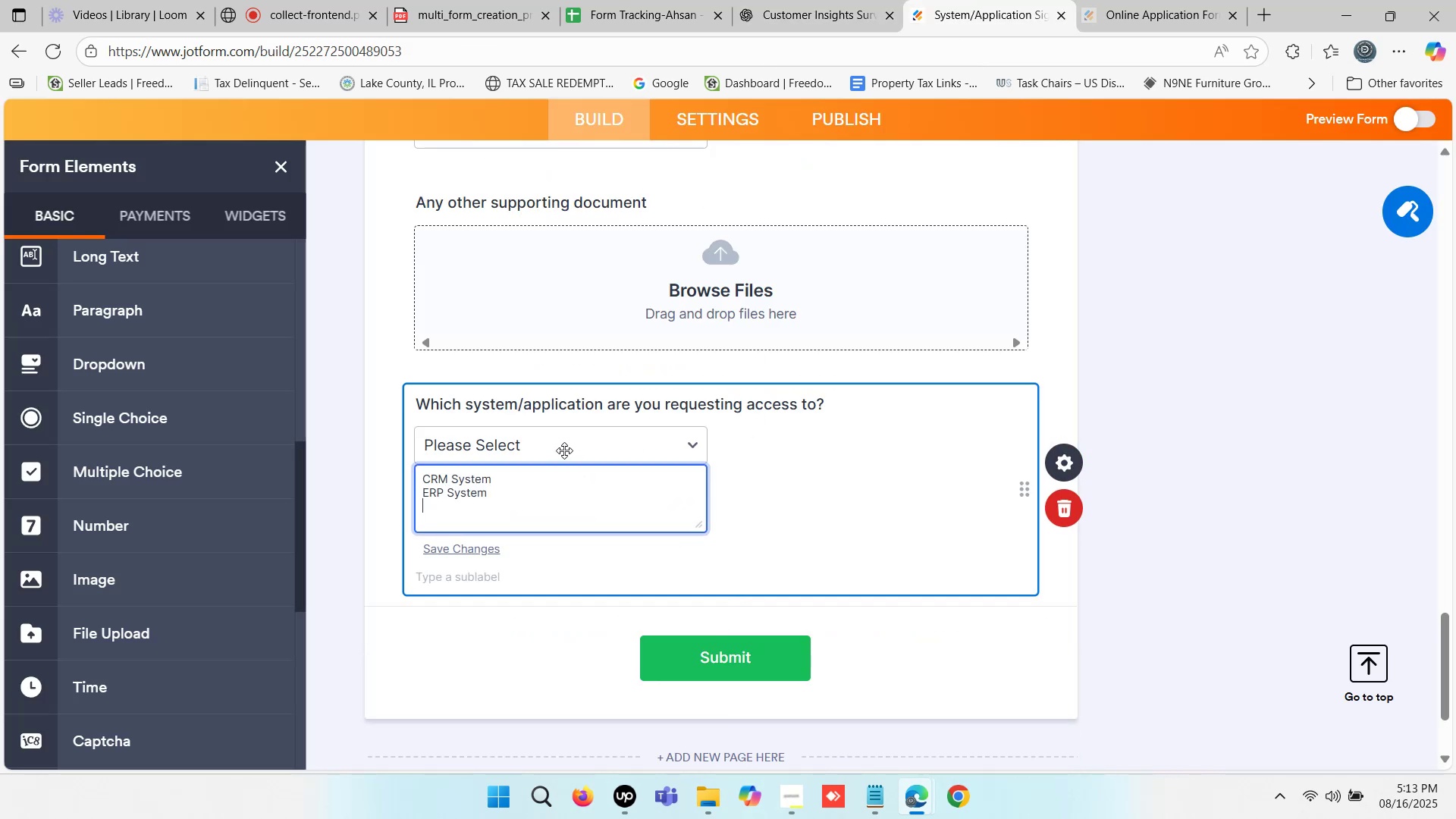 
key(Control+ControlLeft)
 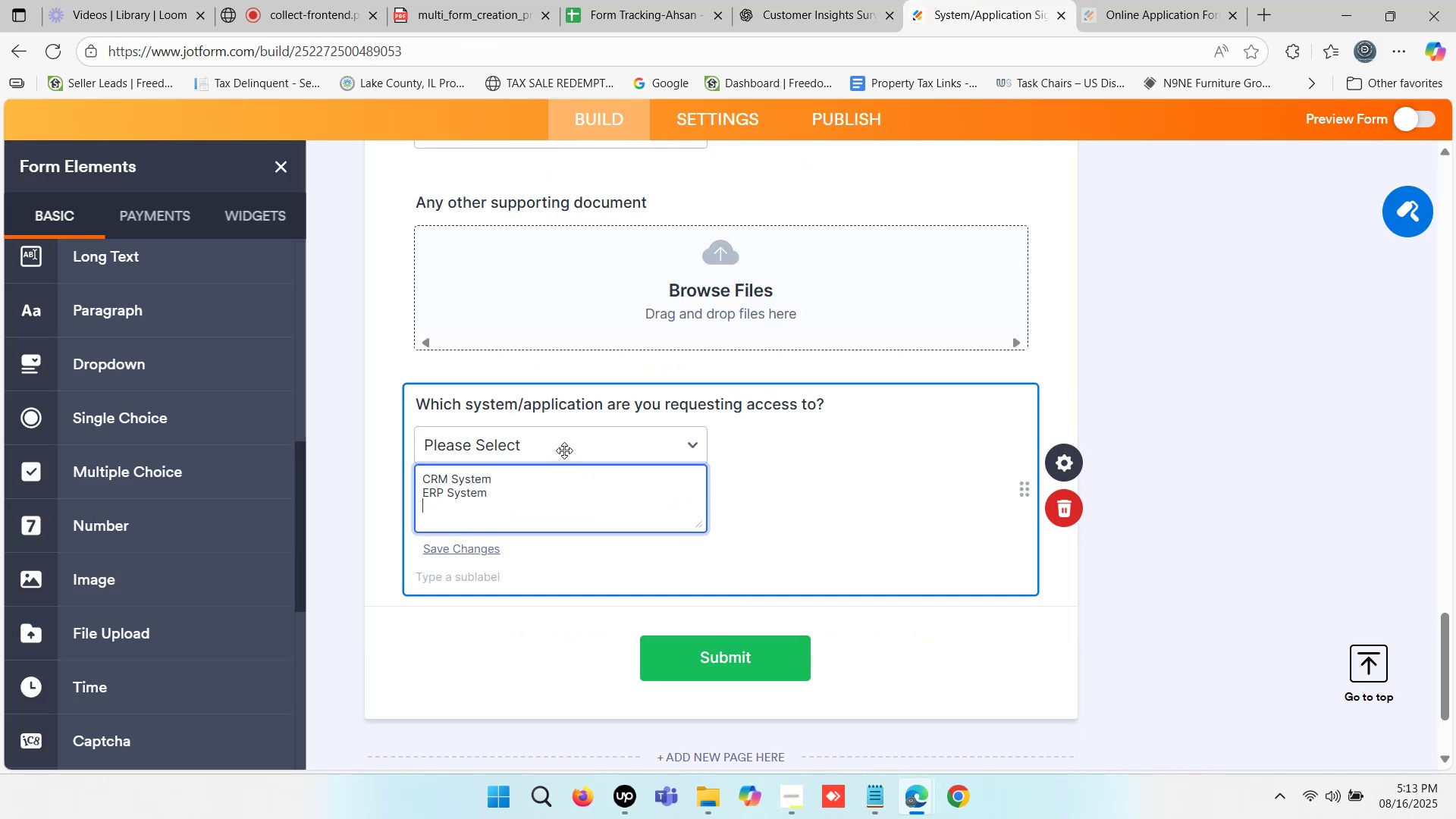 
key(Control+V)
 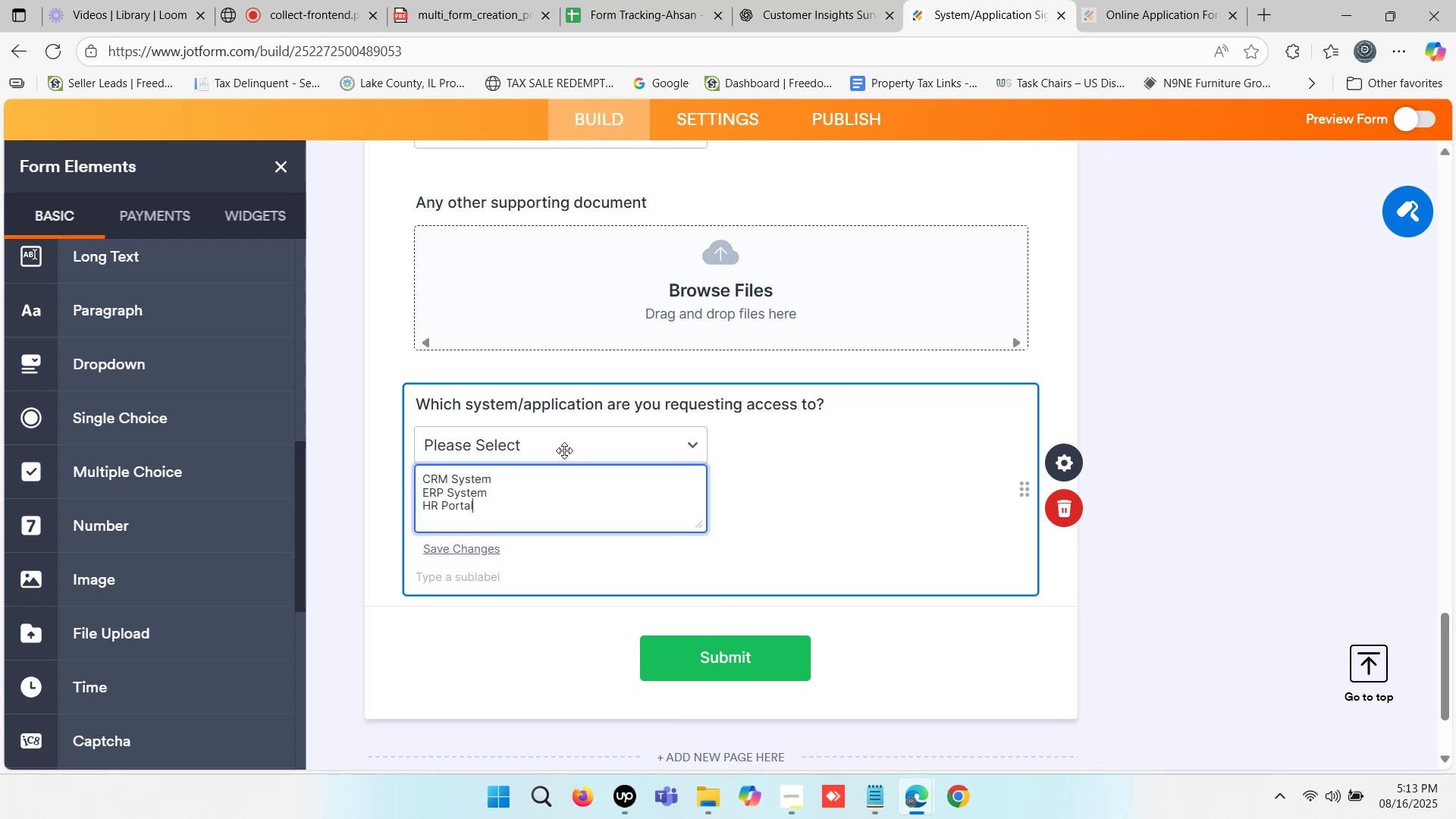 
key(Enter)
 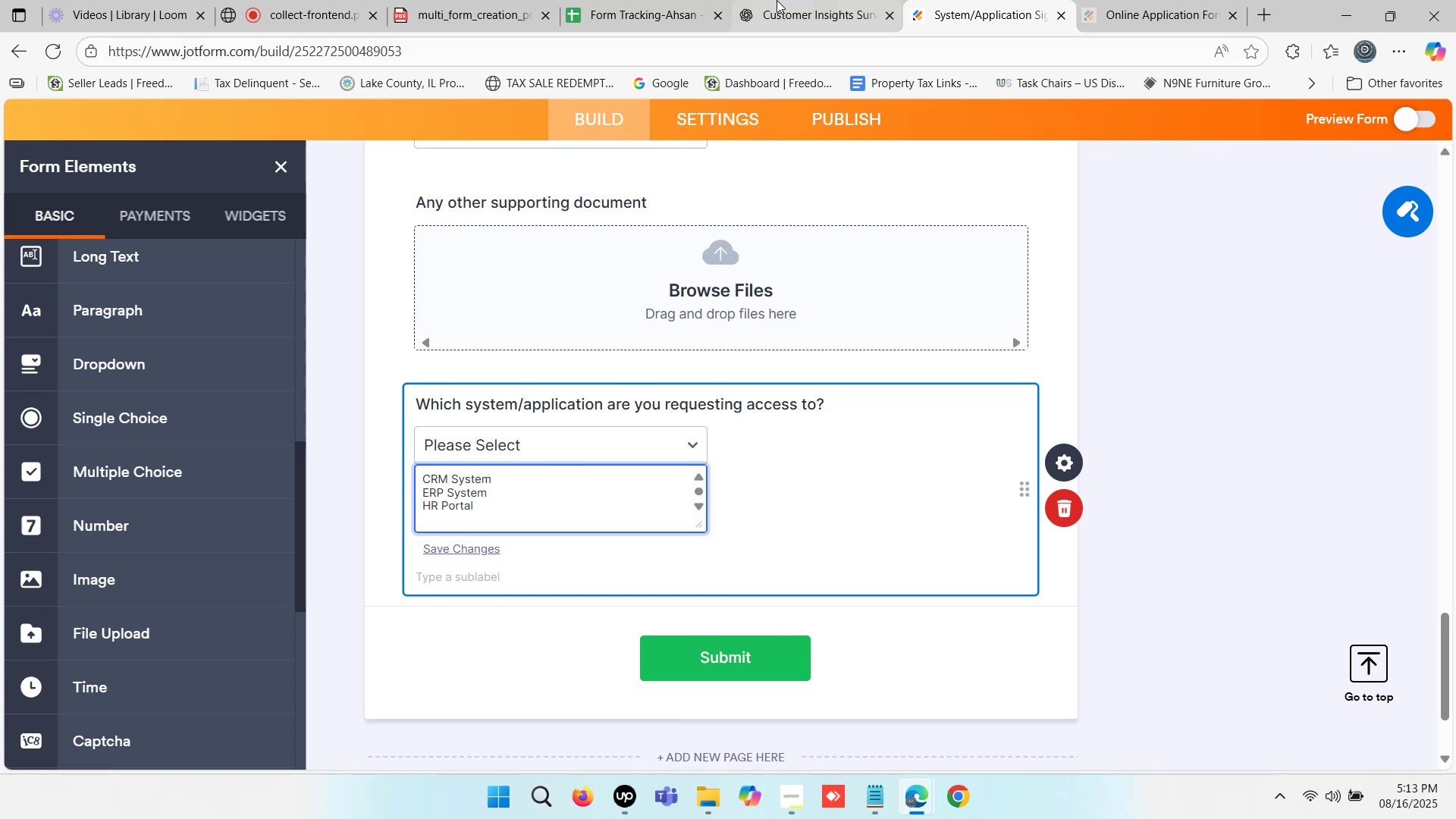 
left_click([788, 0])
 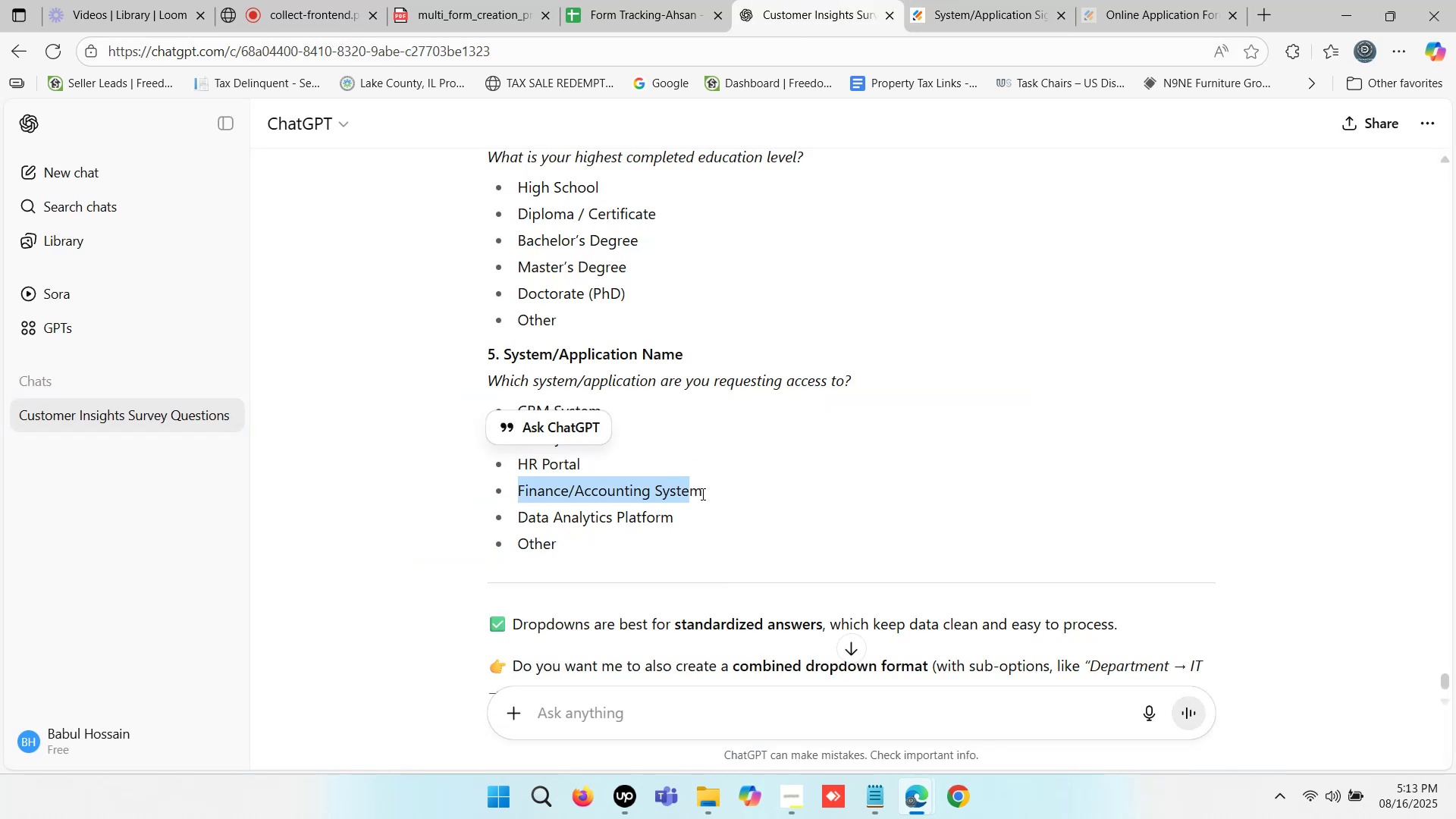 
key(Control+ControlLeft)
 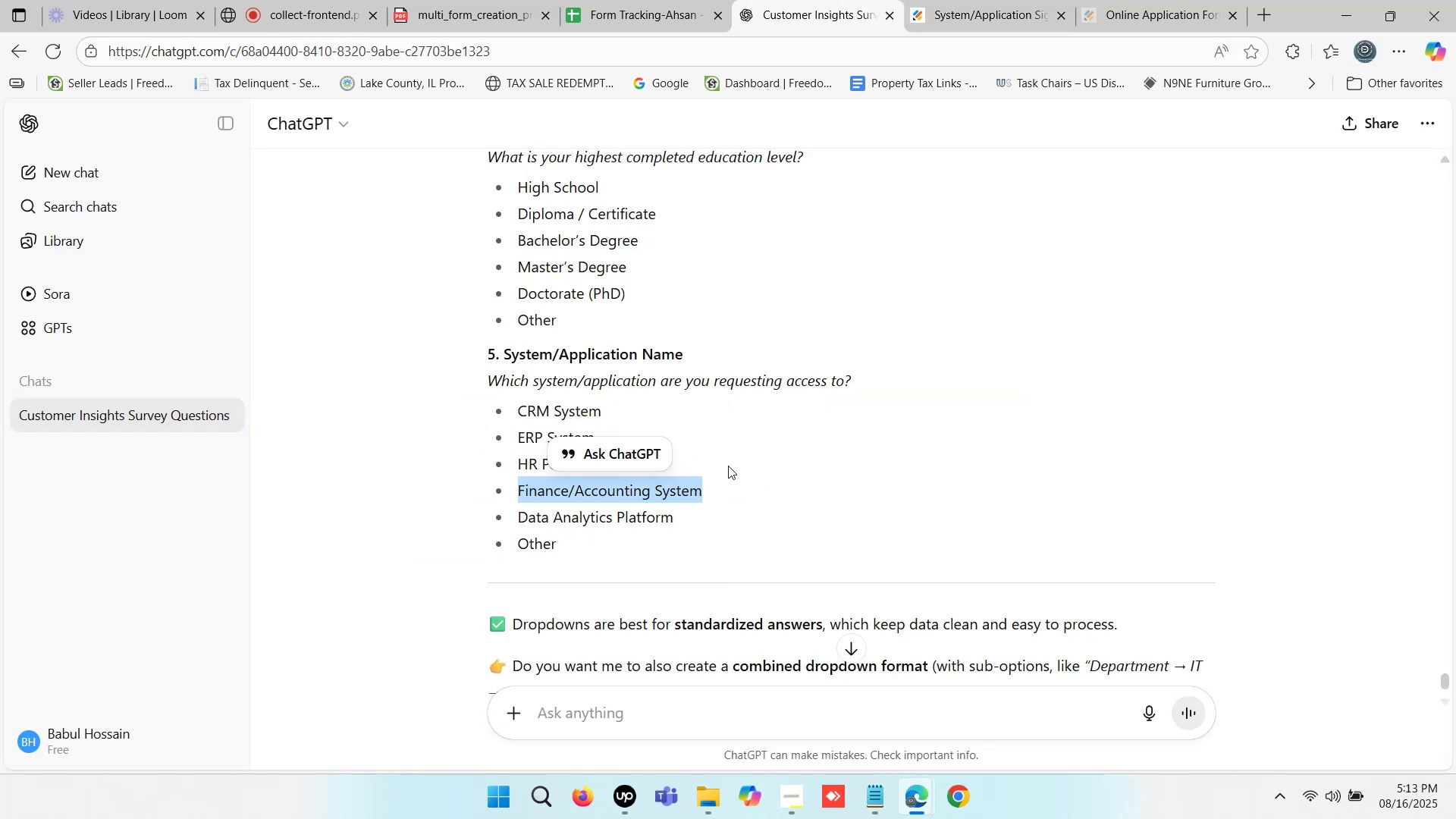 
key(Control+C)
 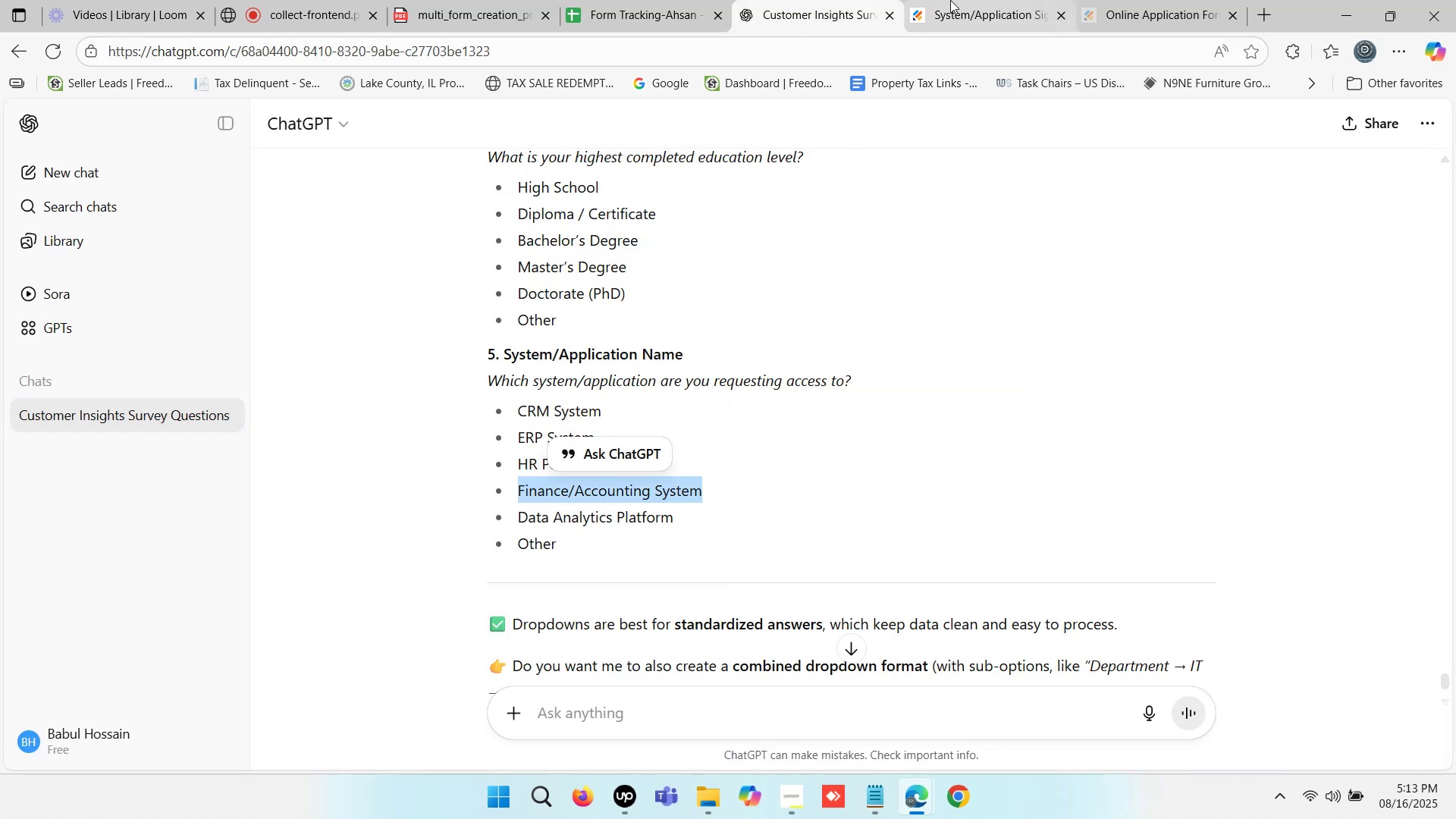 
left_click([950, 0])
 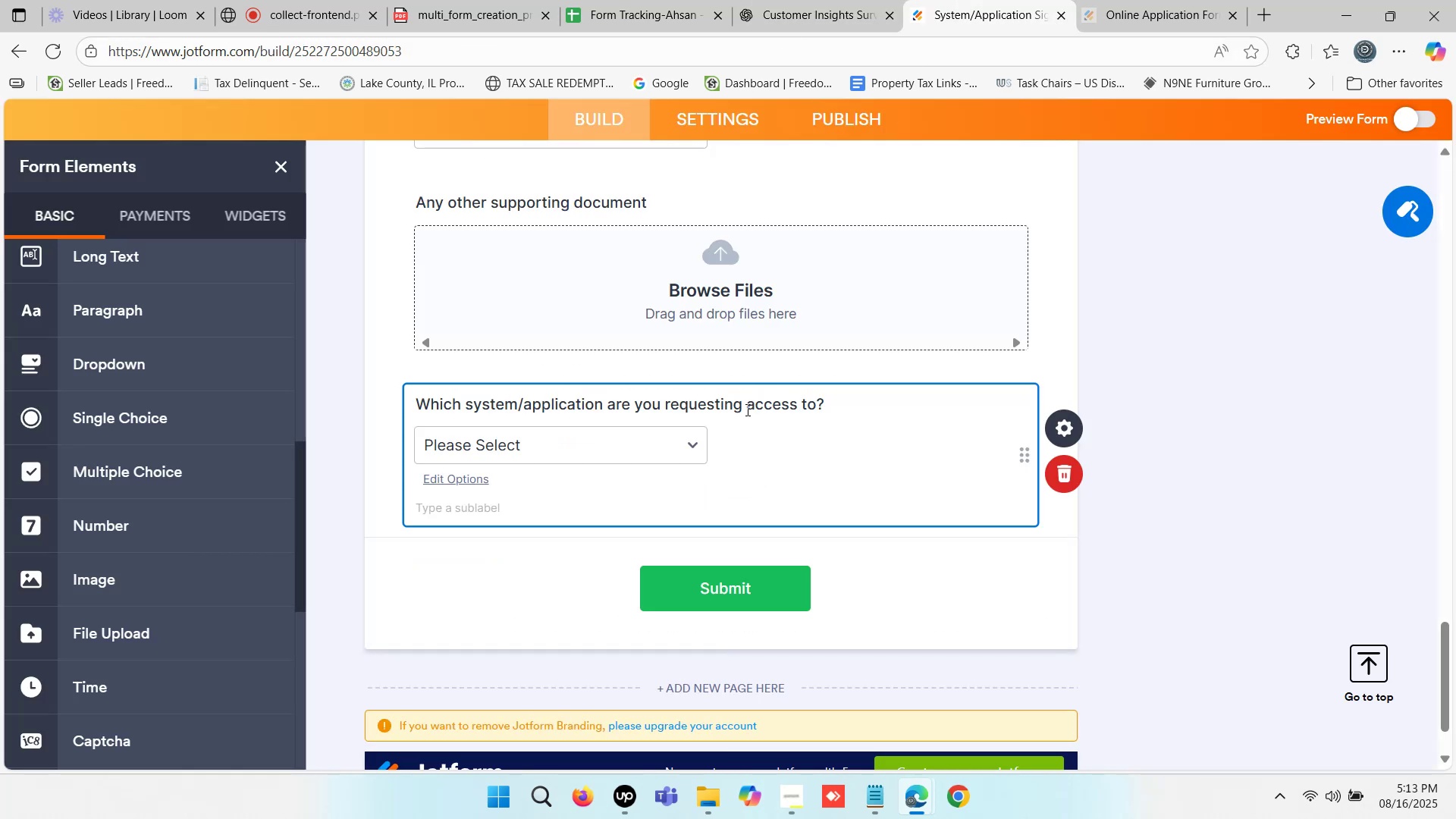 
key(Control+ControlLeft)
 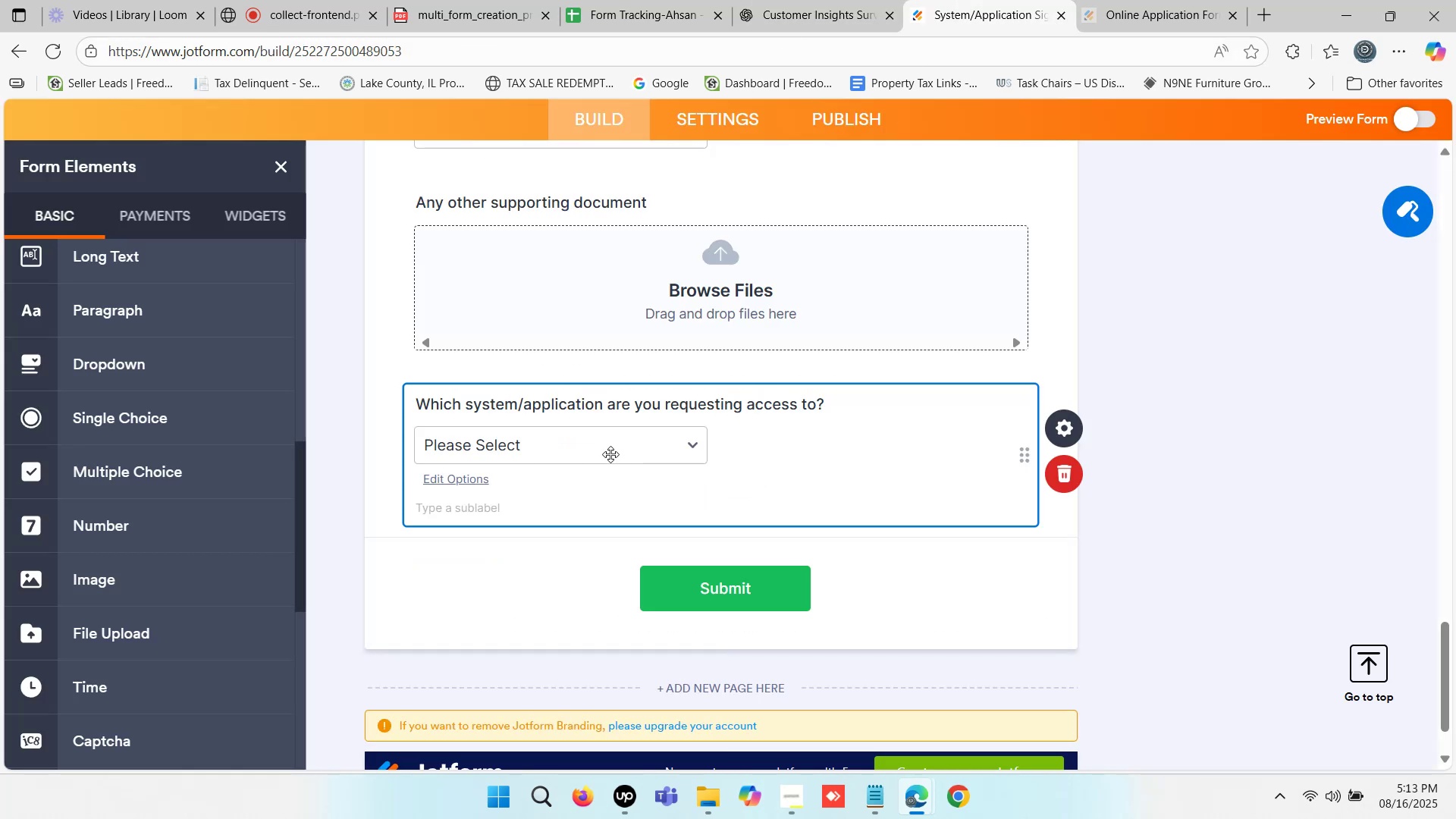 
left_click([610, 454])
 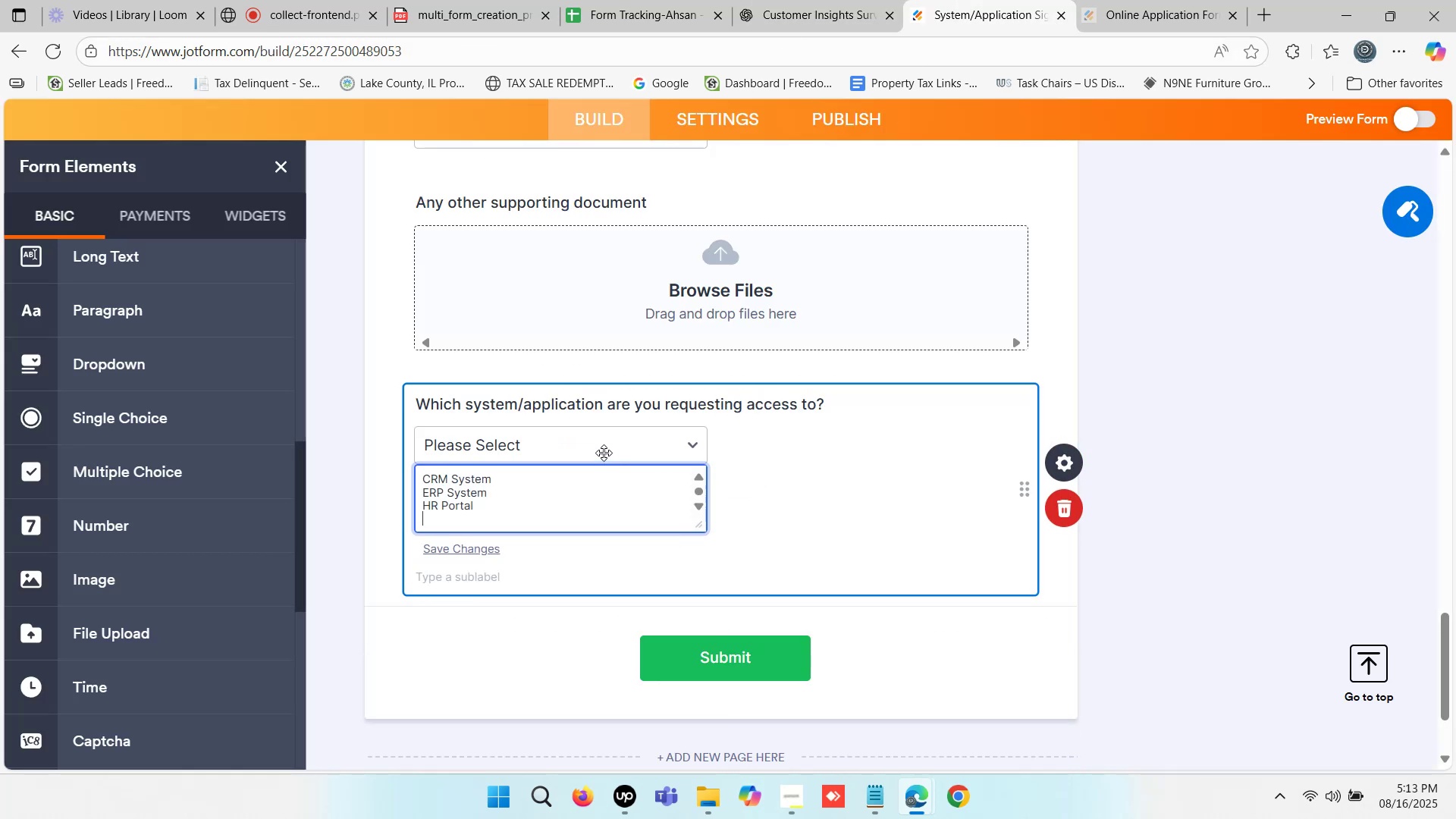 
key(Control+ControlLeft)
 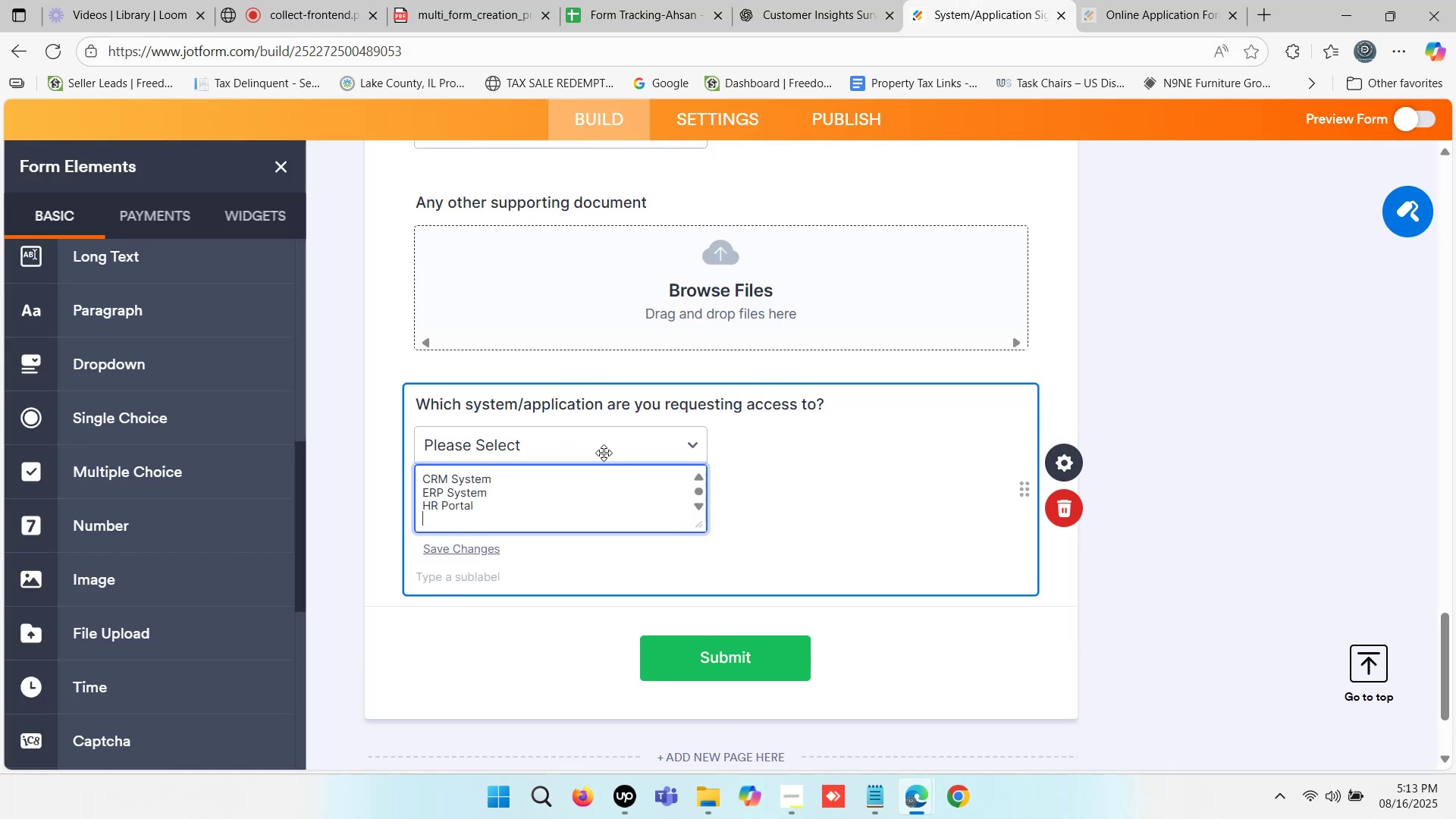 
key(Control+V)
 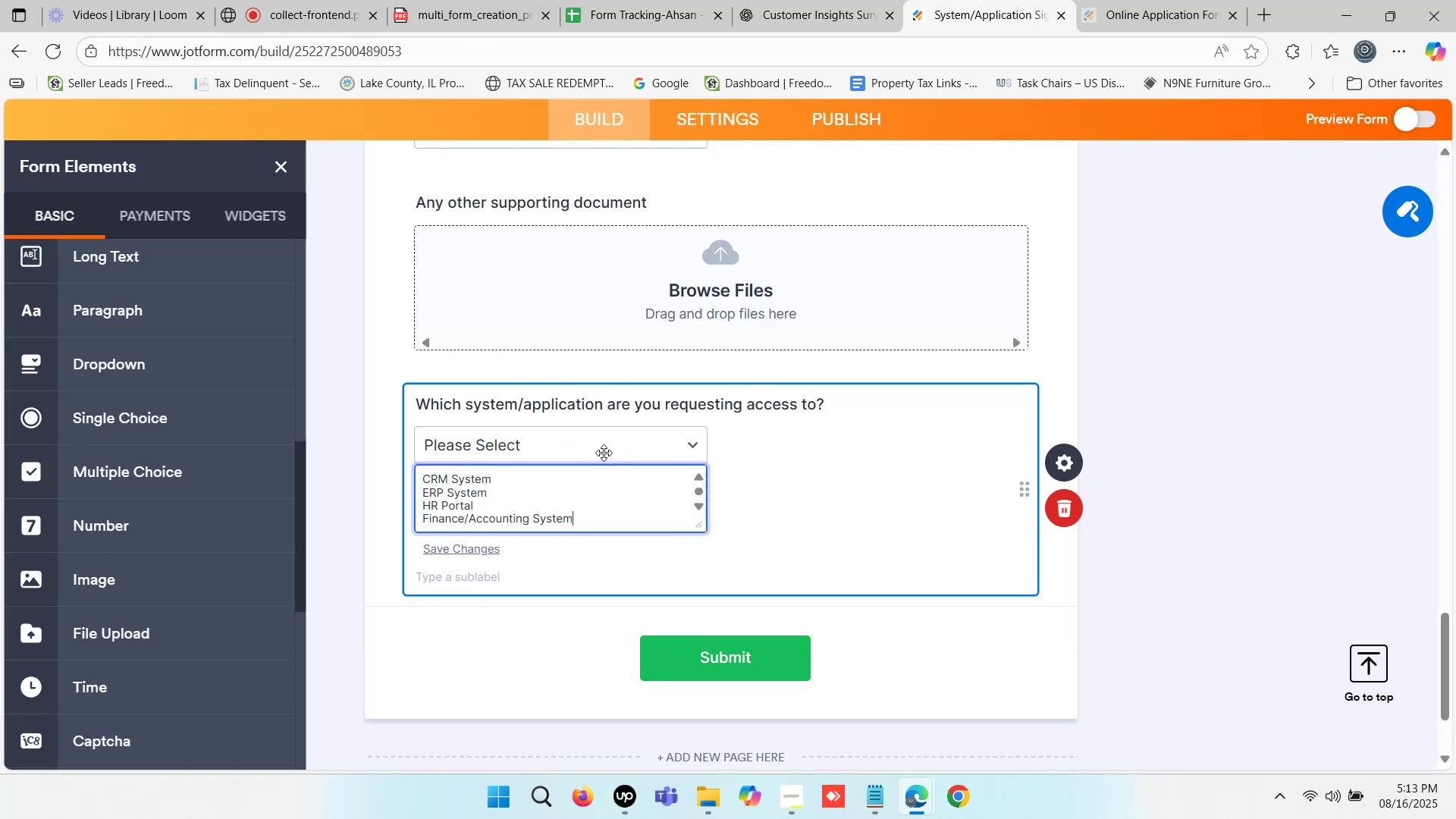 
key(Enter)
 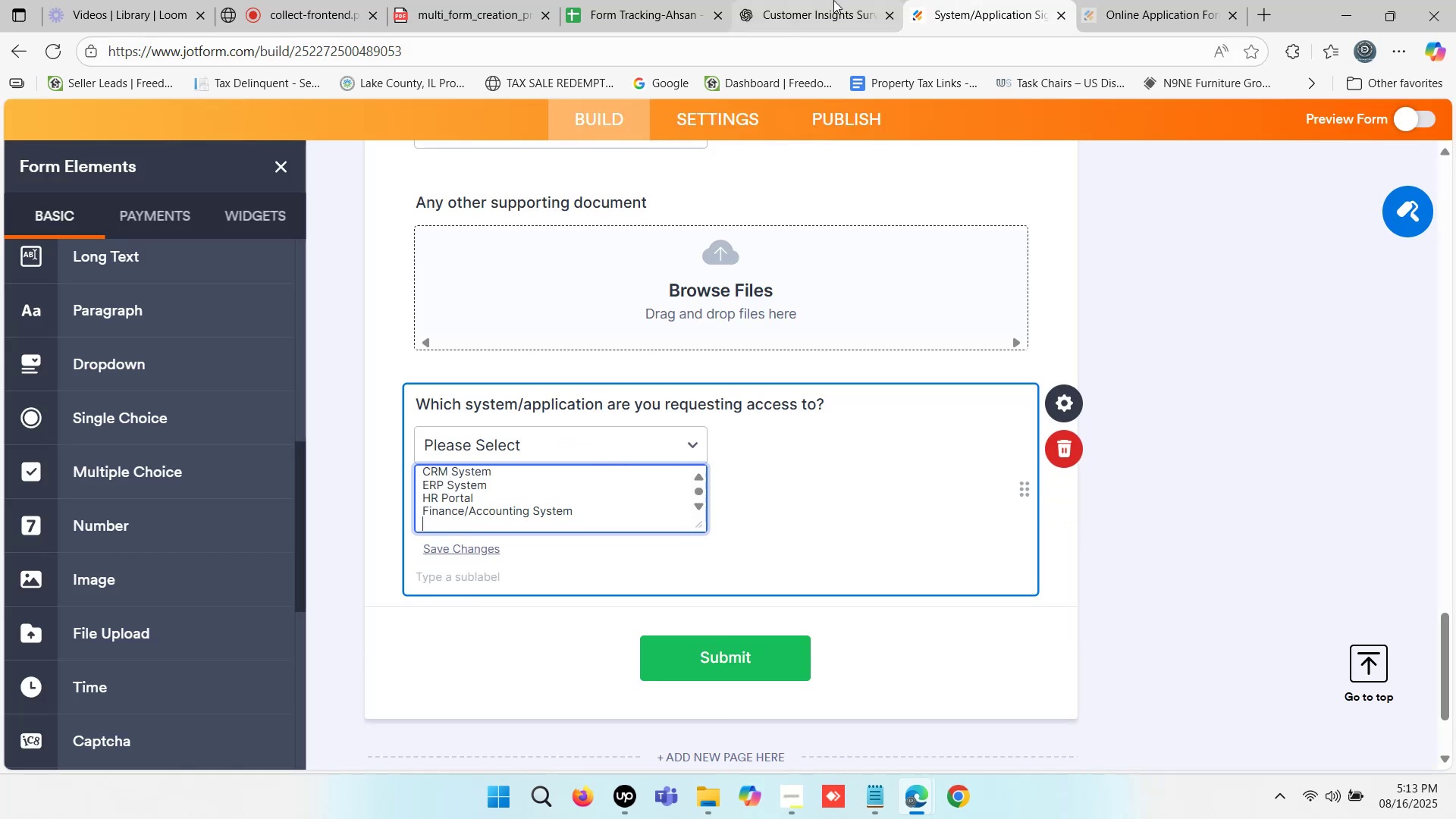 
left_click([834, 0])
 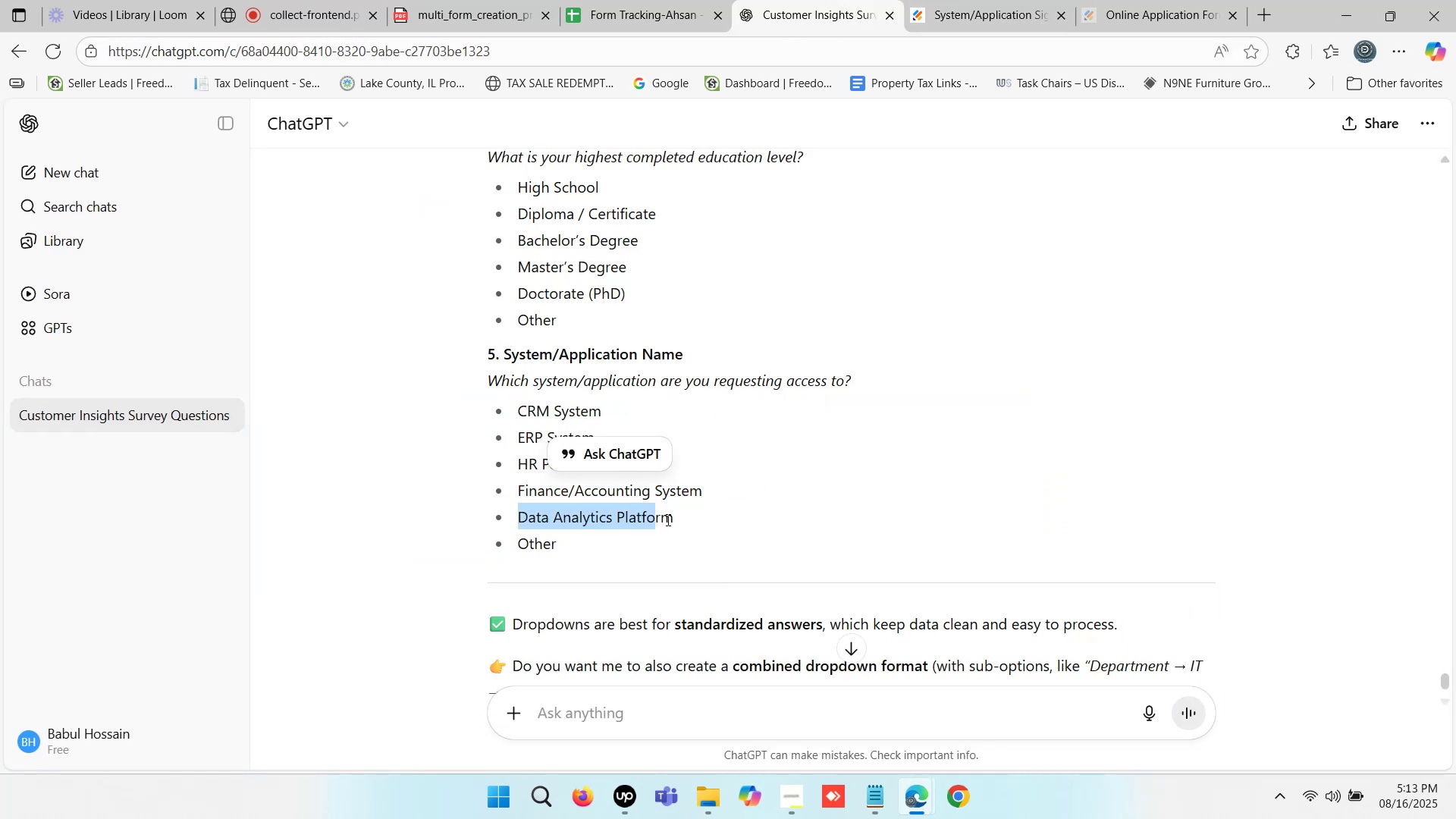 
key(Control+ControlLeft)
 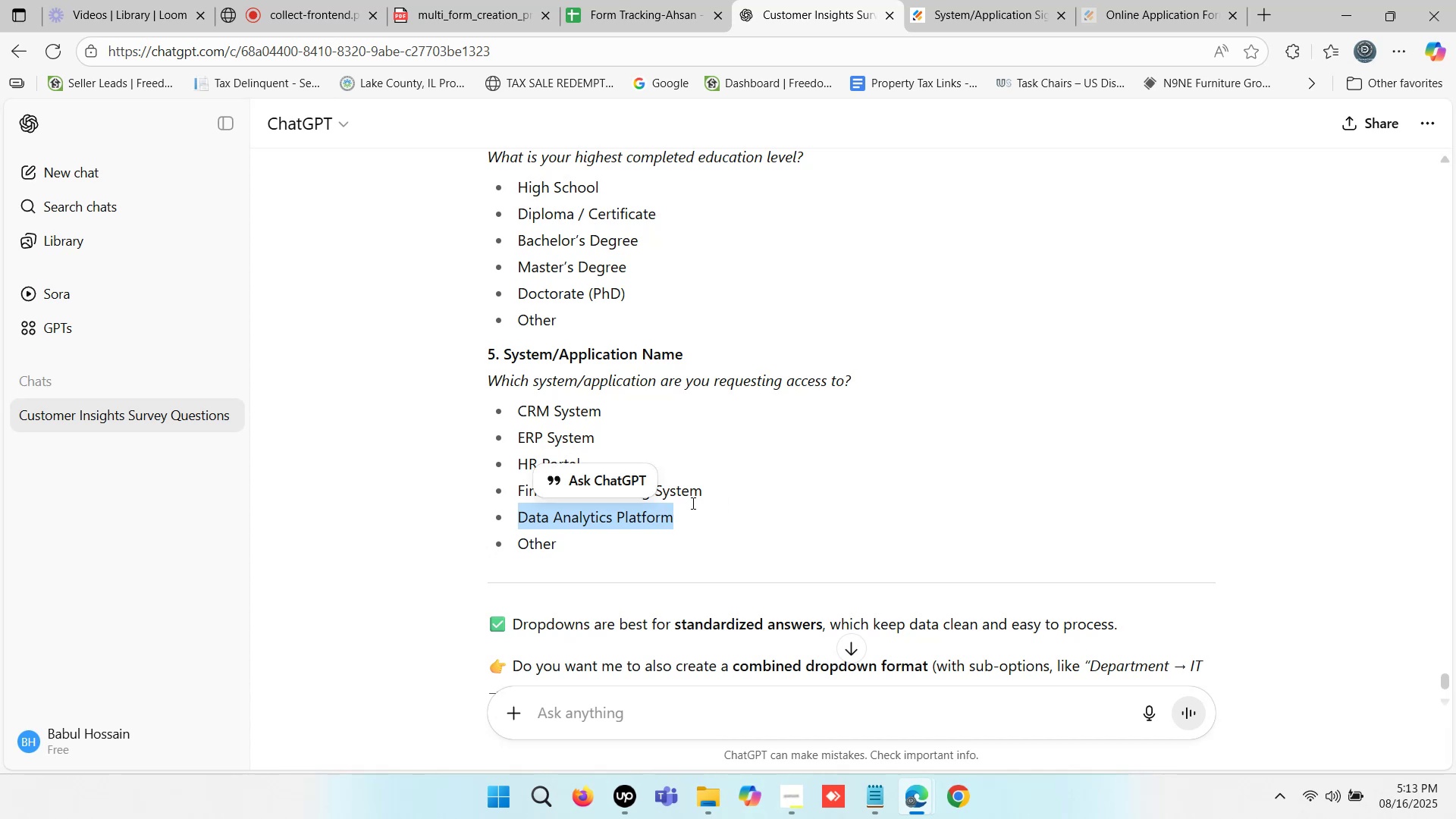 
key(Control+C)
 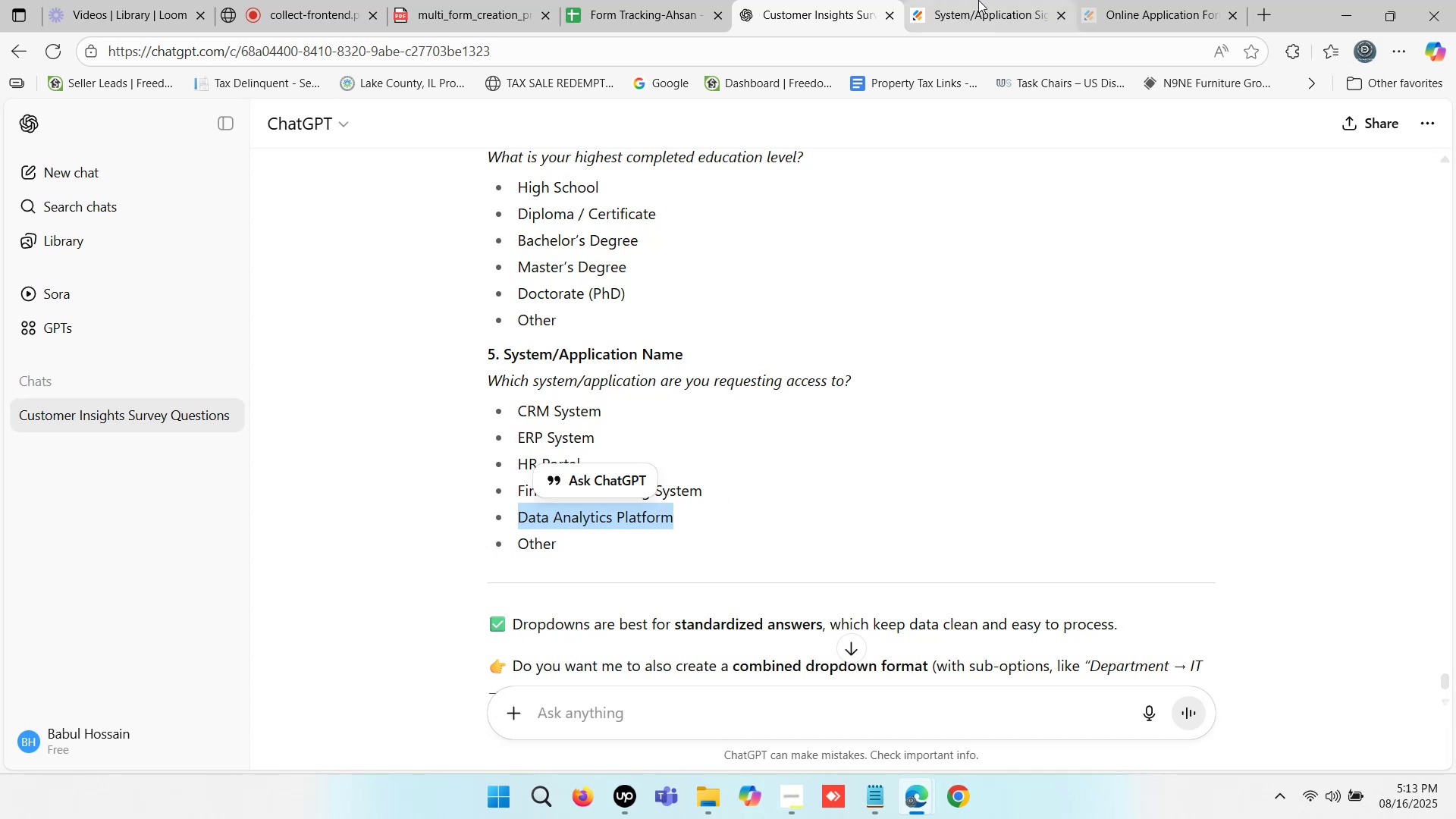 
left_click([978, 0])
 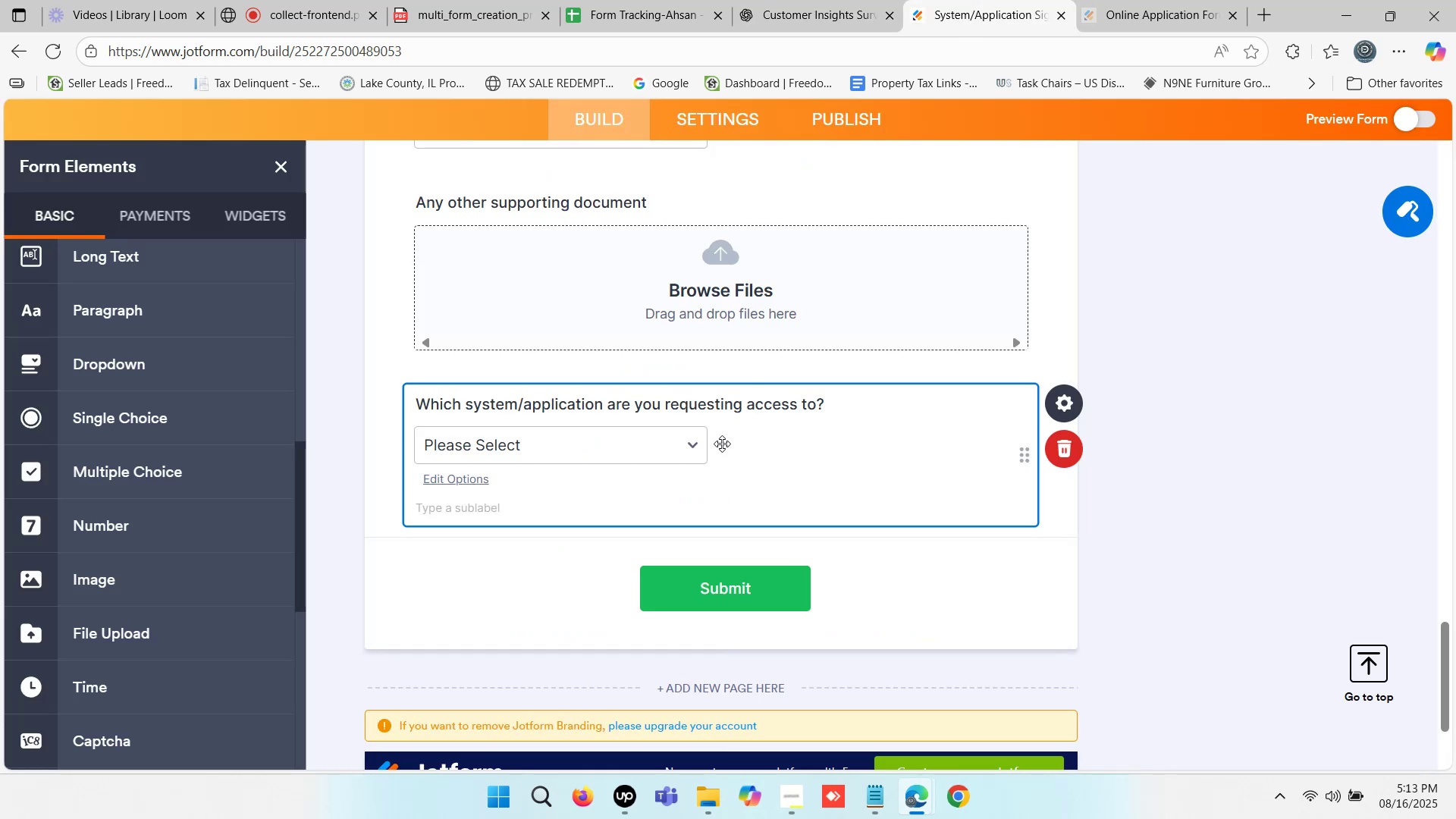 
key(Control+ControlLeft)
 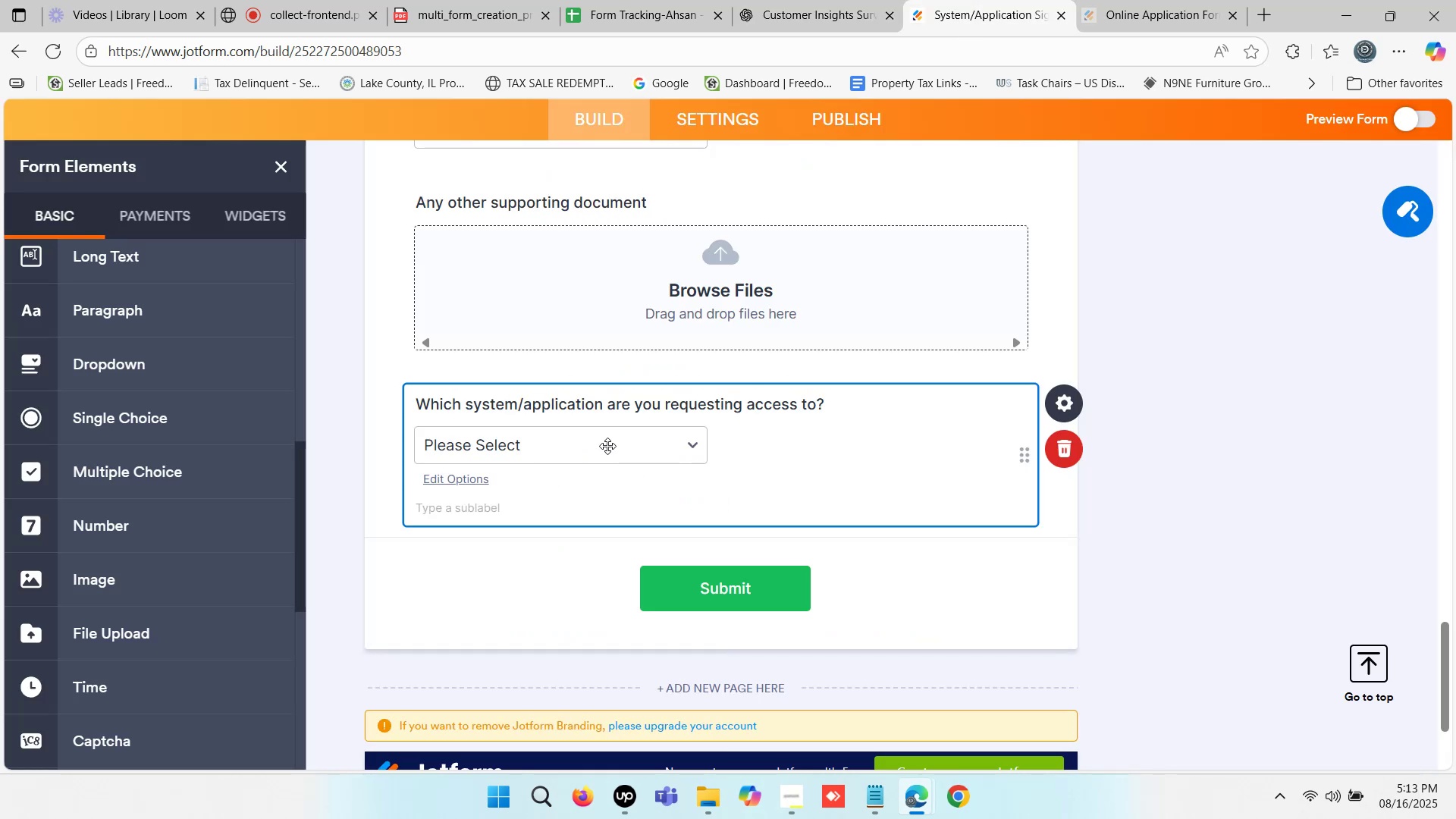 
left_click([607, 446])
 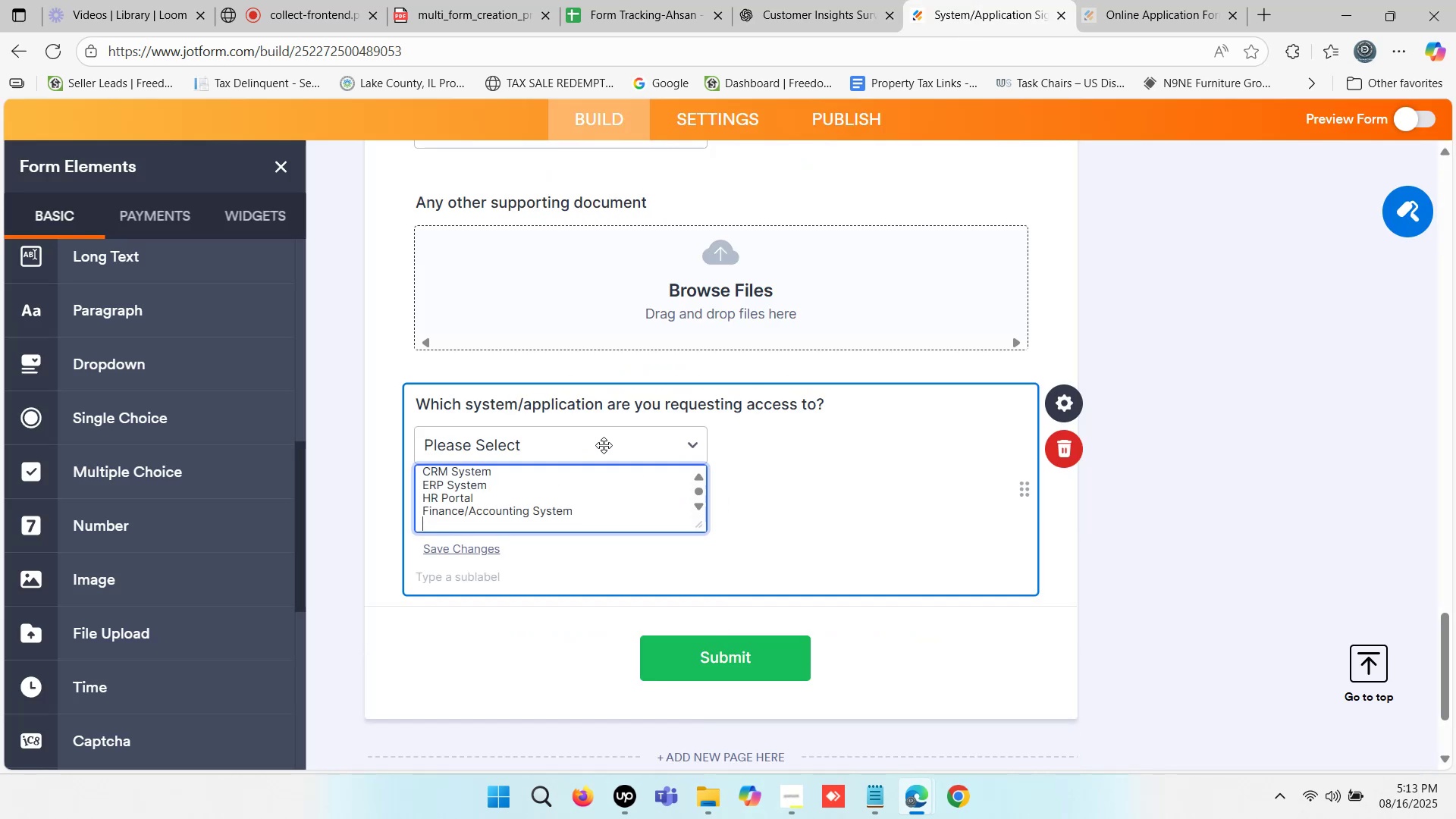 
key(Control+ControlLeft)
 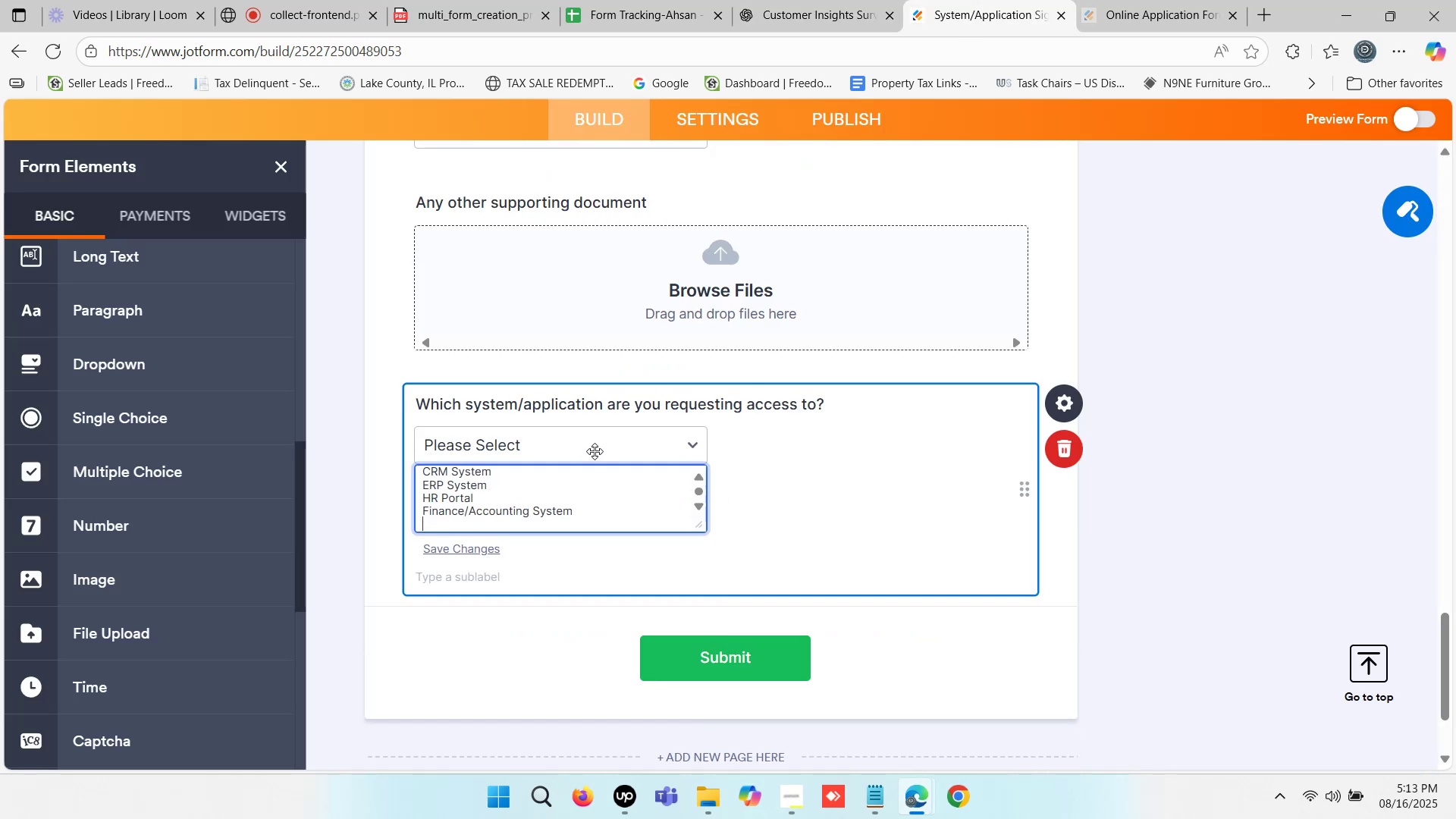 
key(Control+V)
 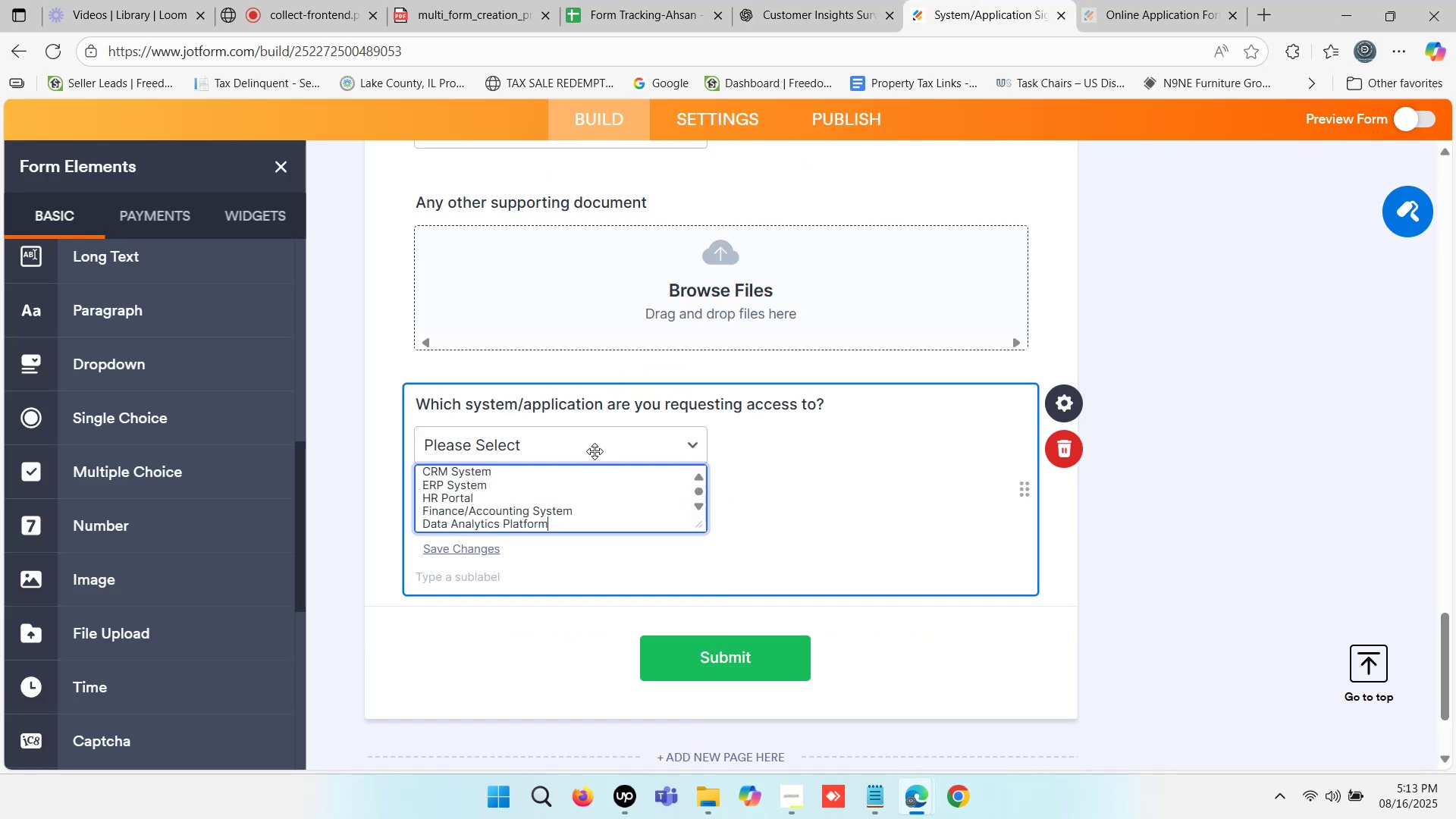 
key(Enter)
 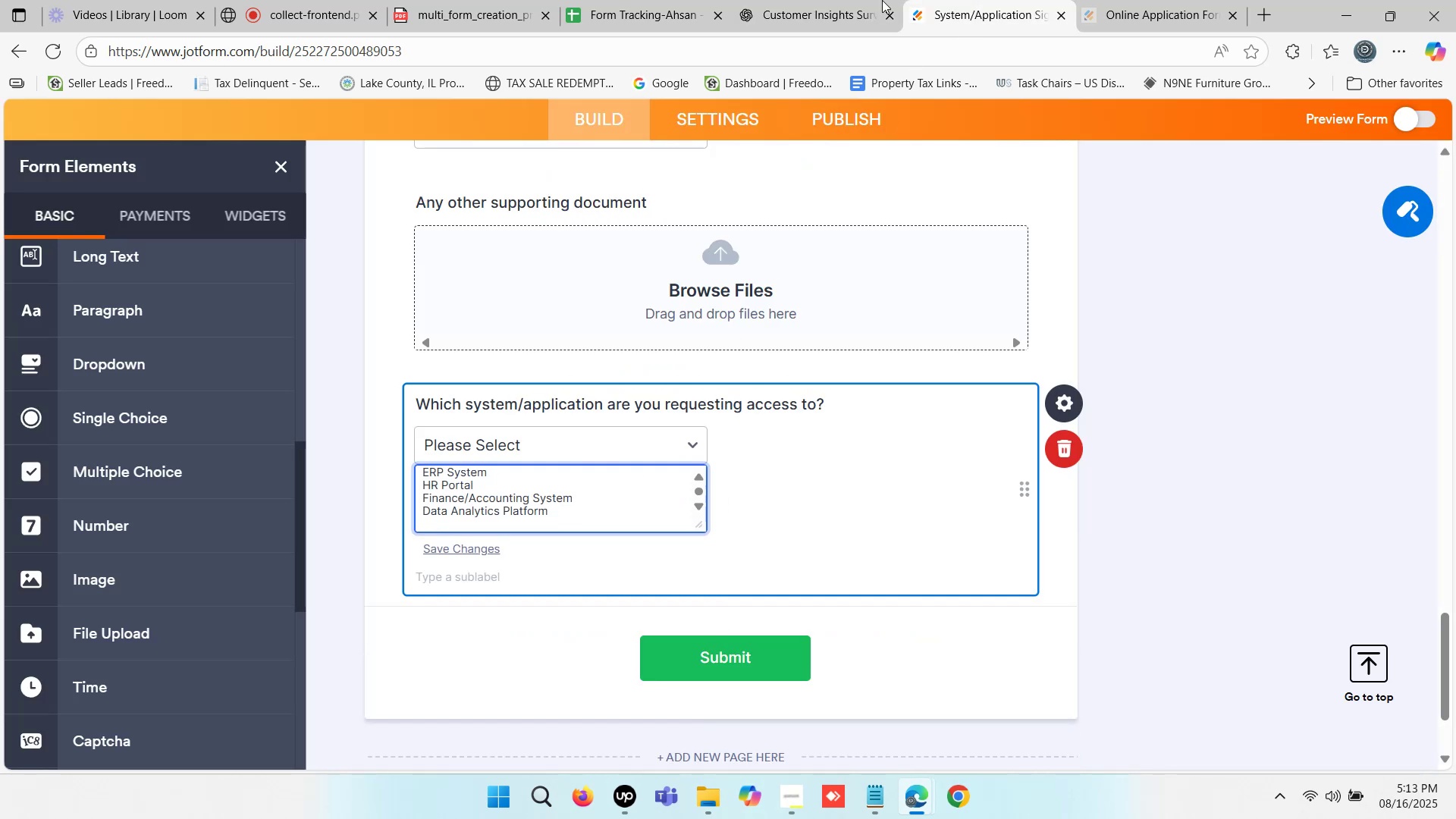 
left_click([833, 0])
 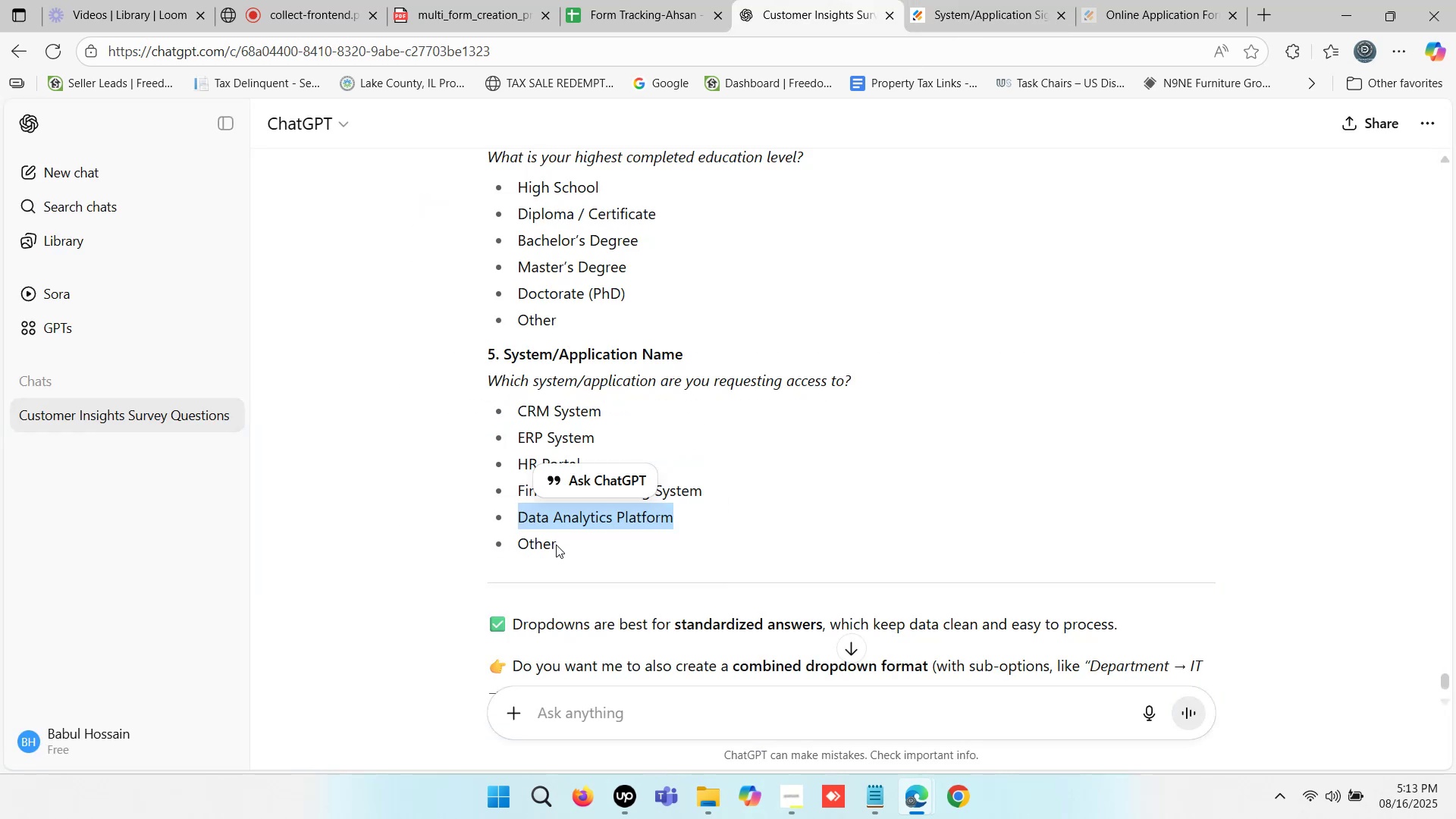 
key(Control+C)
 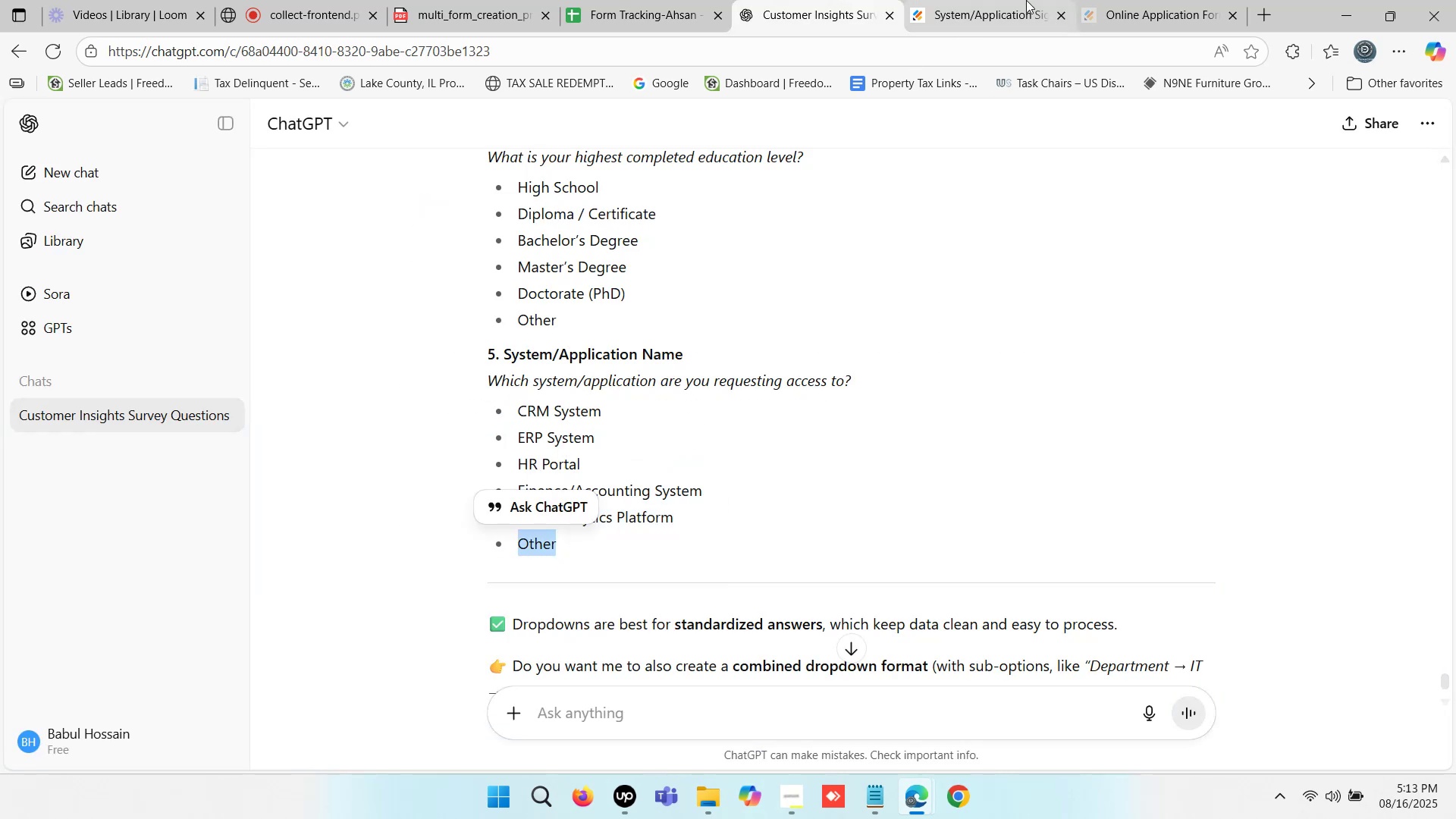 
left_click([1026, 0])
 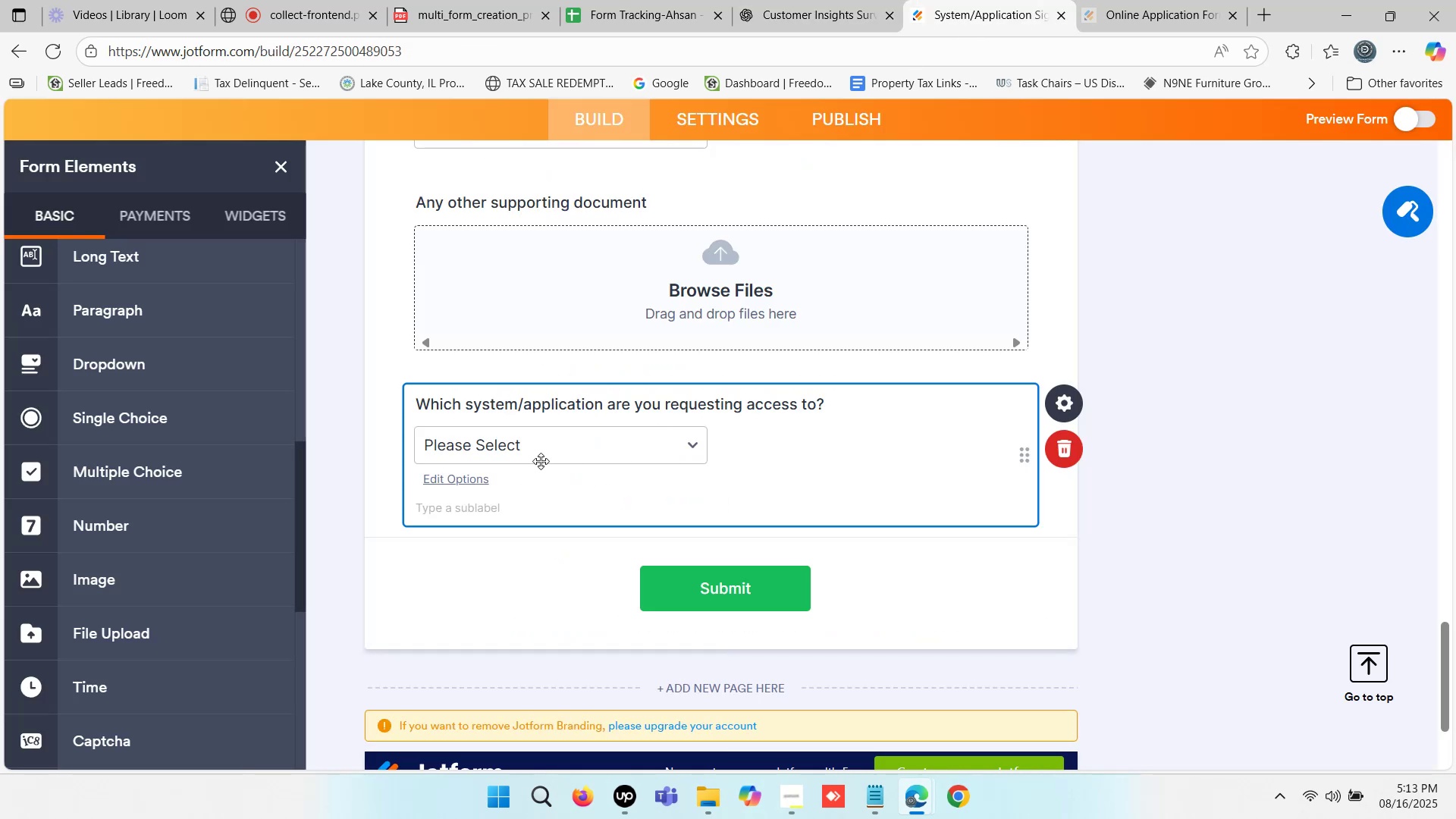 
left_click([540, 457])
 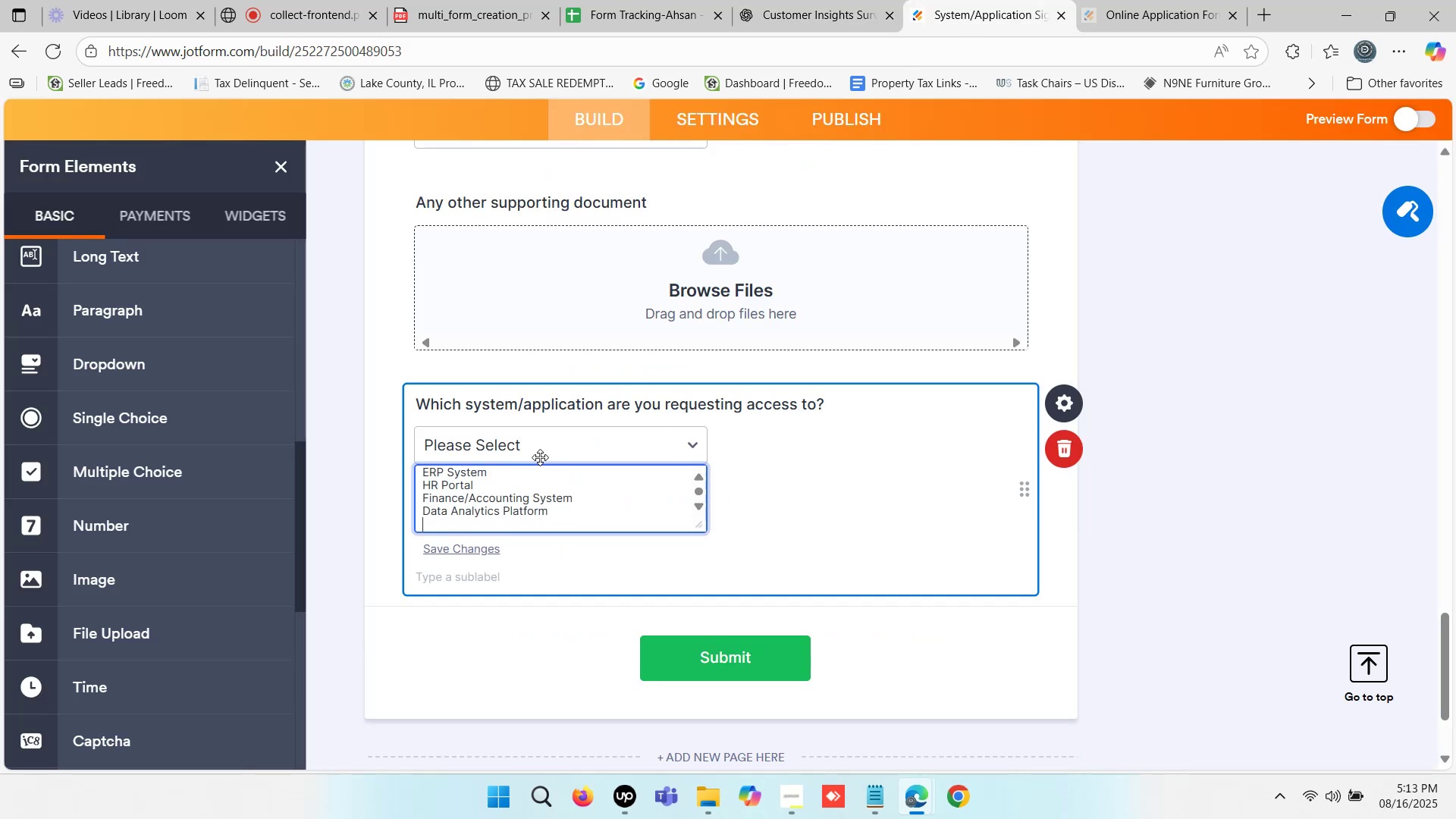 
key(Control+ControlLeft)
 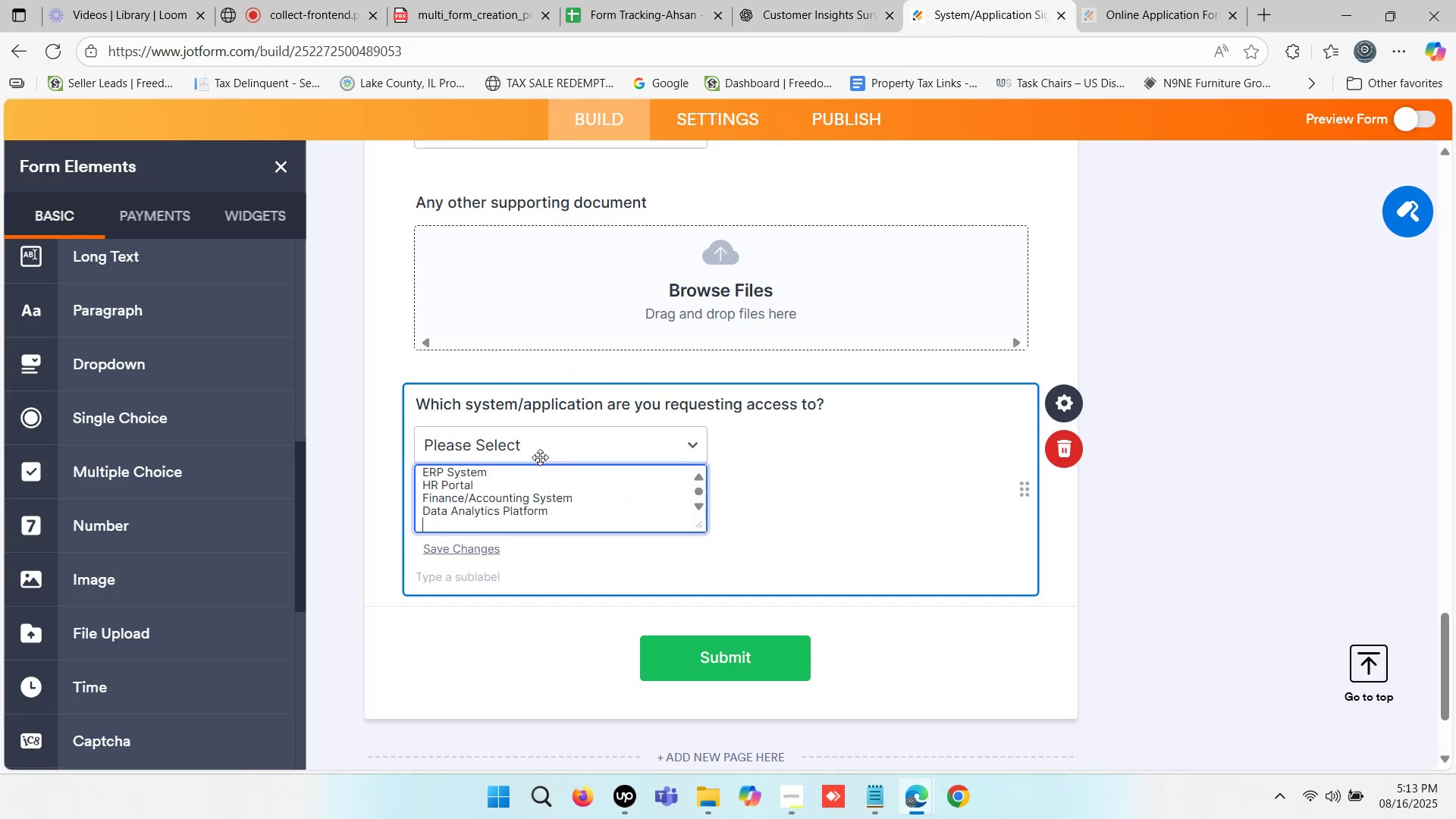 
key(Control+V)
 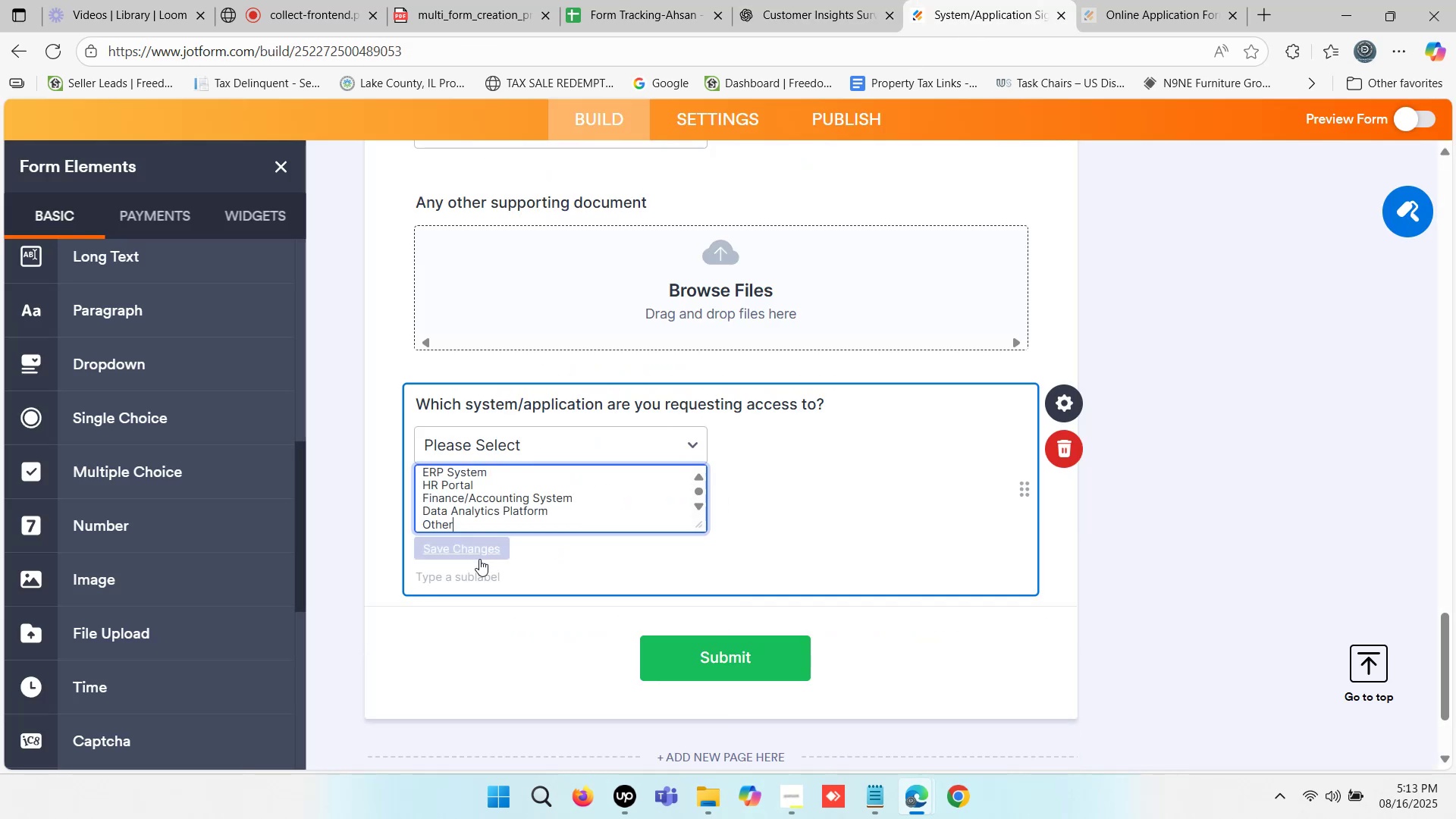 
left_click([473, 553])
 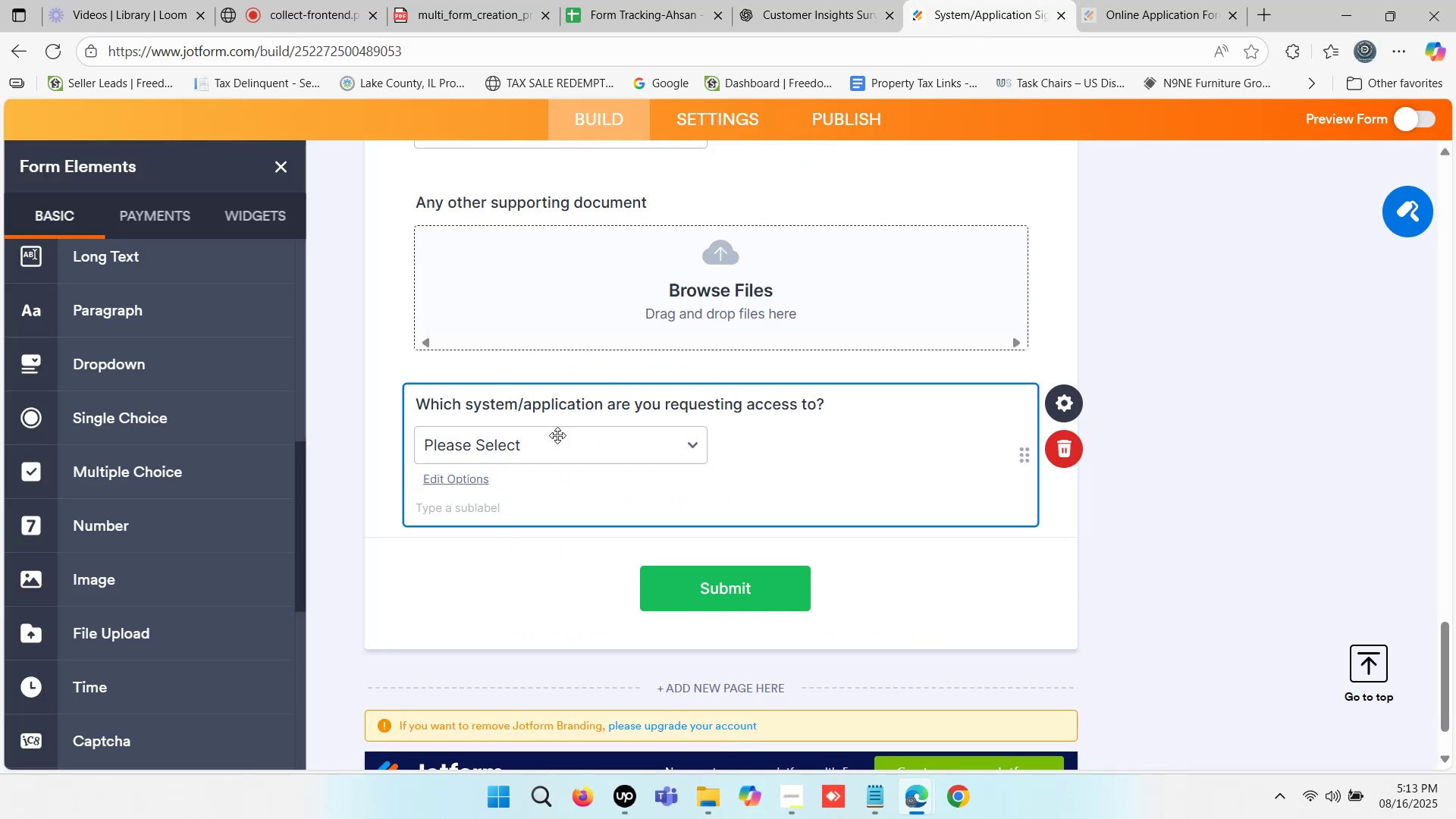 
scroll: coordinate [479, 443], scroll_direction: down, amount: 1.0
 